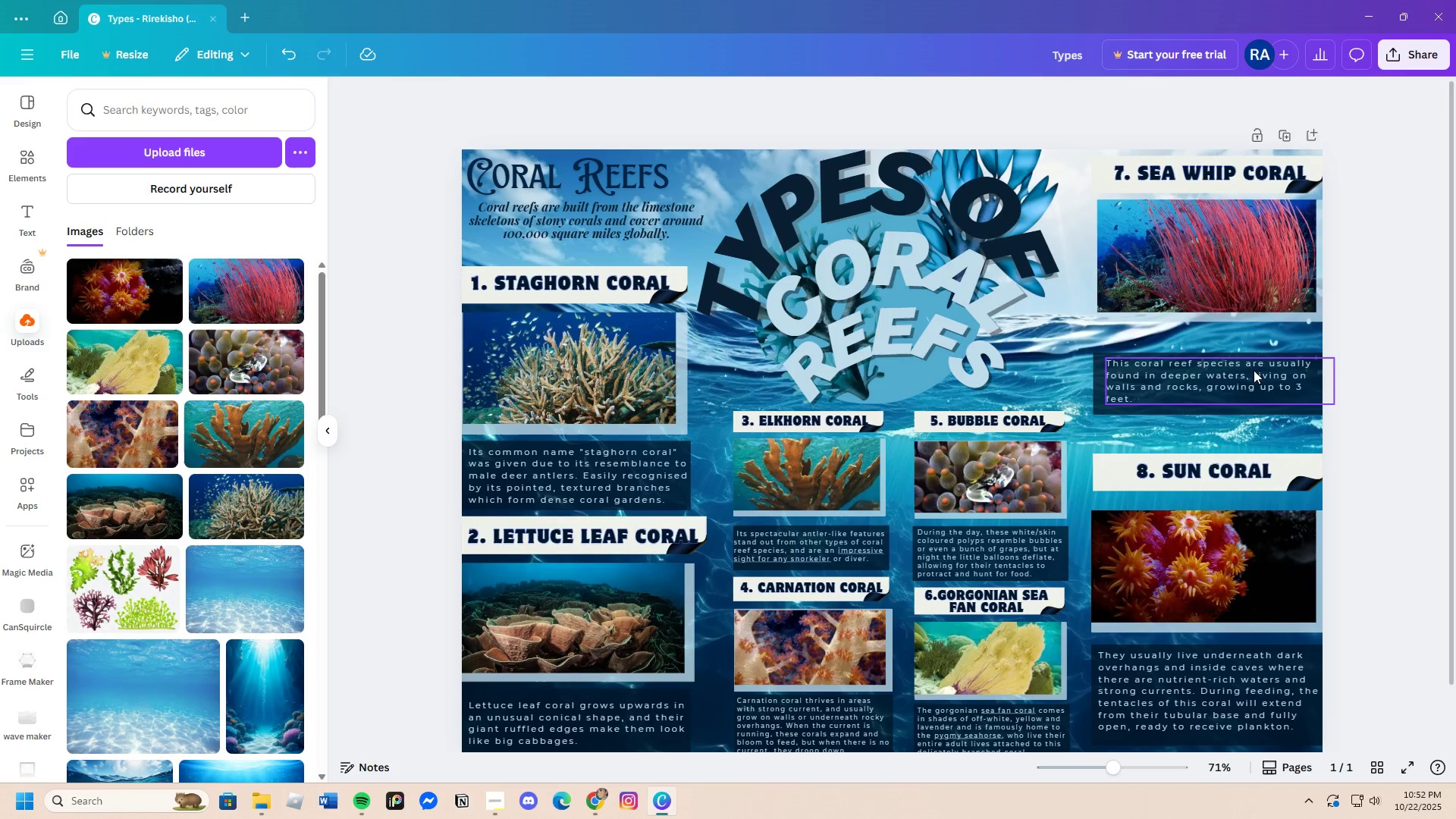 
double_click([1254, 370])
 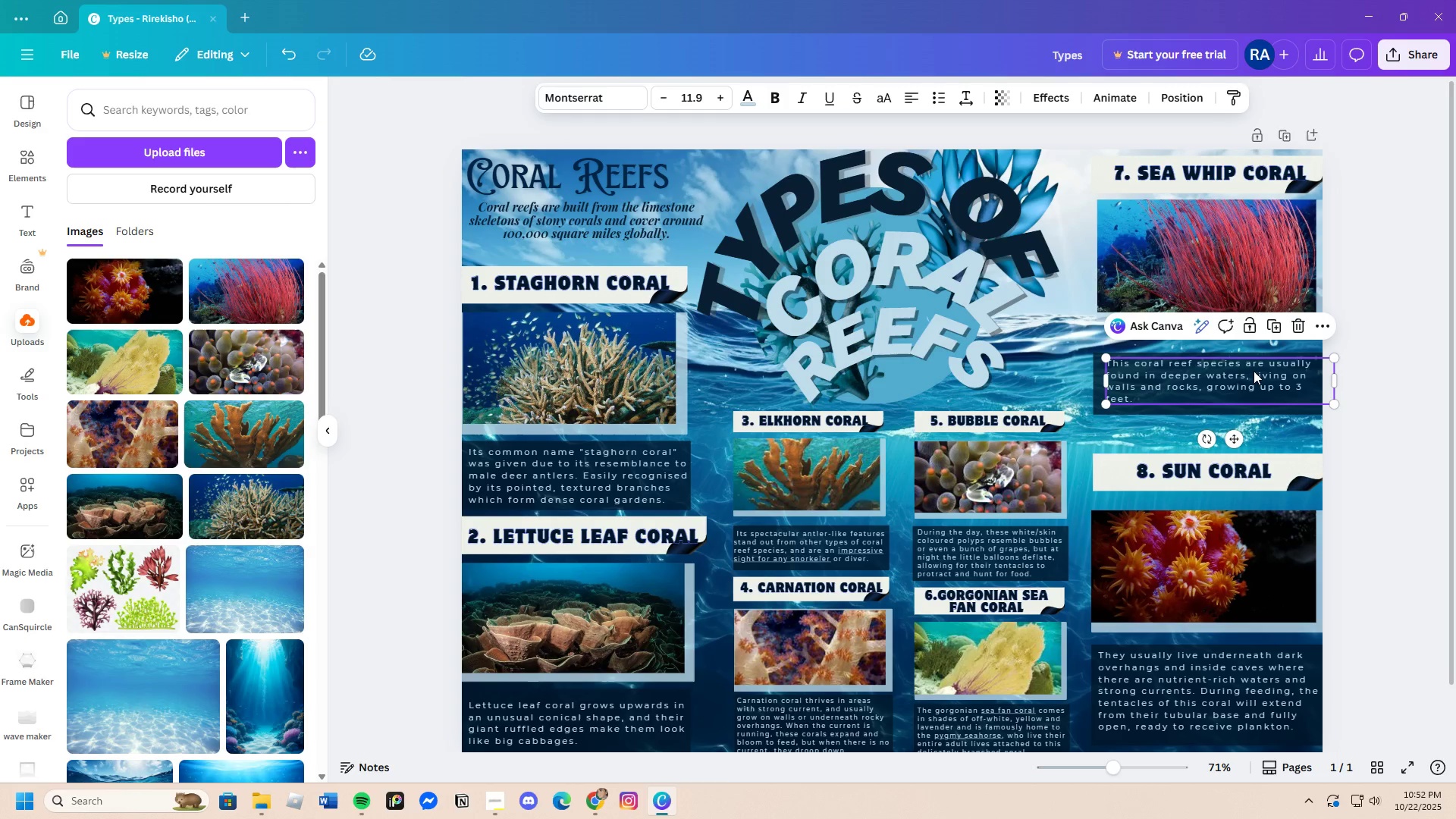 
left_click_drag(start_coordinate=[1254, 370], to_coordinate=[1250, 373])
 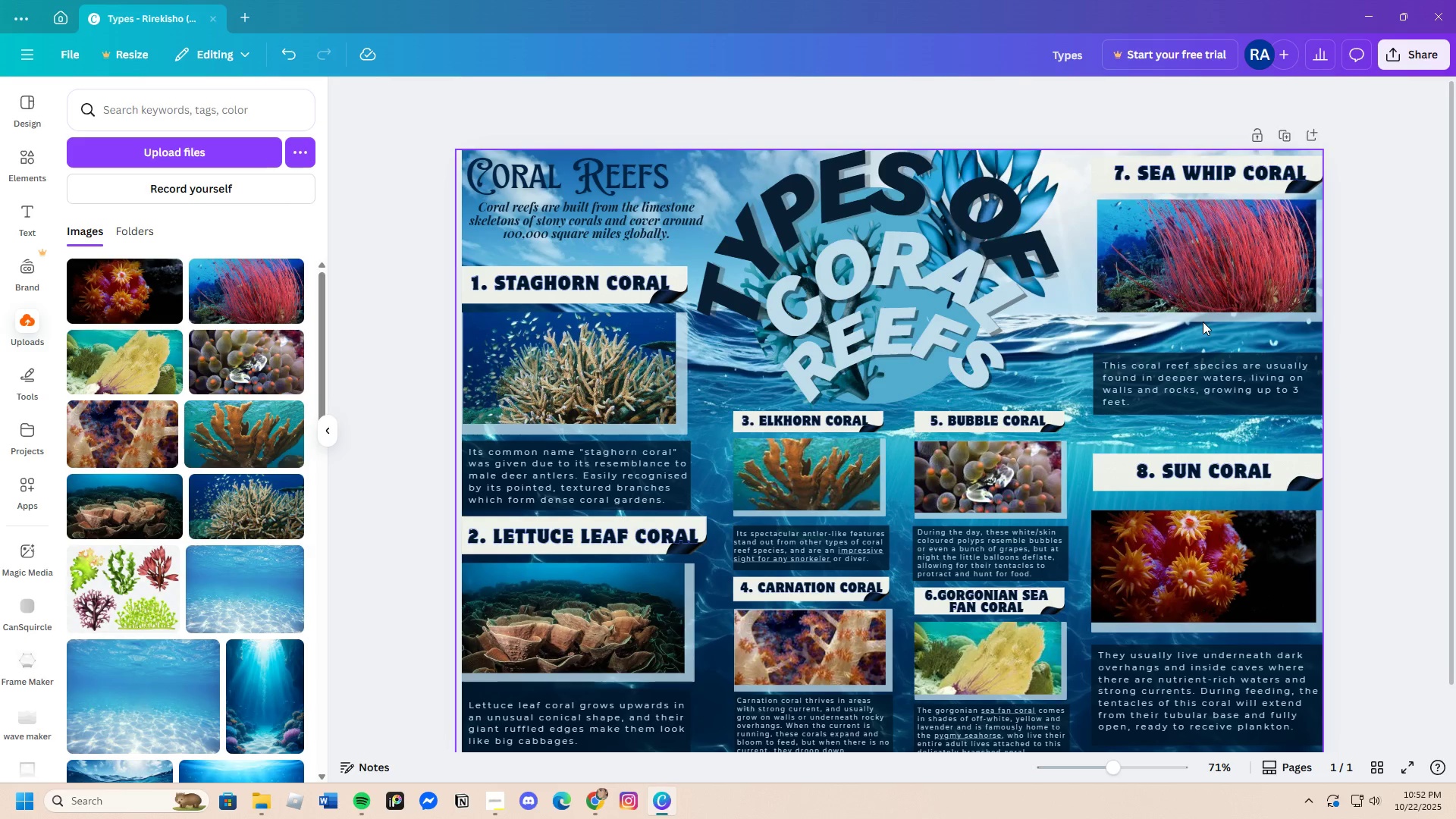 
left_click([1203, 319])
 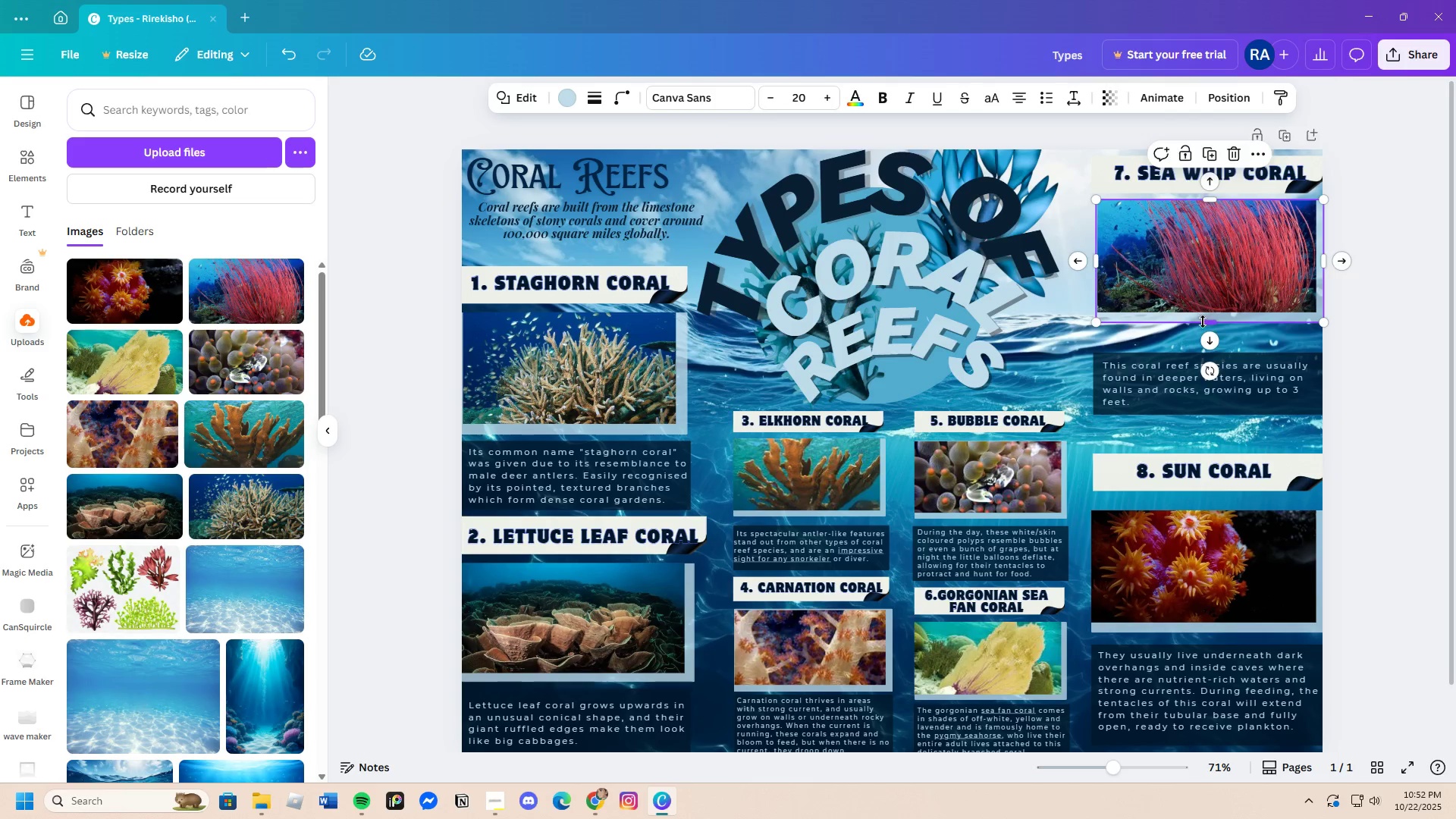 
left_click_drag(start_coordinate=[1203, 319], to_coordinate=[1203, 333])
 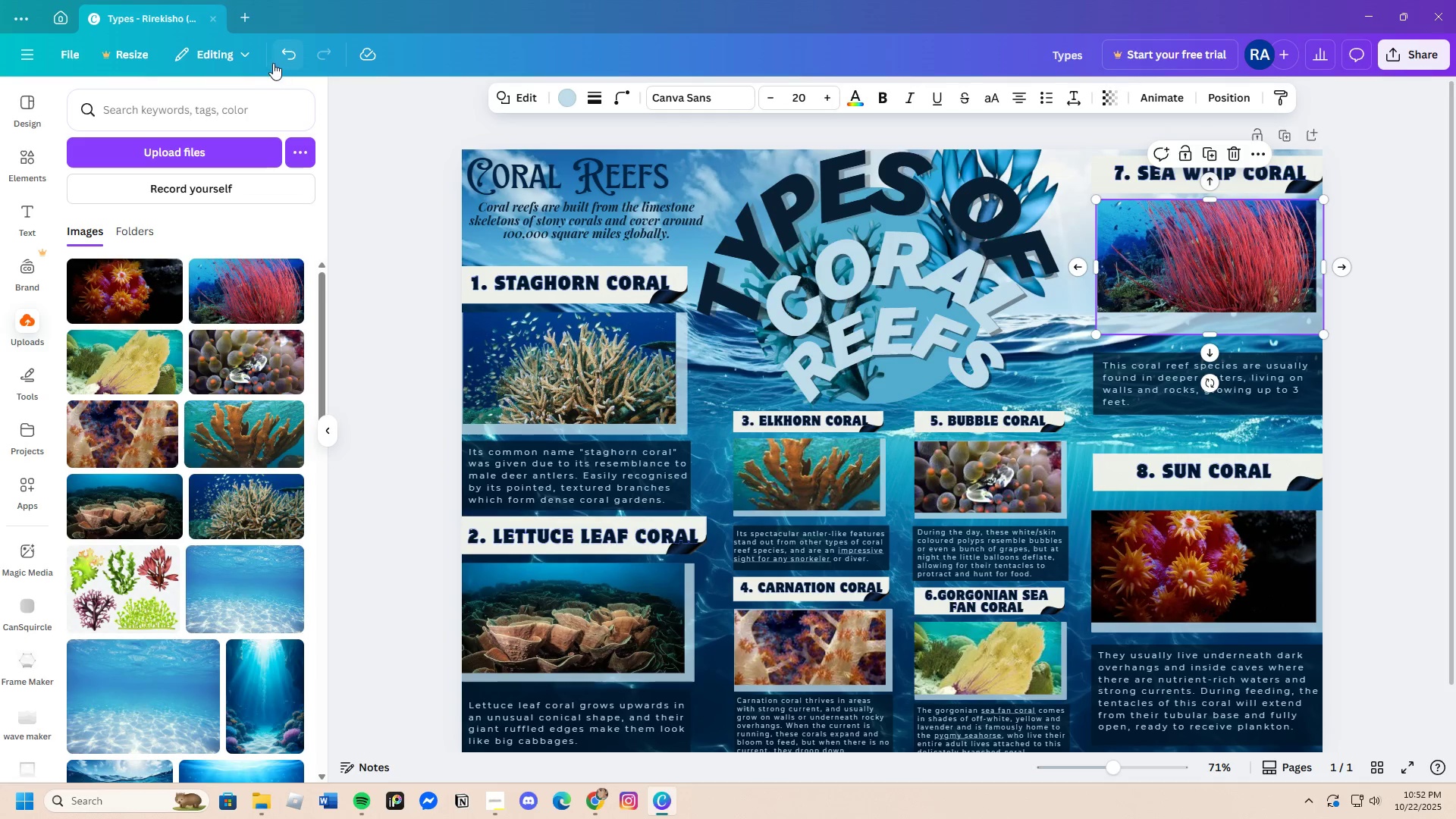 
left_click([284, 54])
 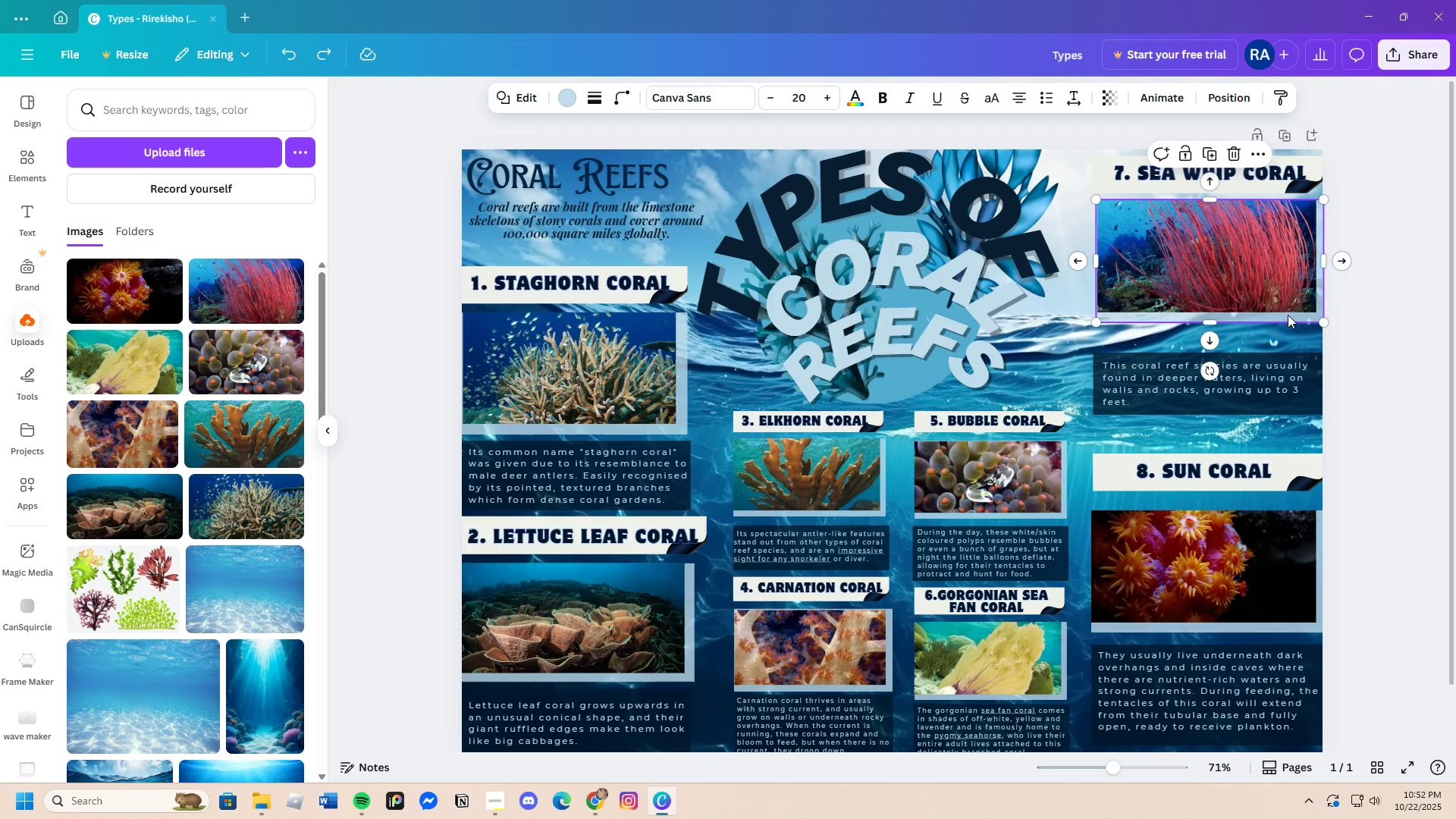 
left_click([1285, 319])
 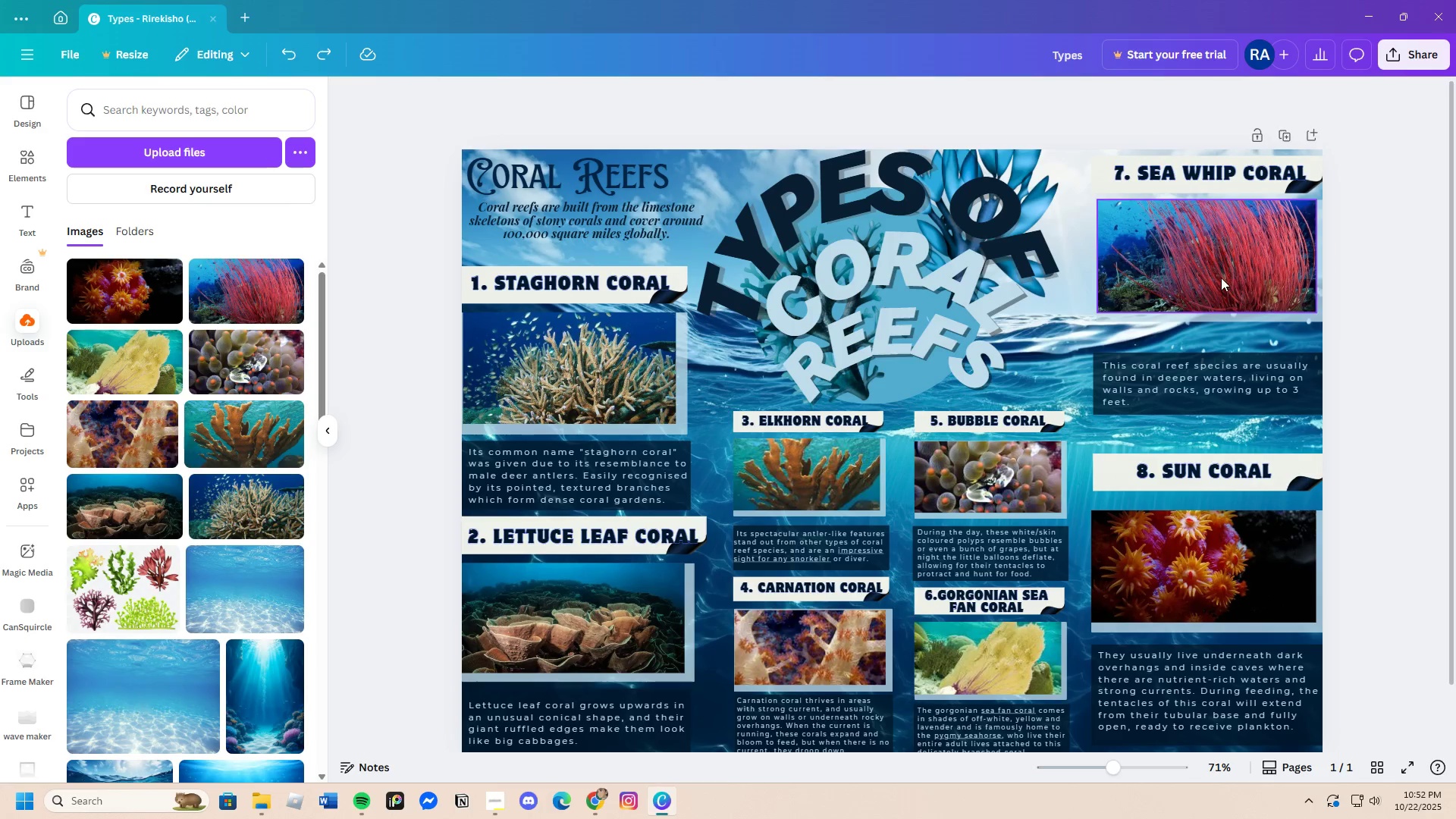 
left_click_drag(start_coordinate=[1219, 277], to_coordinate=[1168, 270])
 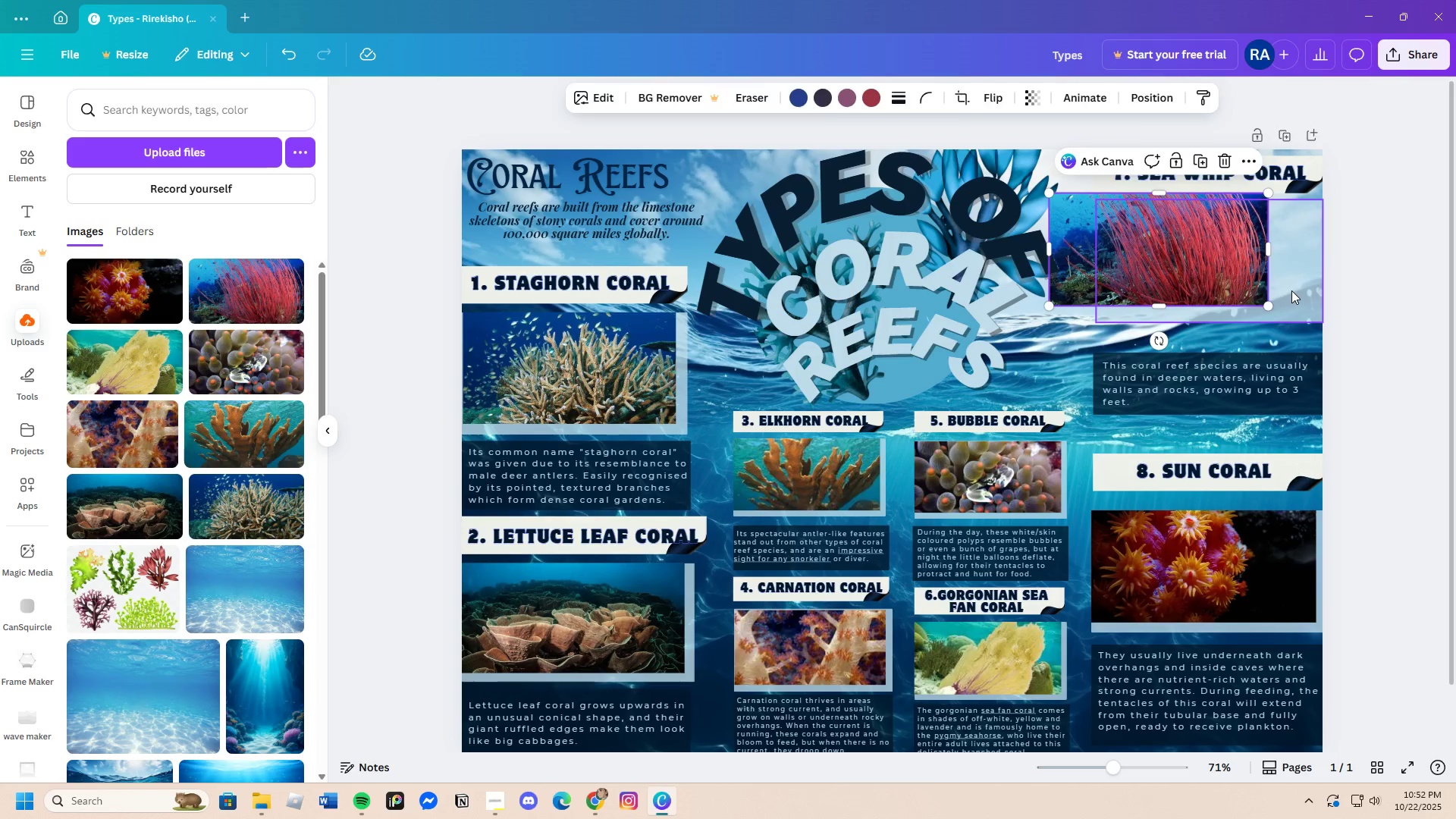 
left_click([1291, 290])
 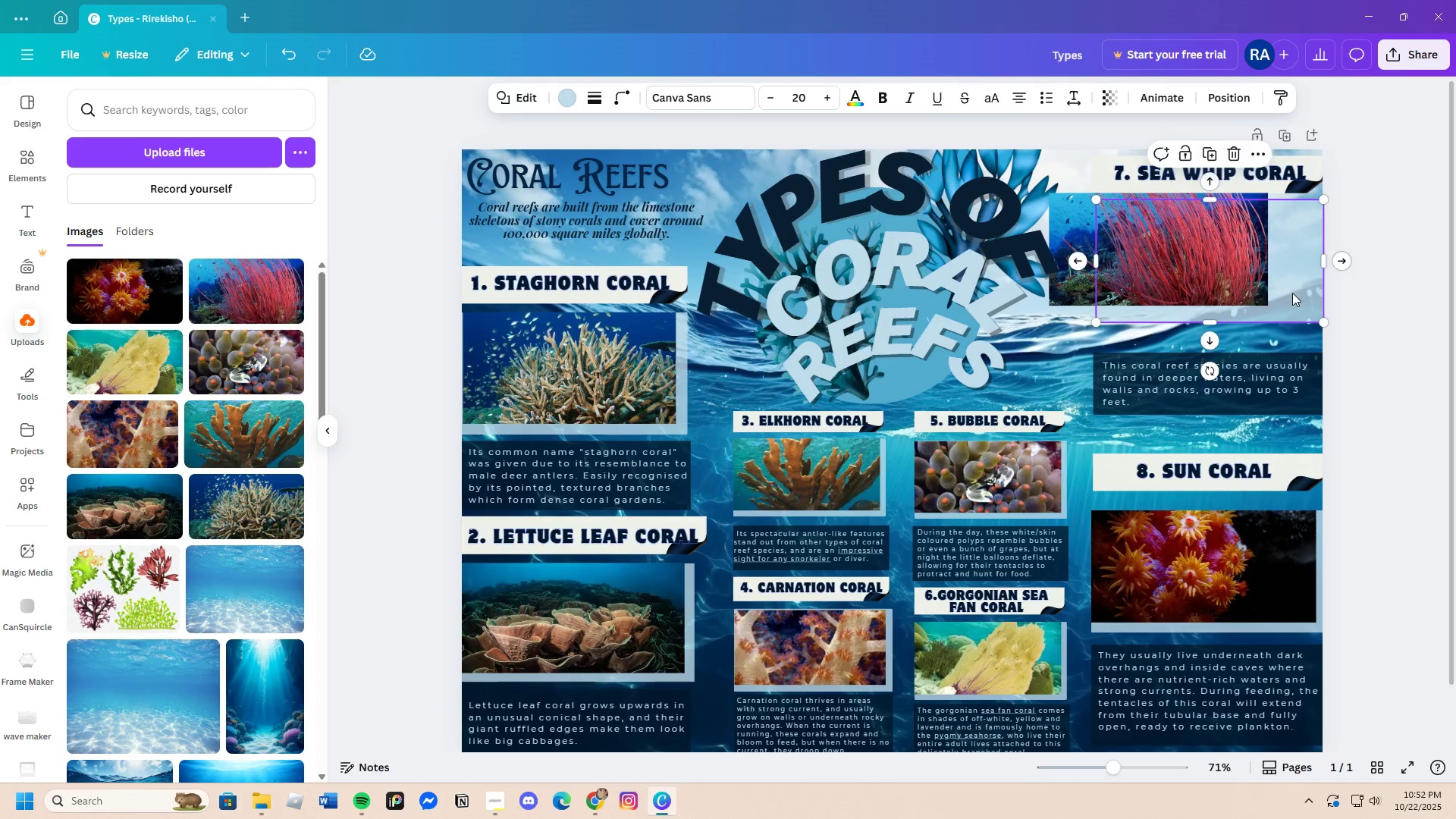 
left_click_drag(start_coordinate=[1291, 288], to_coordinate=[1290, 302])
 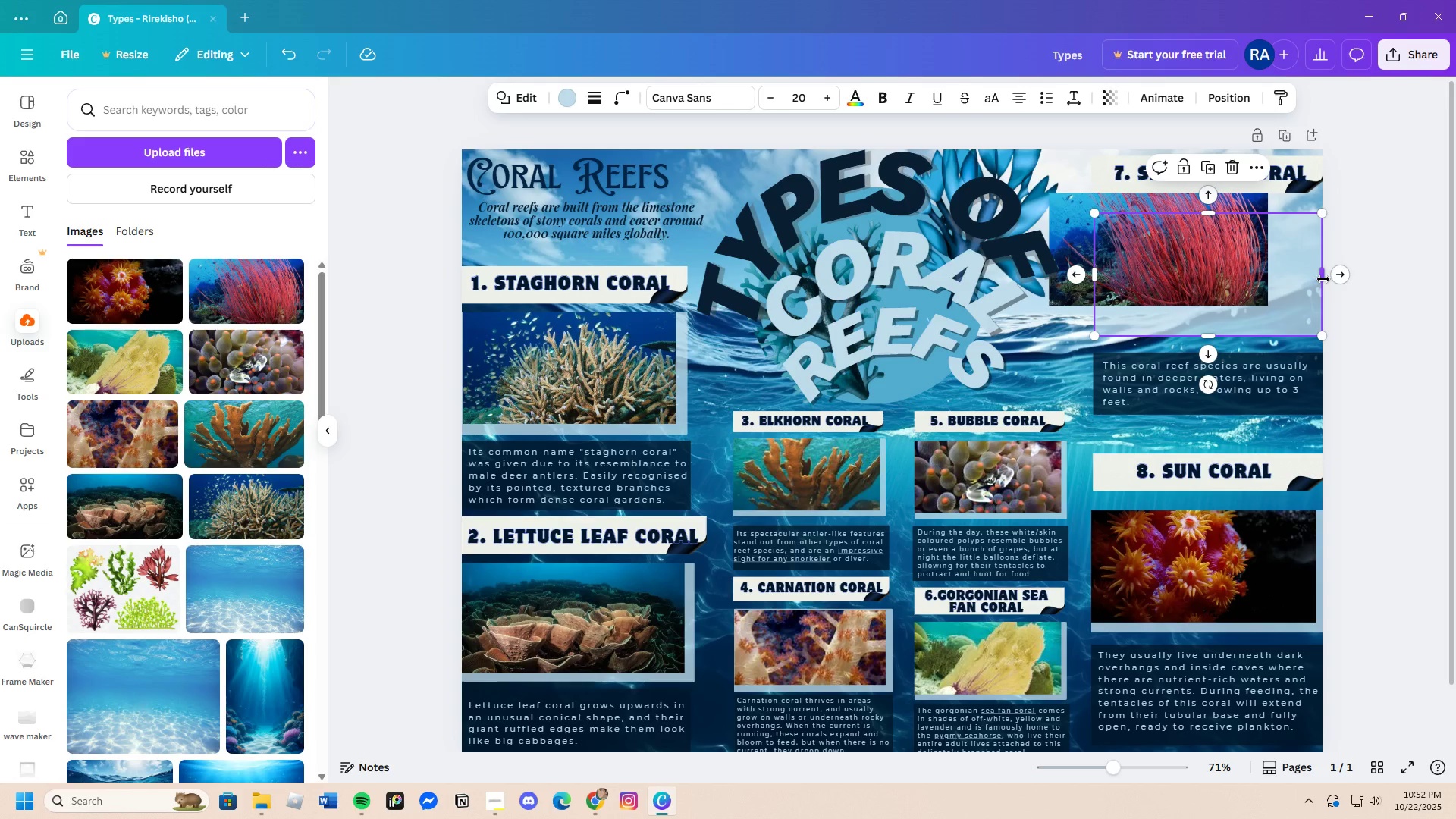 
left_click_drag(start_coordinate=[1323, 279], to_coordinate=[1327, 279])
 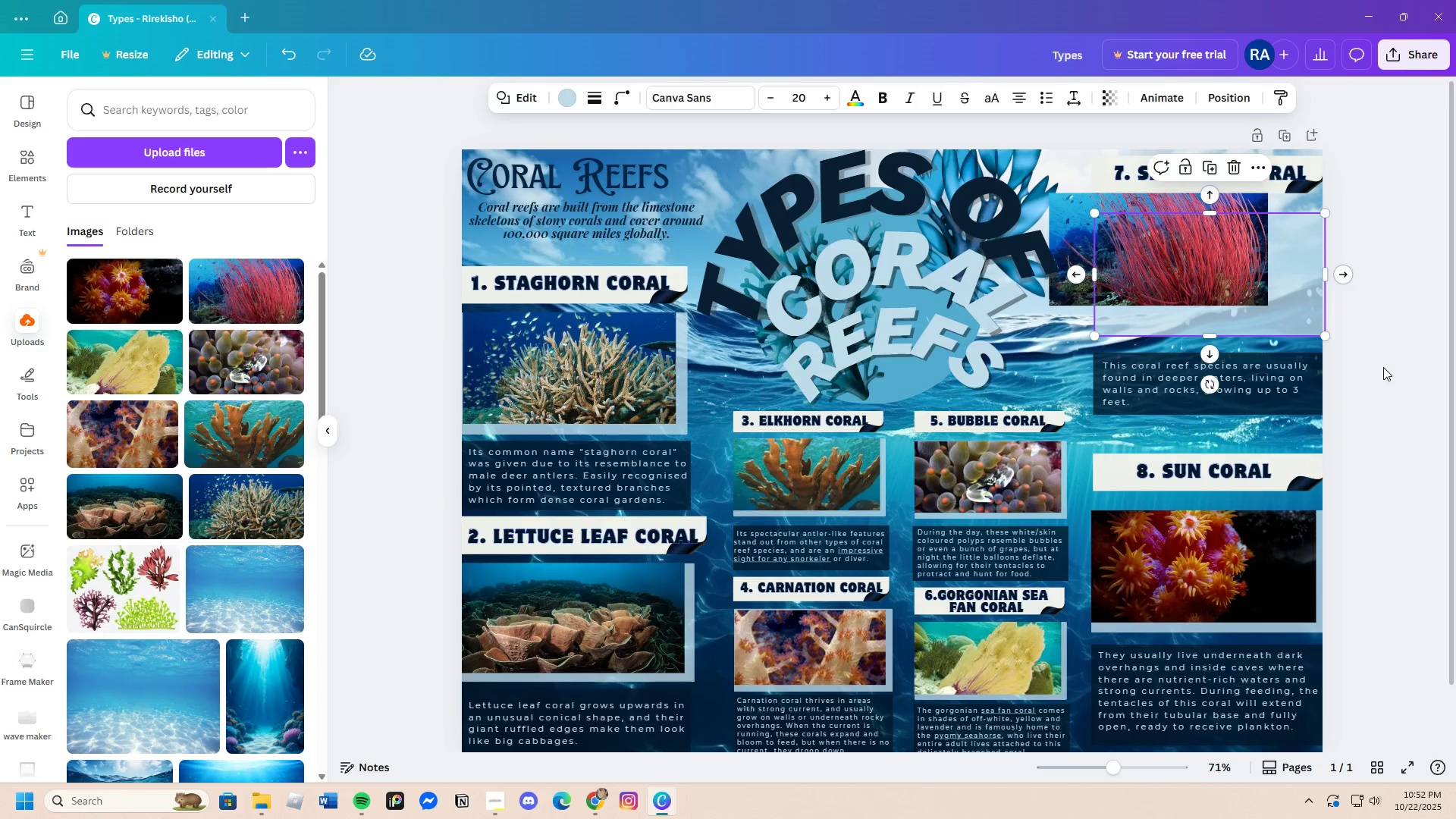 
left_click([1383, 367])
 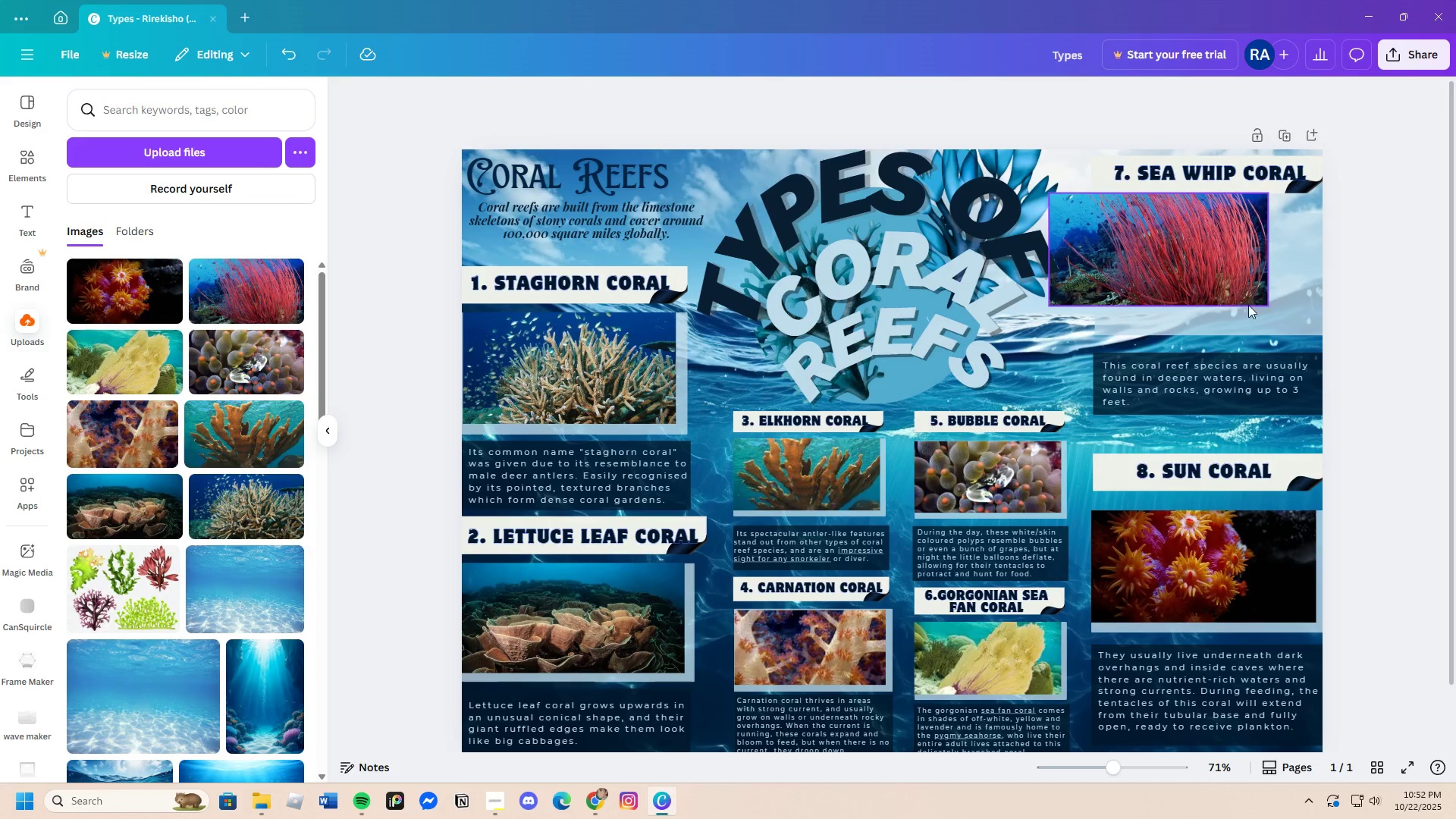 
mouse_move([1254, 292])
 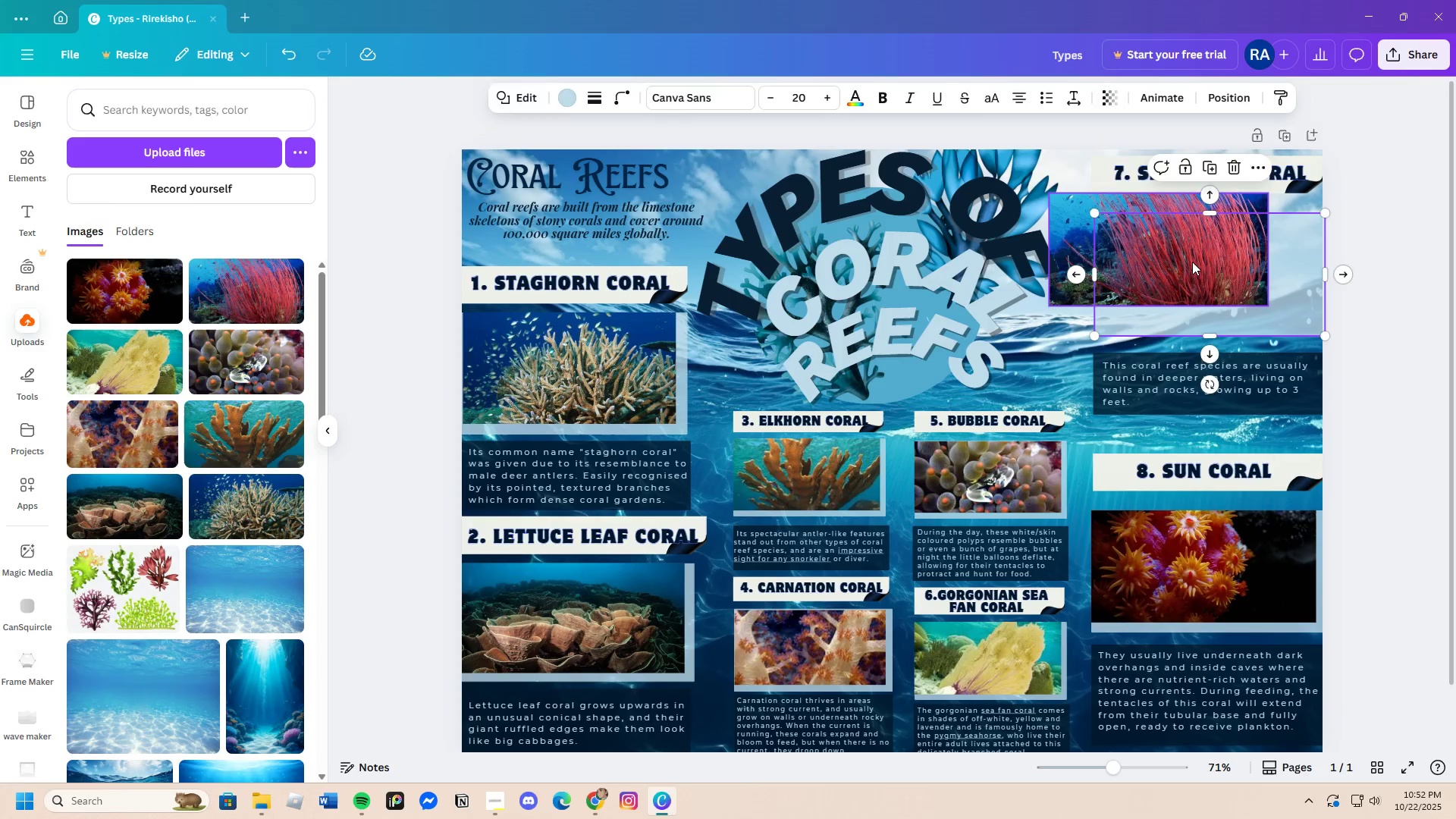 
left_click([1192, 262])
 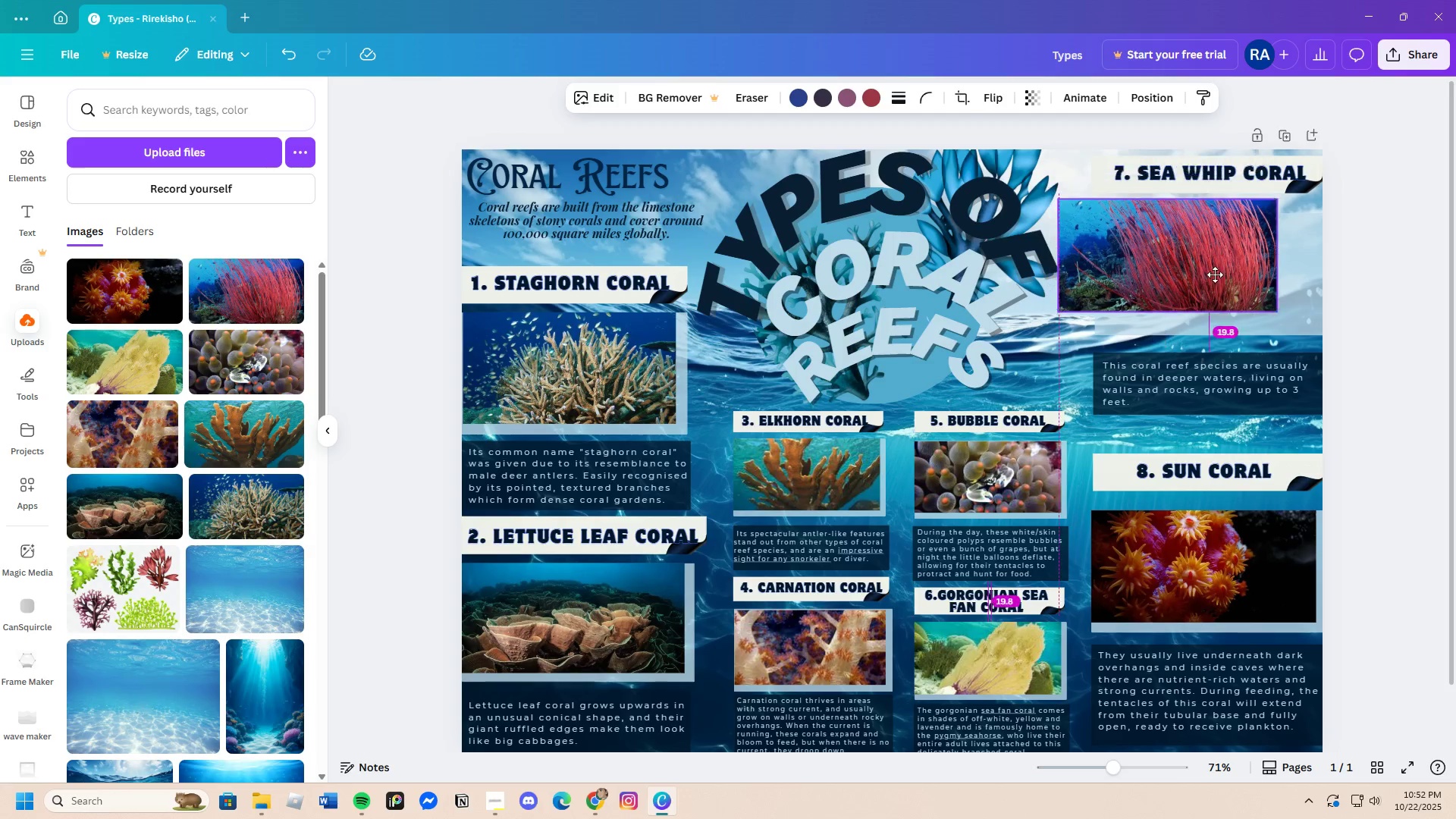 
left_click_drag(start_coordinate=[1197, 262], to_coordinate=[1245, 281])
 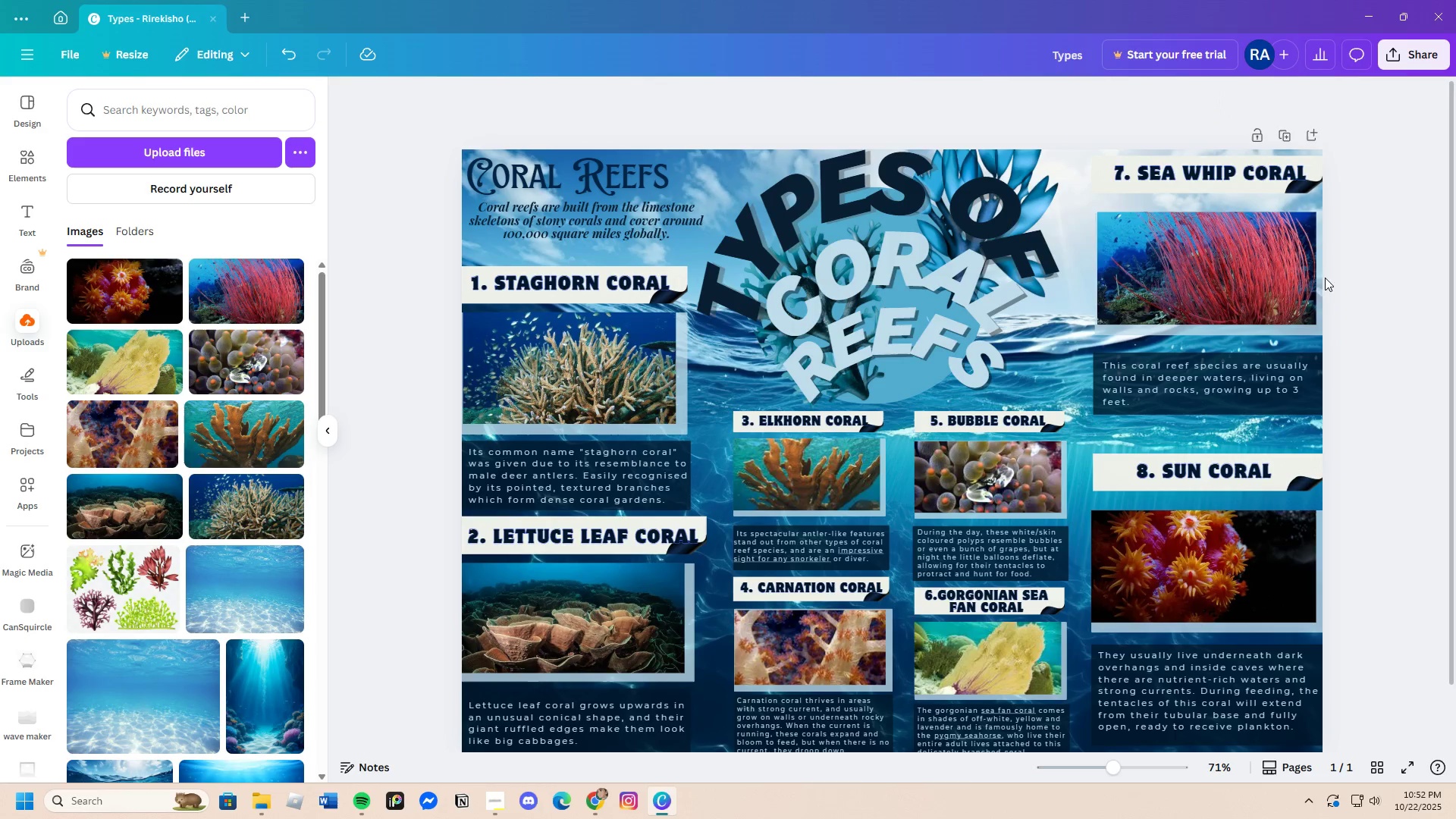 
left_click([1274, 262])
 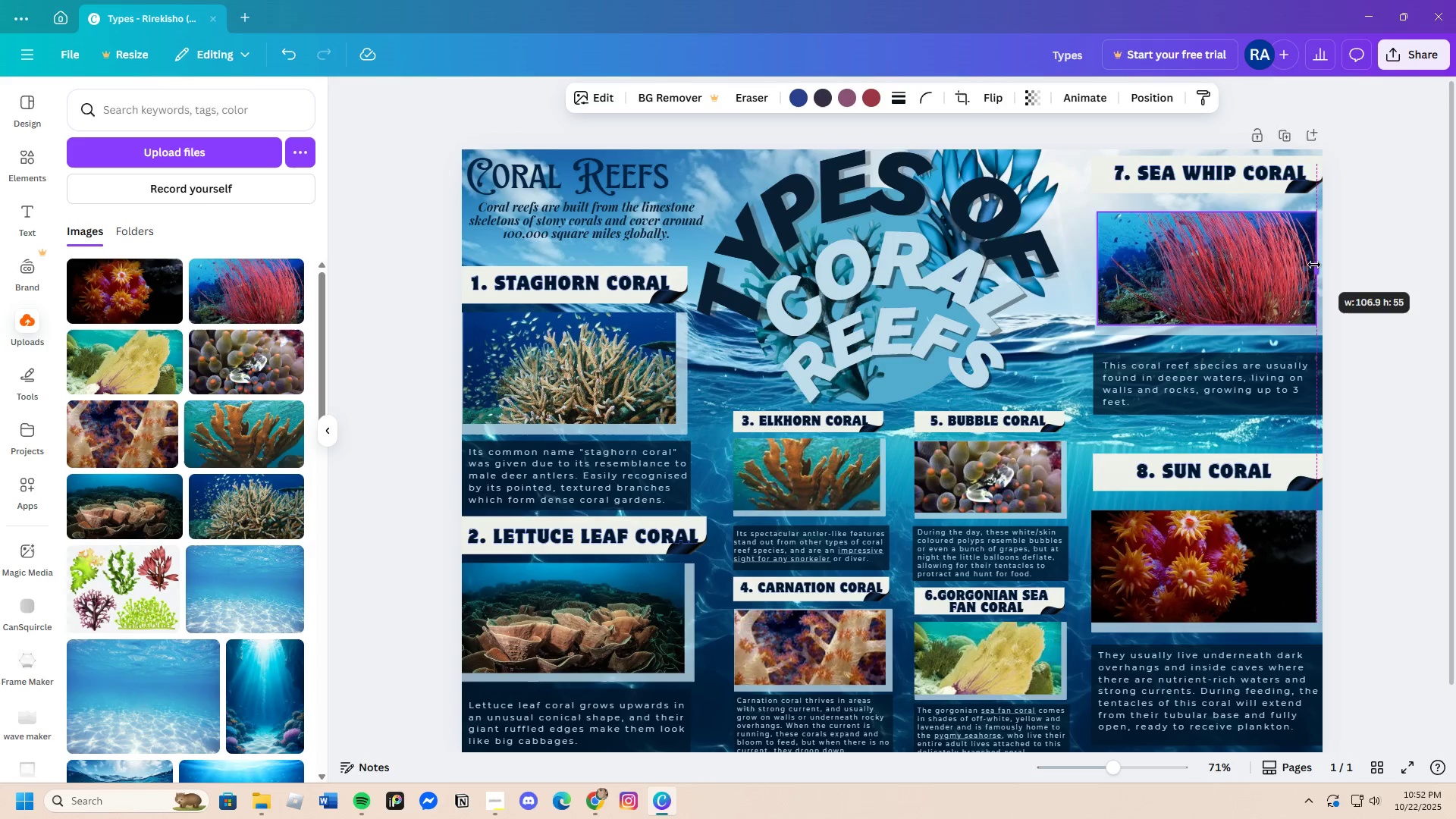 
left_click([1374, 277])
 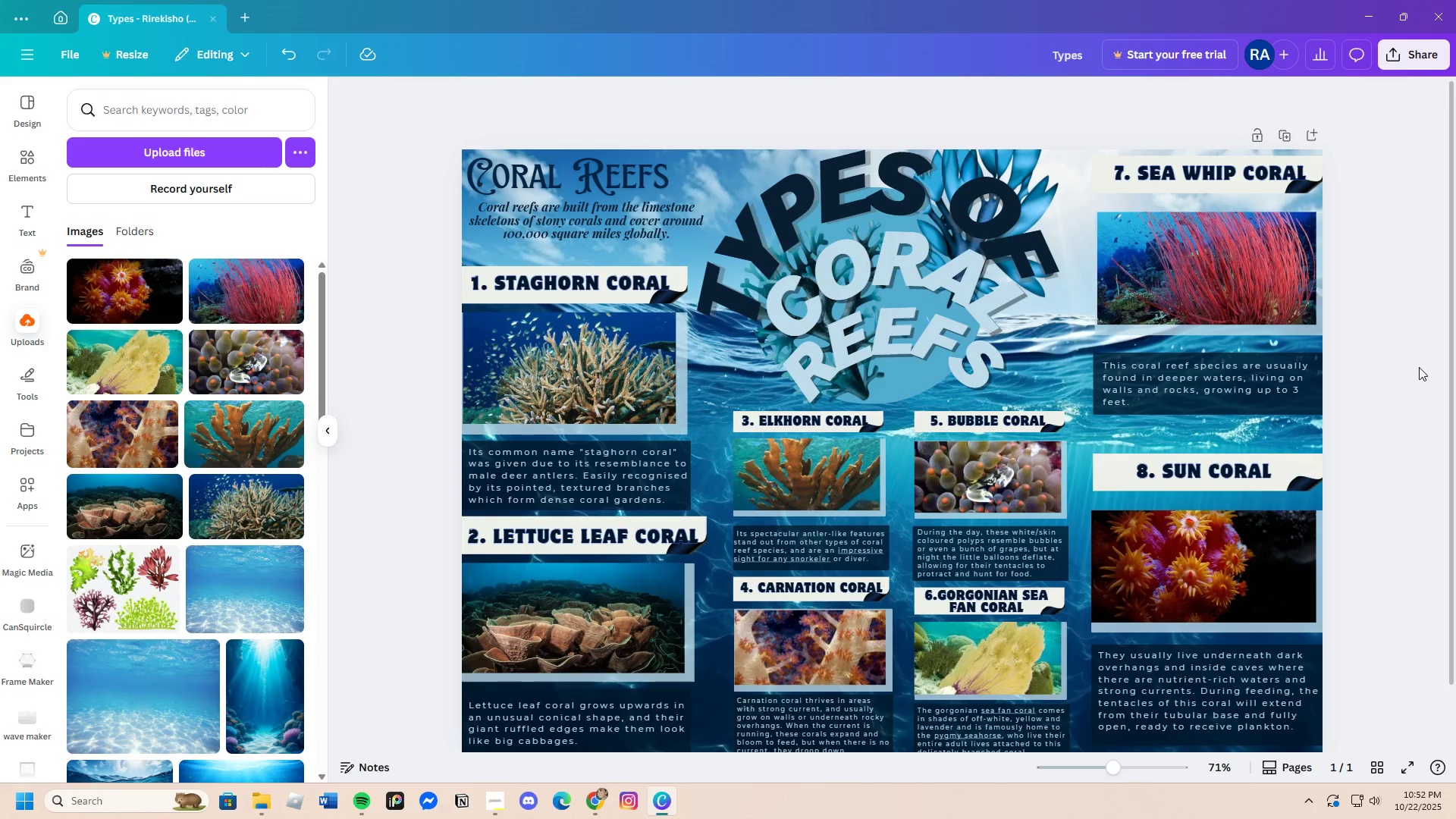 
scroll: coordinate [1419, 368], scroll_direction: up, amount: 2.0
 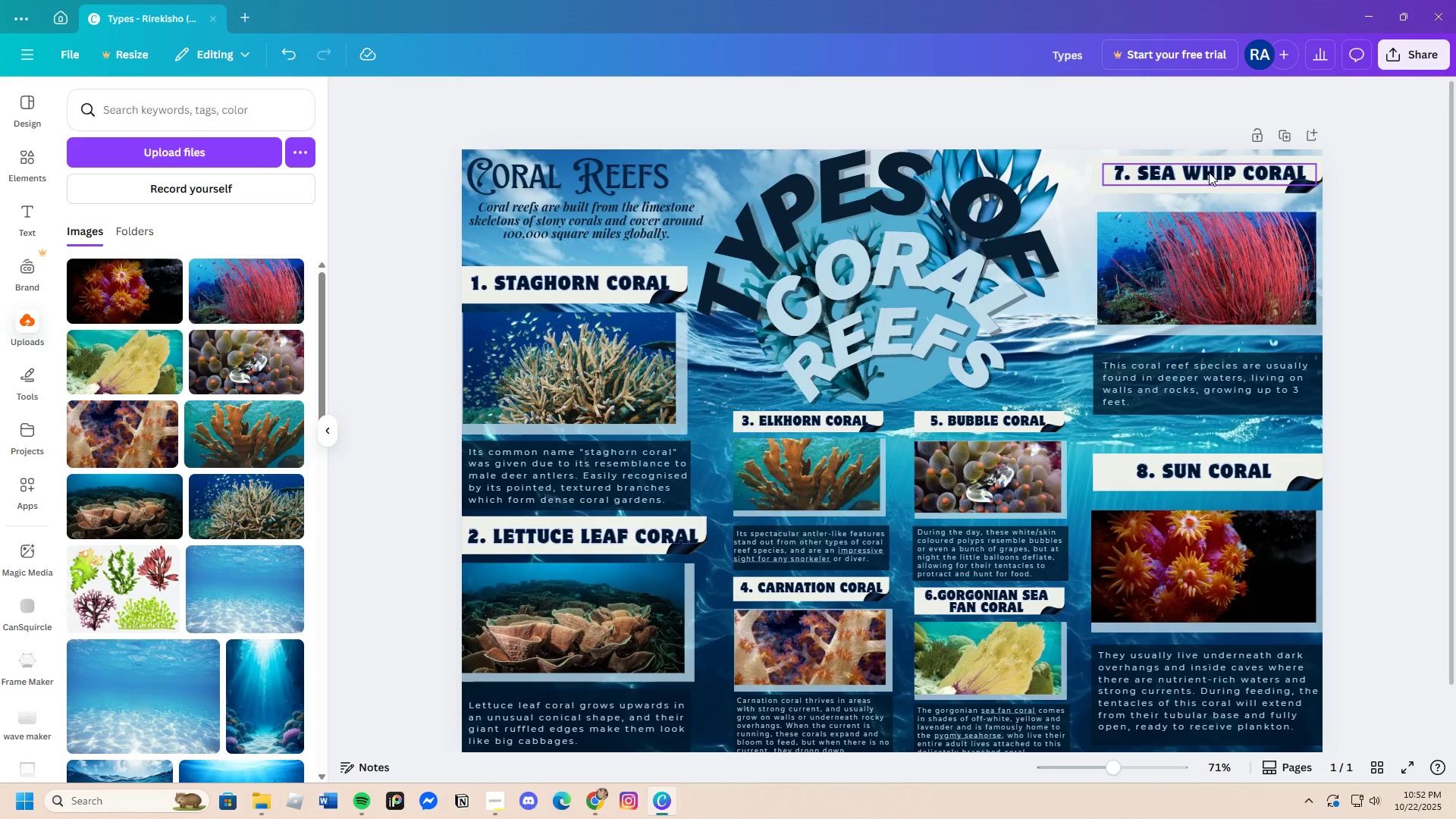 
left_click_drag(start_coordinate=[1209, 172], to_coordinate=[1211, 167])
 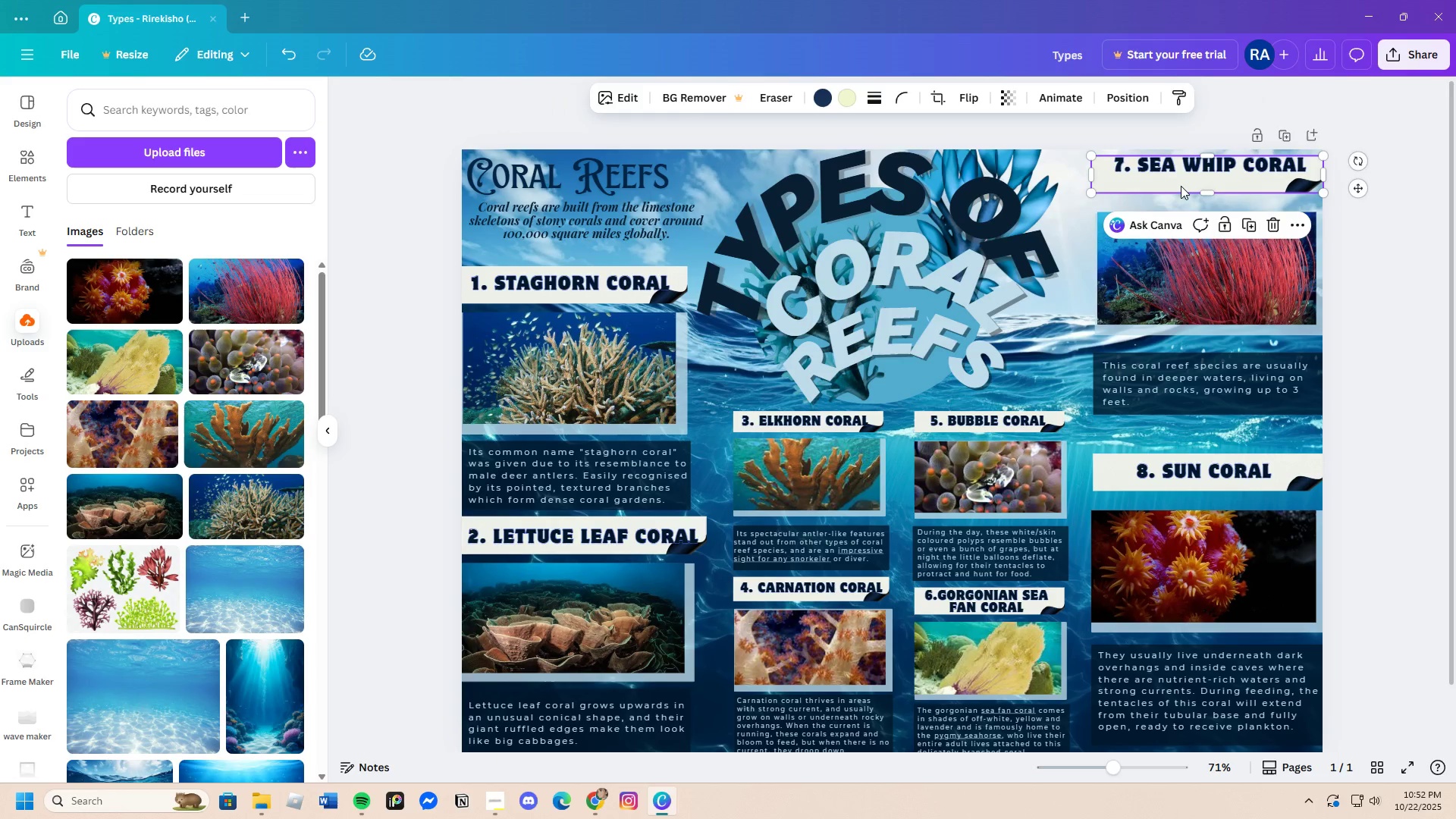 
left_click_drag(start_coordinate=[1181, 186], to_coordinate=[1183, 193])
 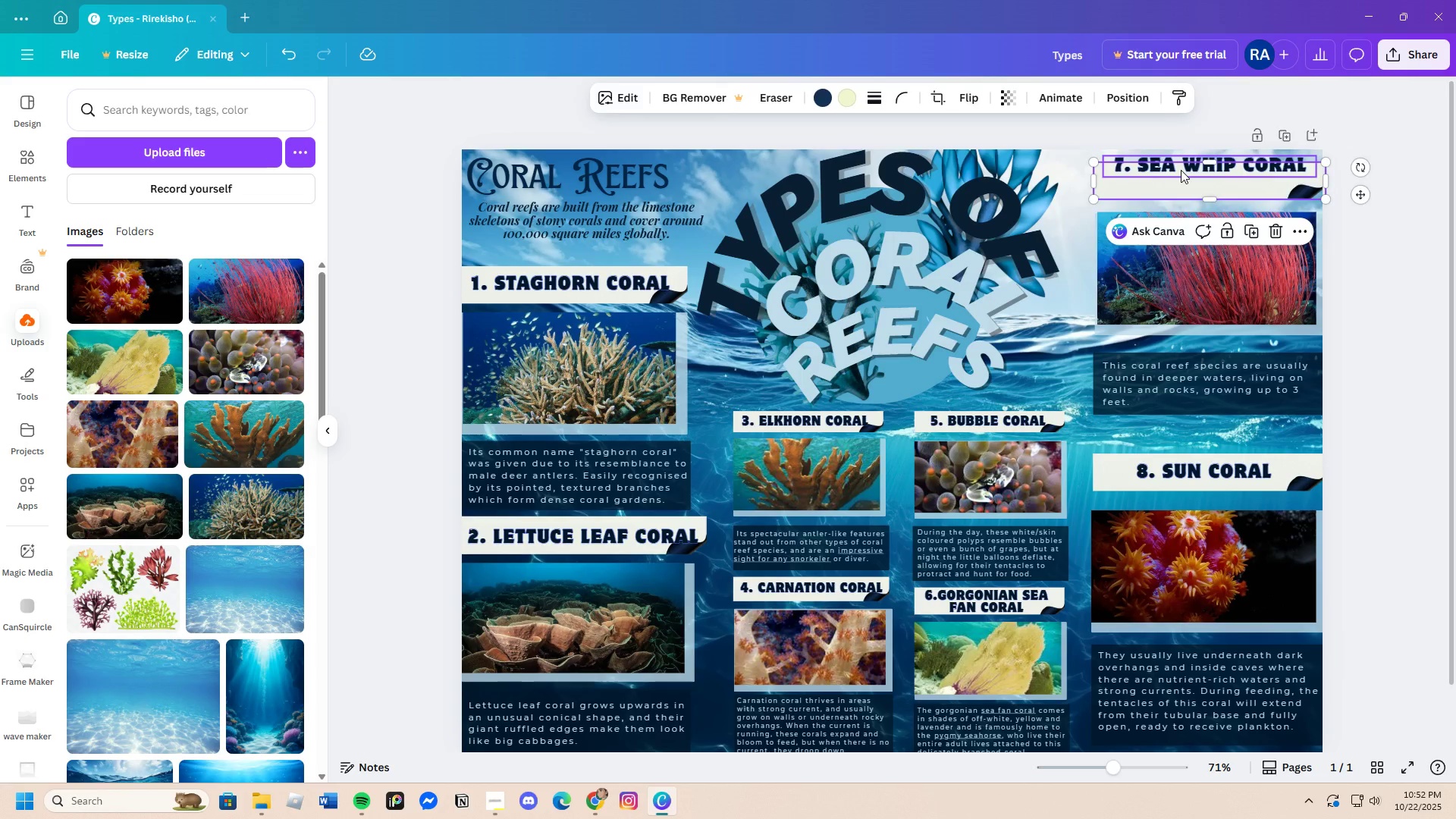 
left_click([1181, 170])
 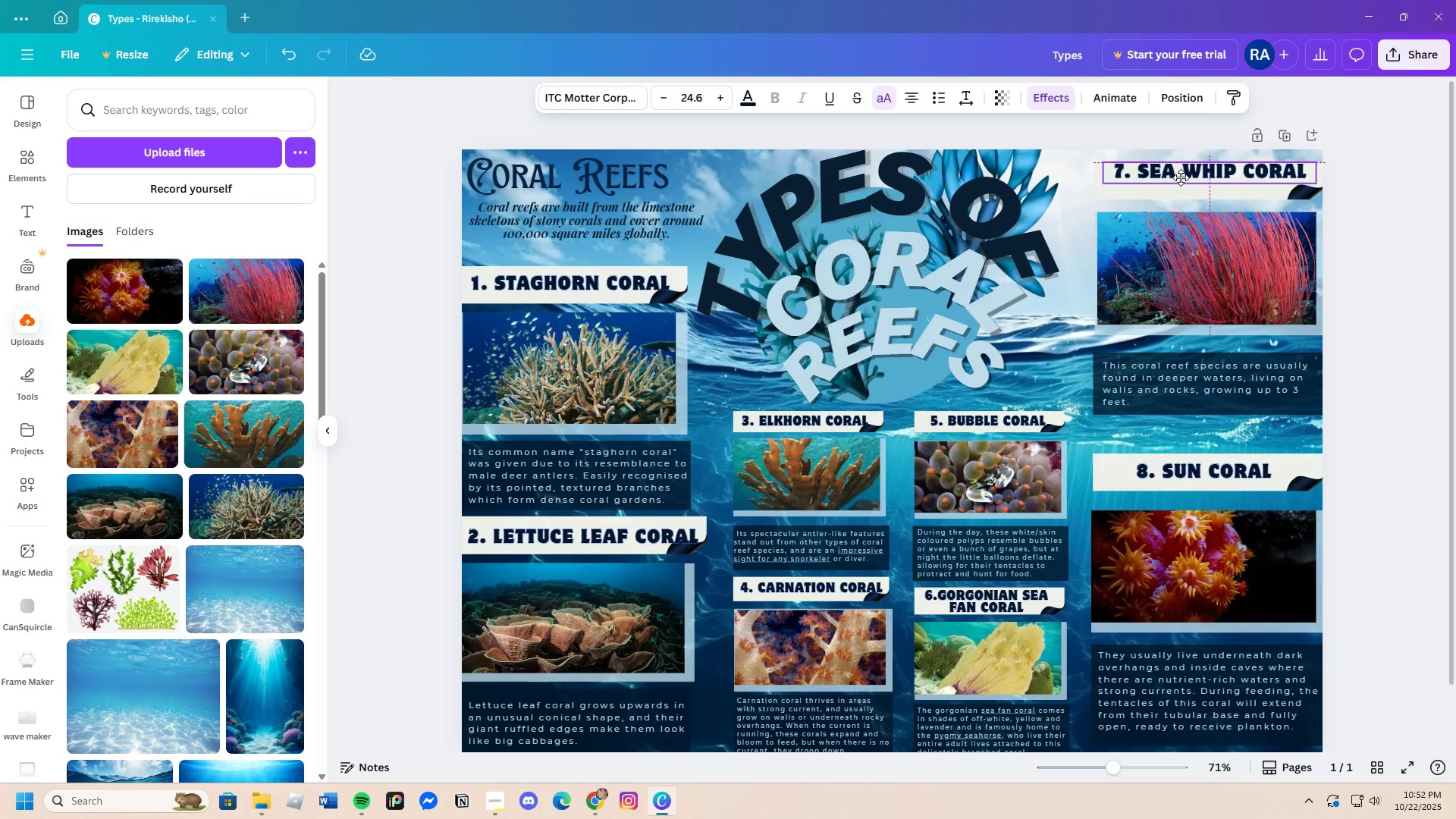 
left_click_drag(start_coordinate=[1181, 170], to_coordinate=[1185, 186])
 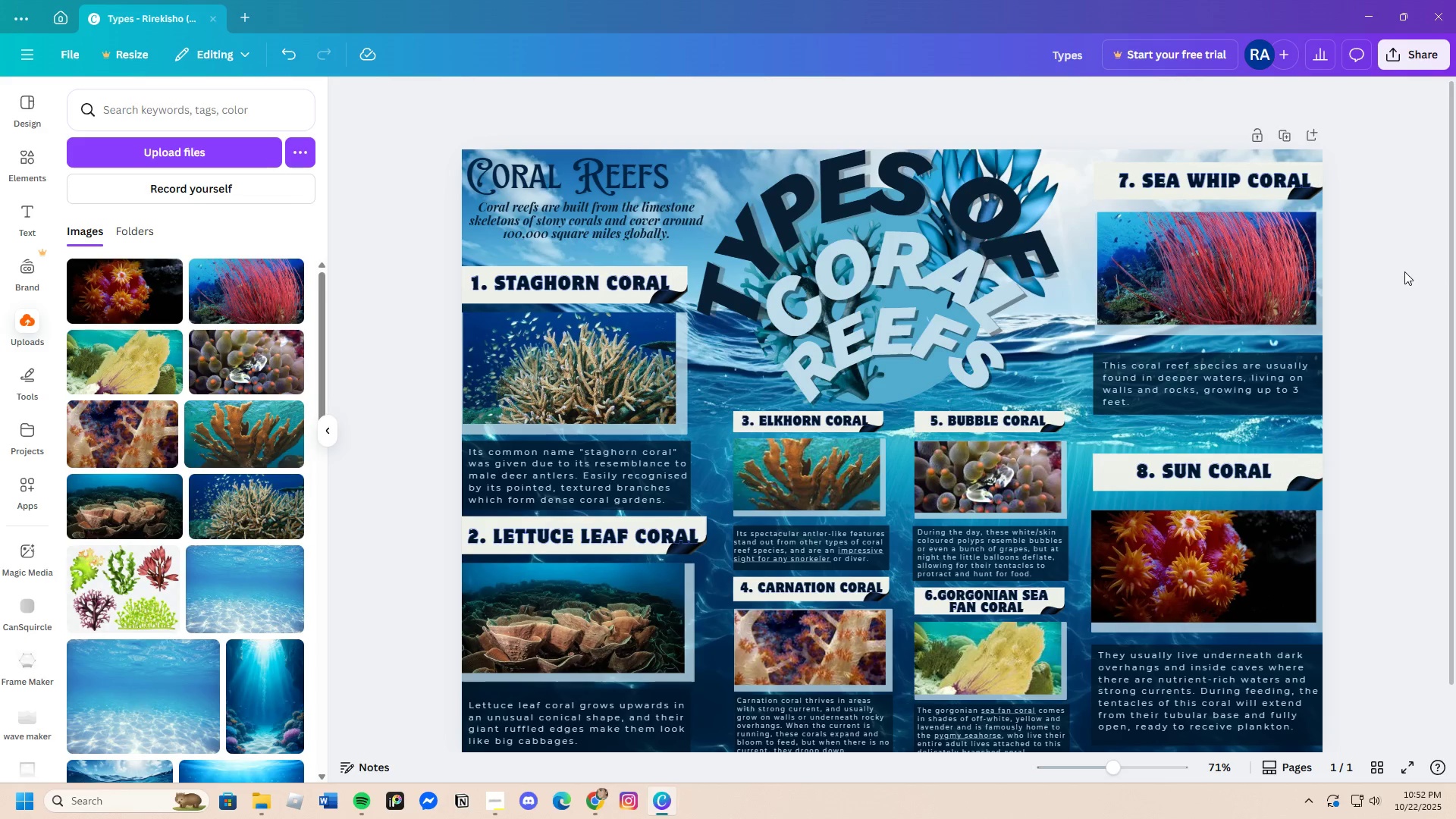 
scroll: coordinate [1358, 362], scroll_direction: down, amount: 4.0
 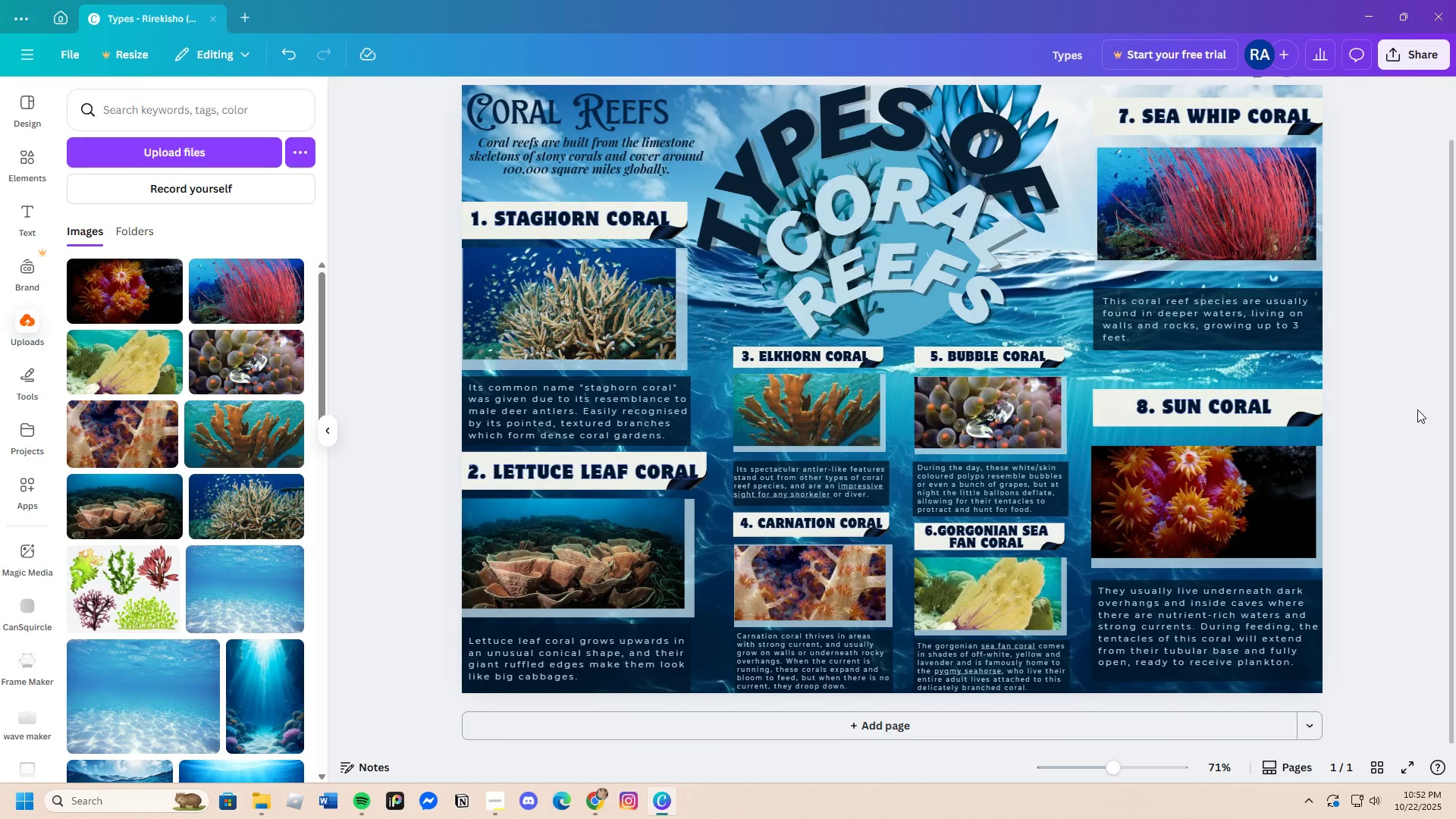 
scroll: coordinate [1418, 410], scroll_direction: up, amount: 3.0
 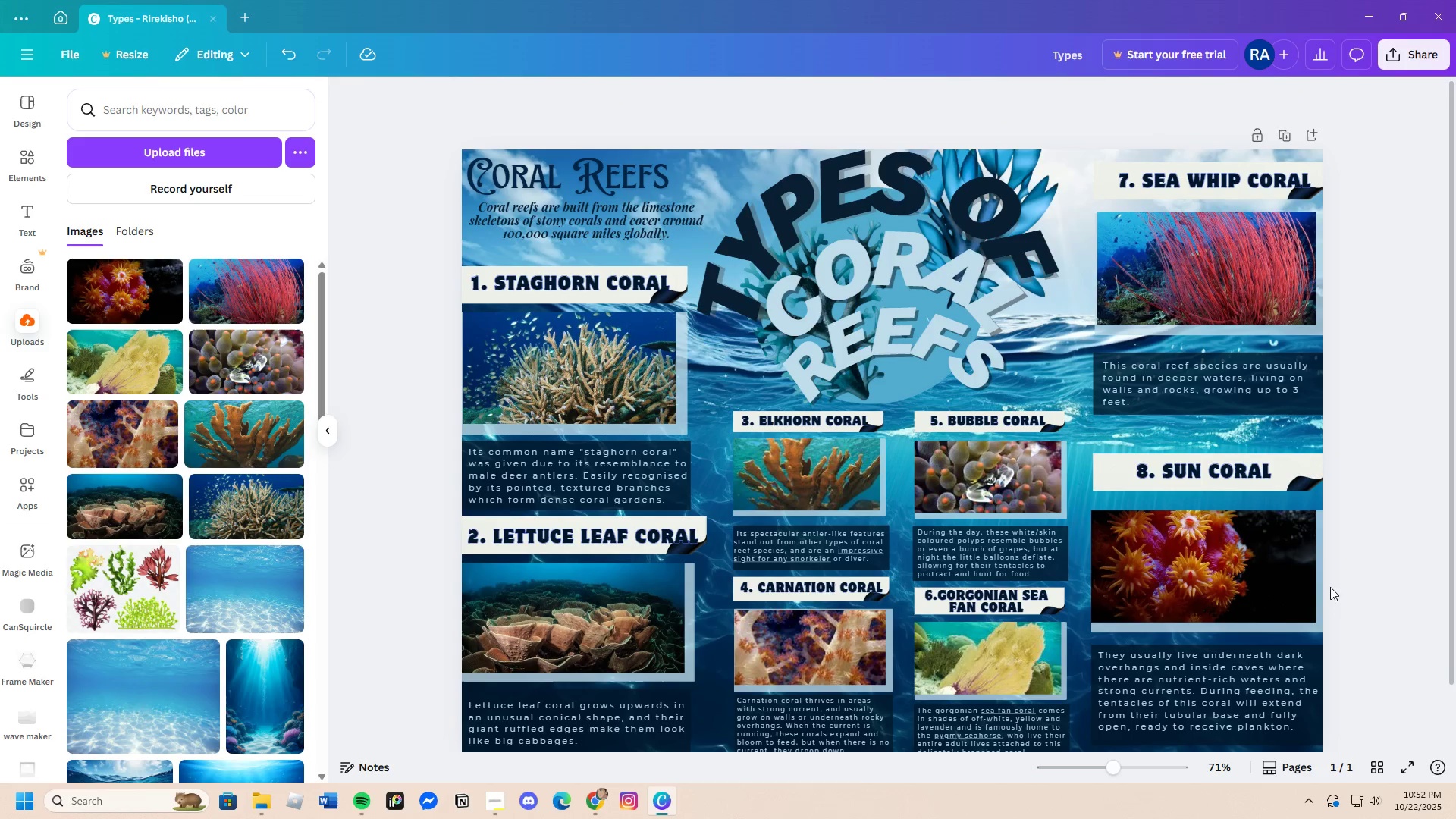 
scroll: coordinate [1338, 568], scroll_direction: down, amount: 2.0
 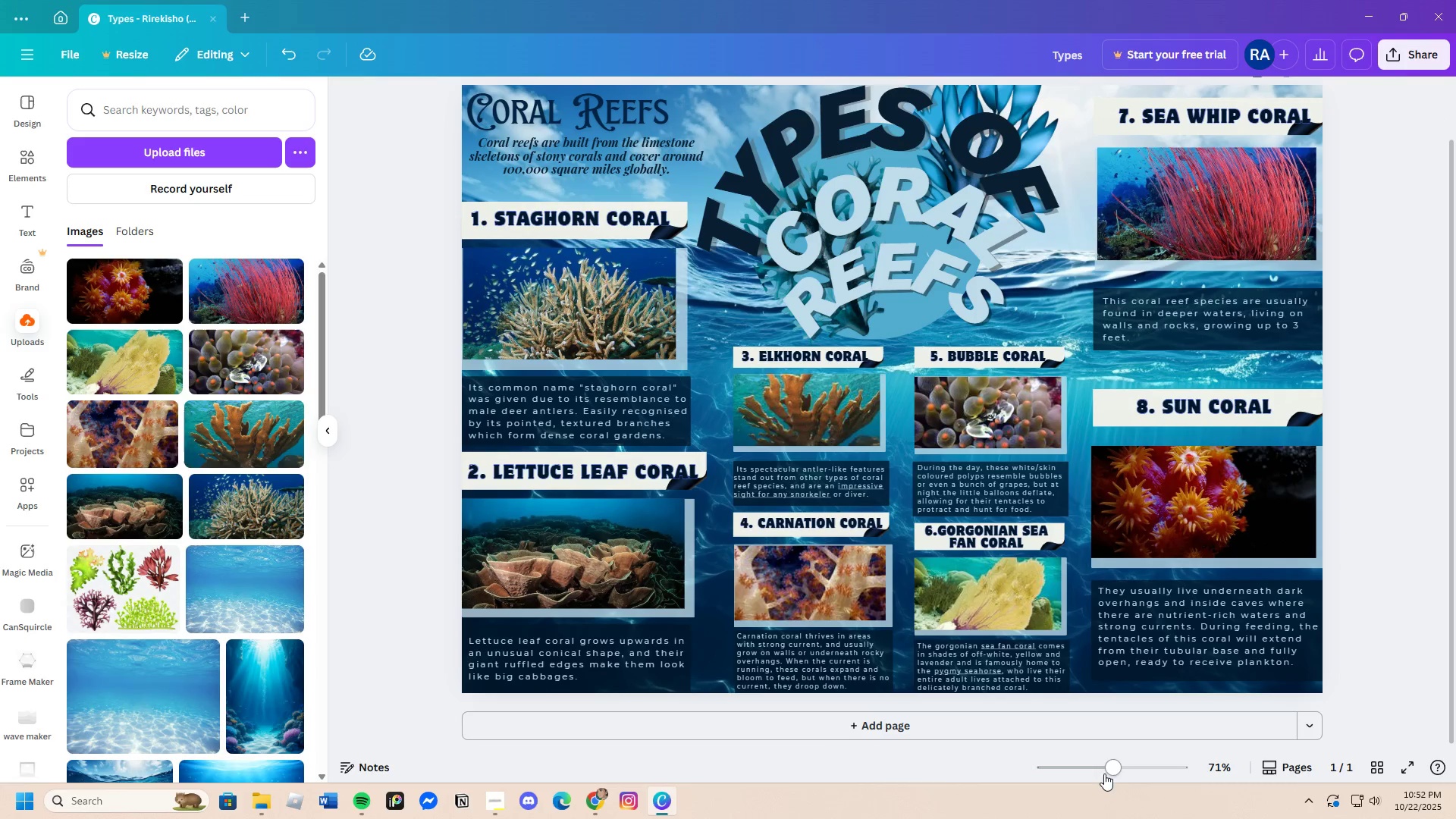 
left_click_drag(start_coordinate=[1111, 770], to_coordinate=[1109, 781])
 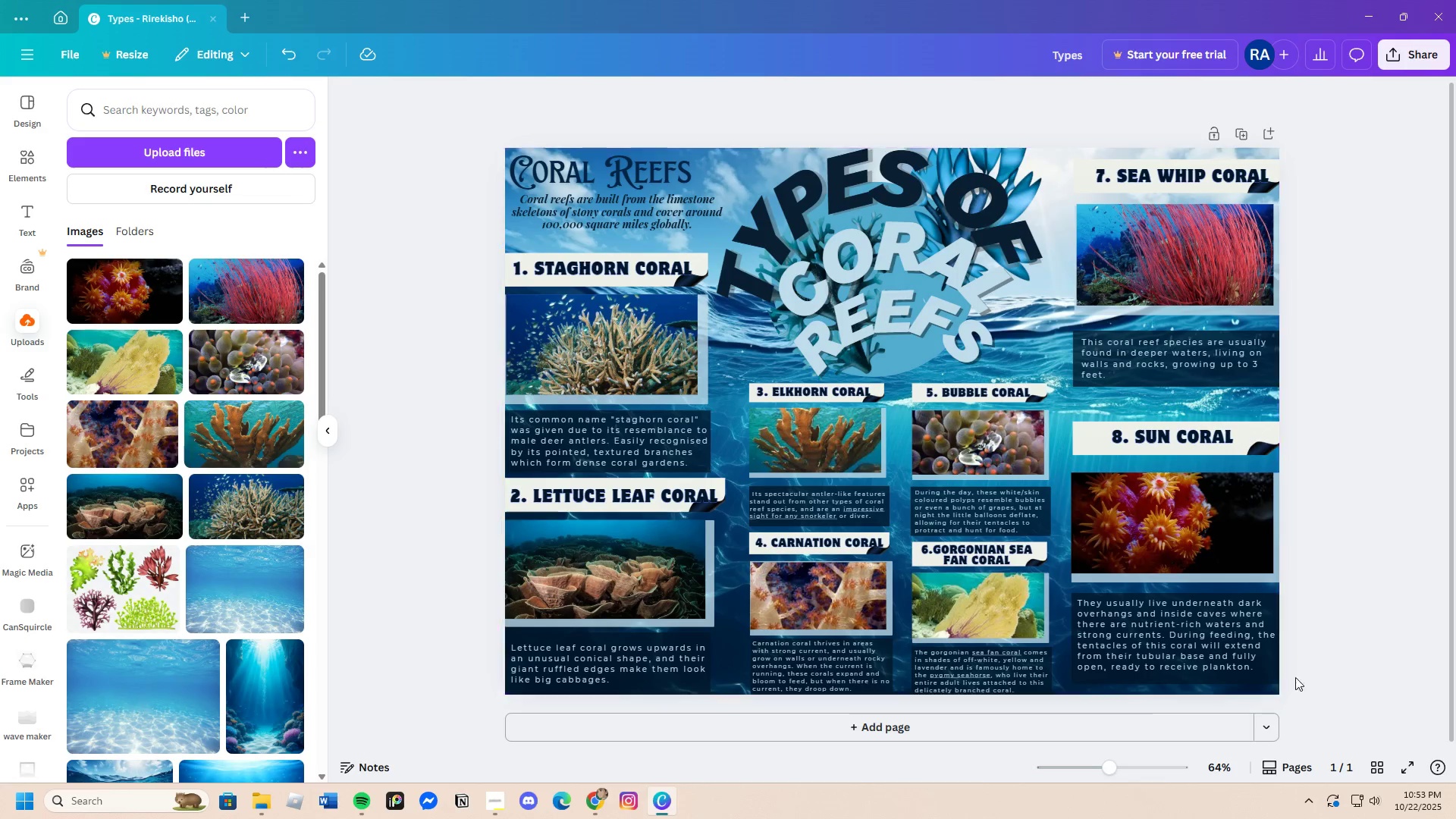 
left_click([1307, 668])
 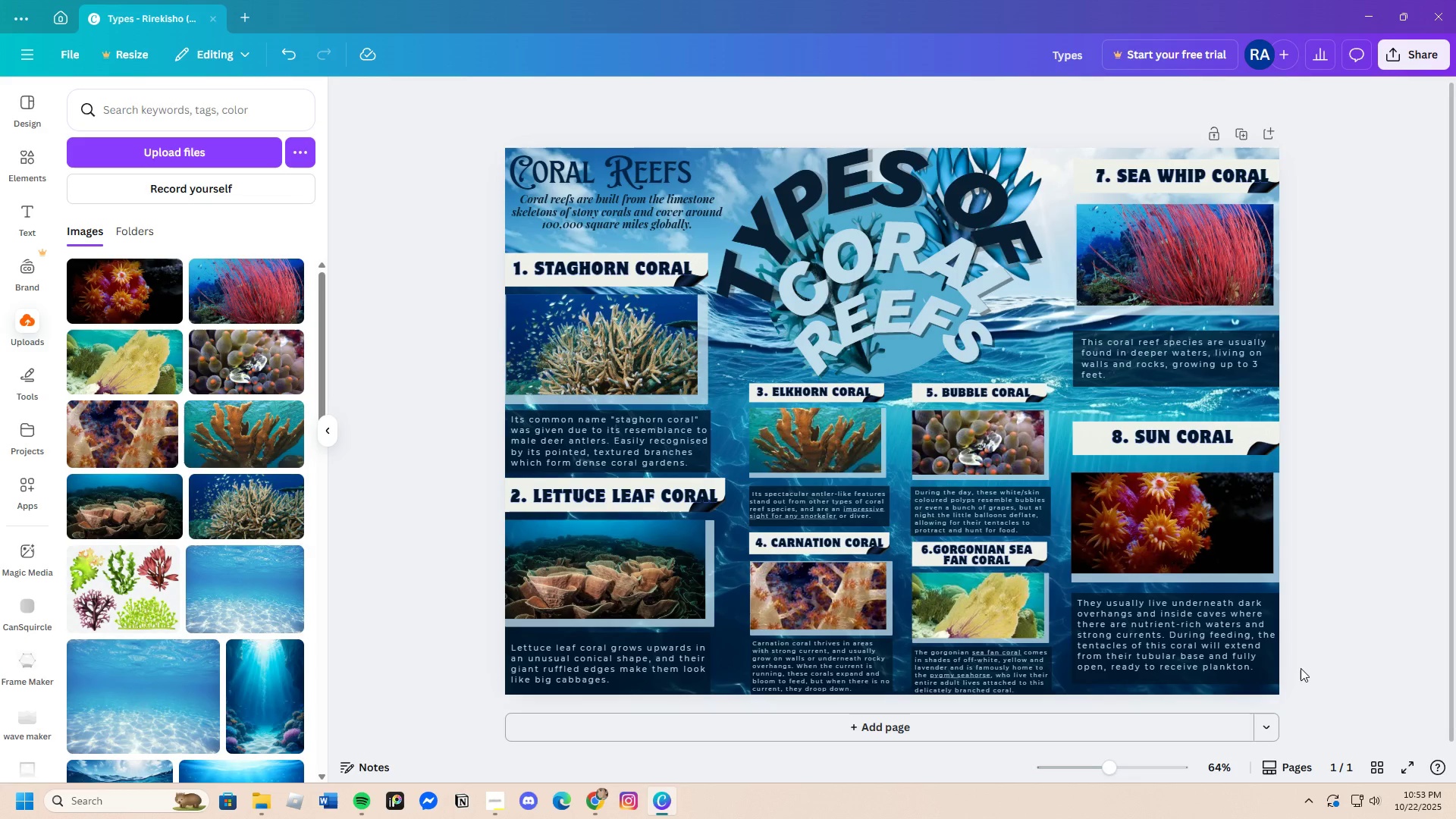 
wait(9.62)
 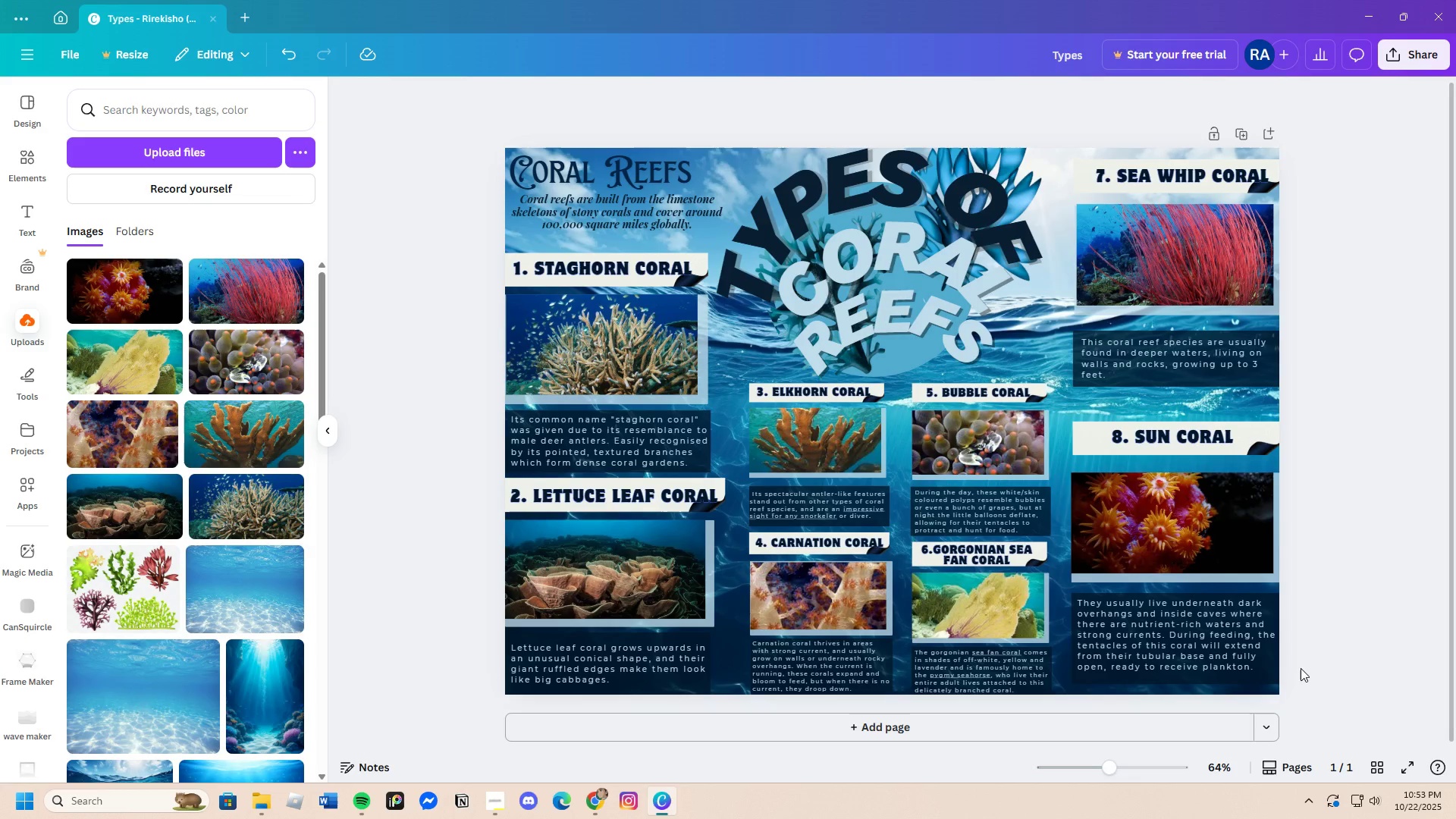 
left_click_drag(start_coordinate=[1102, 760], to_coordinate=[1103, 765])
 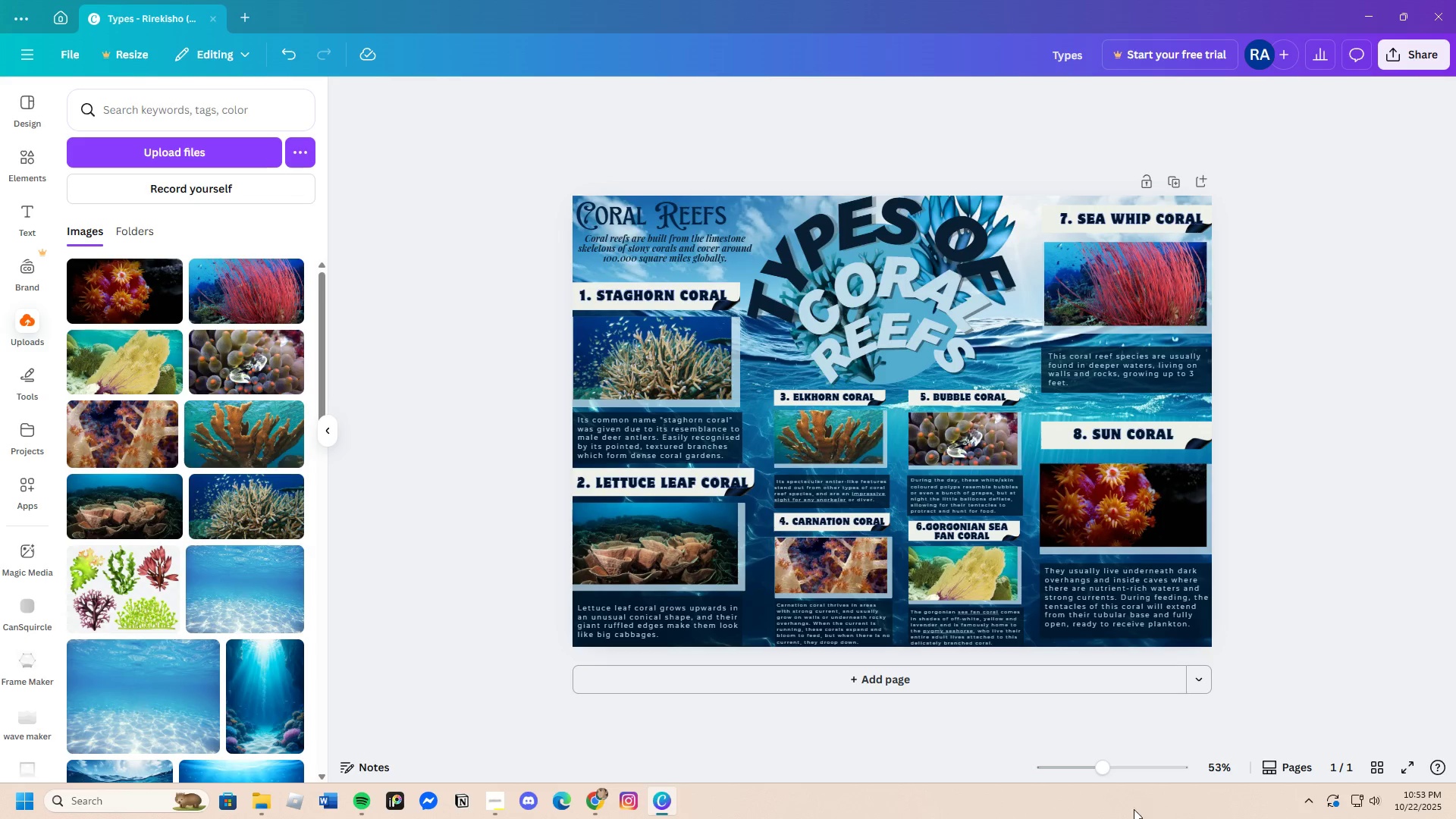 
left_click_drag(start_coordinate=[1100, 767], to_coordinate=[1117, 768])
 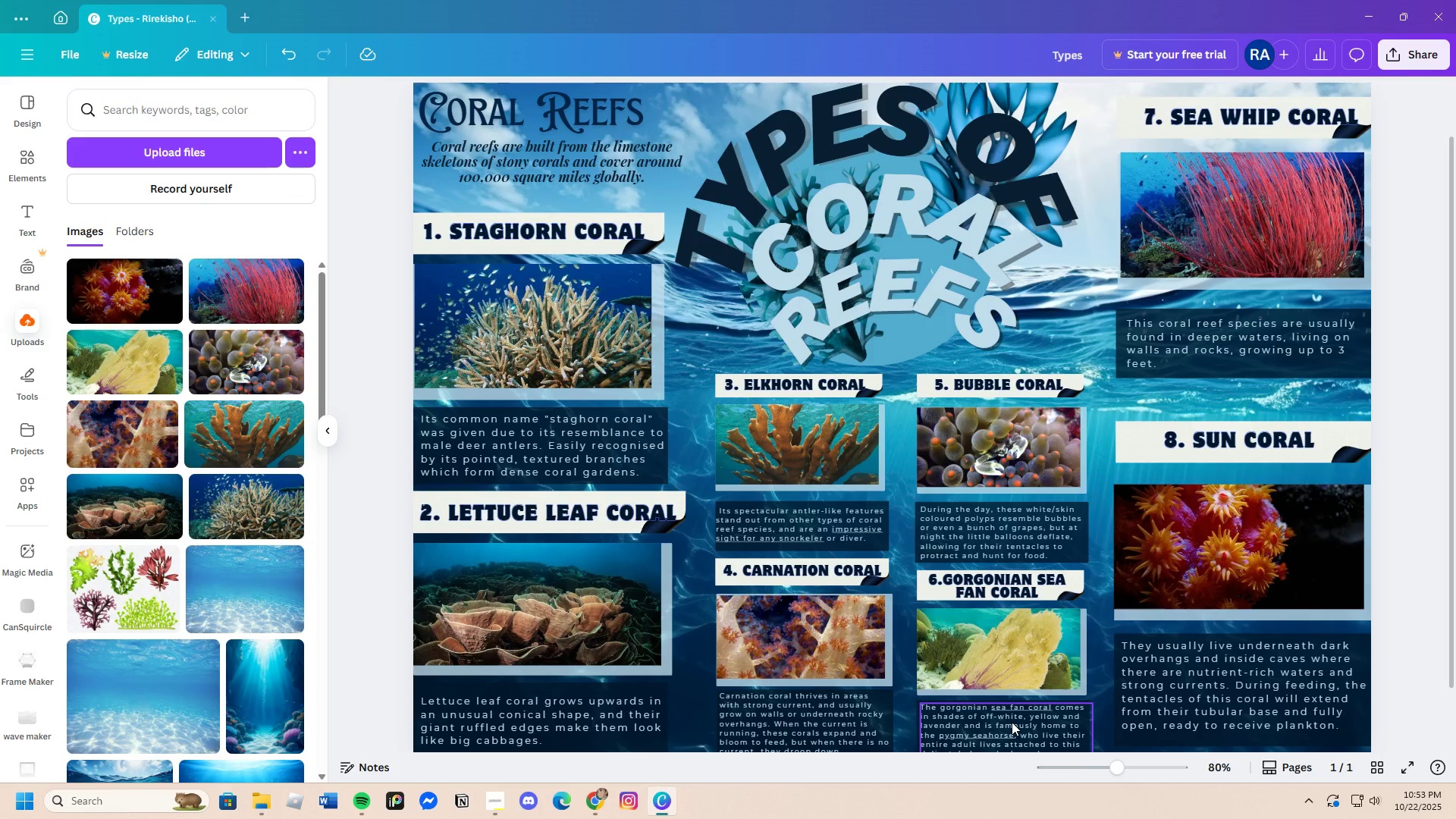 
wait(14.23)
 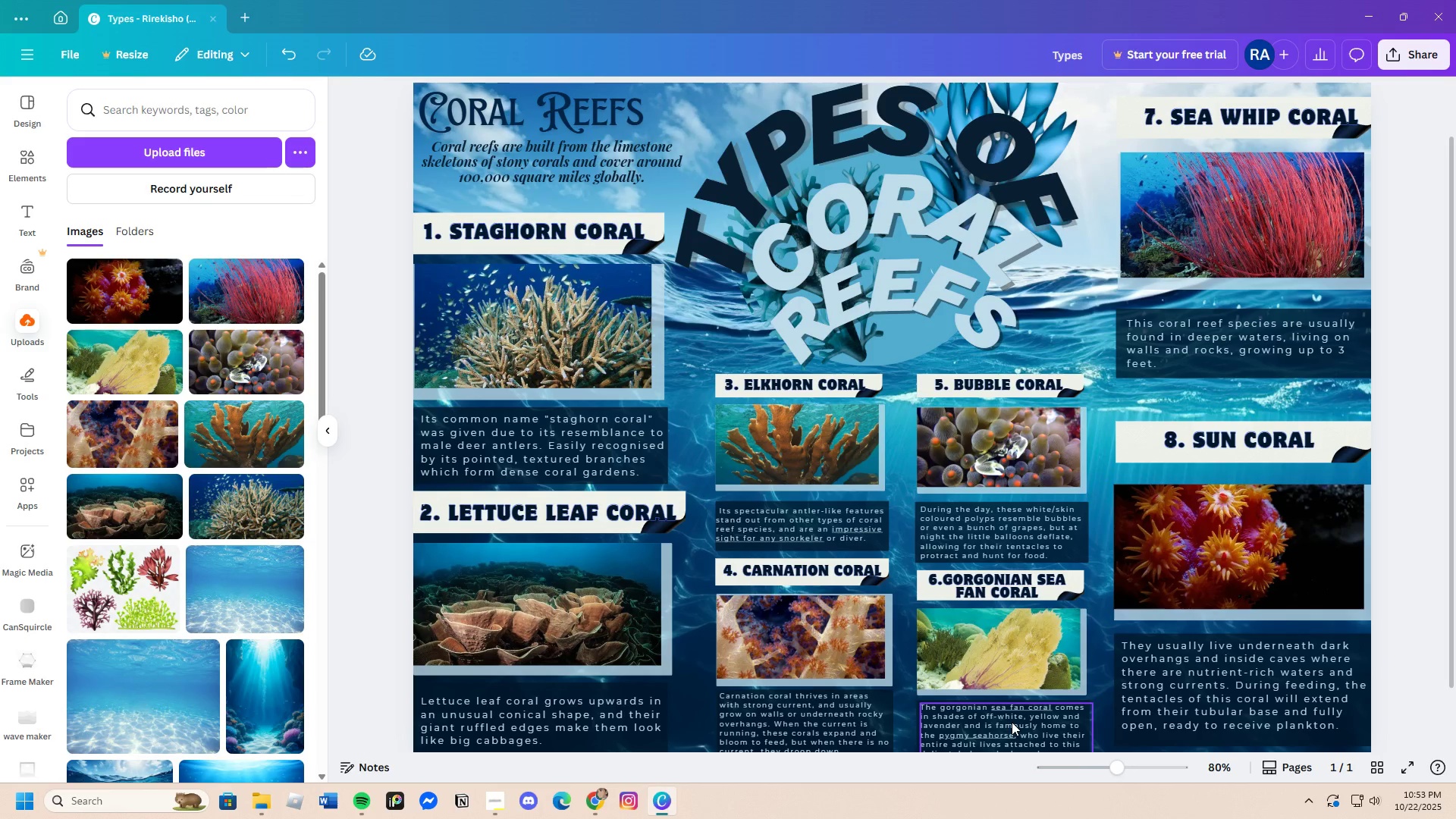 
left_click_drag(start_coordinate=[1119, 764], to_coordinate=[1113, 773])
 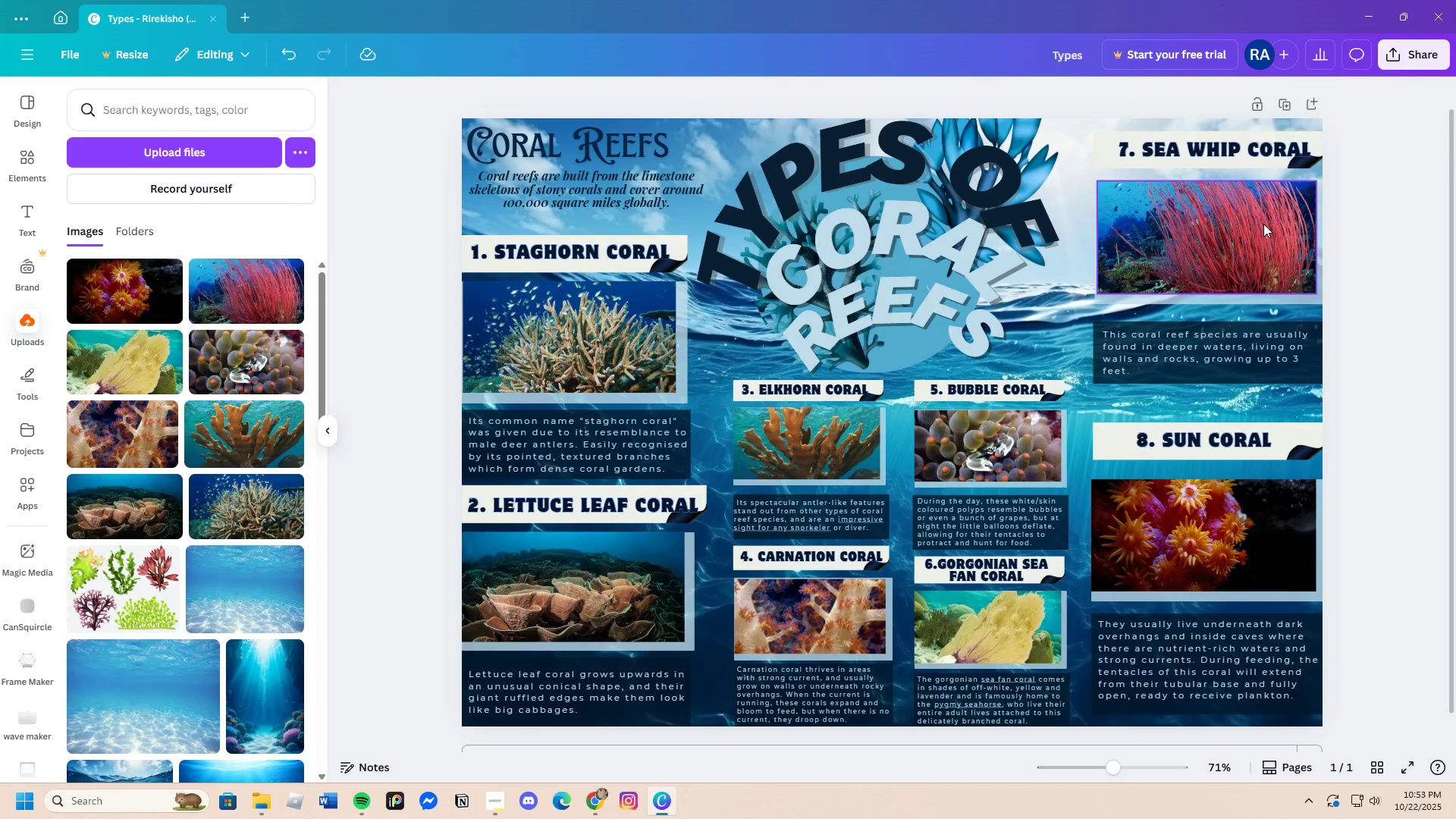 
left_click([1263, 224])
 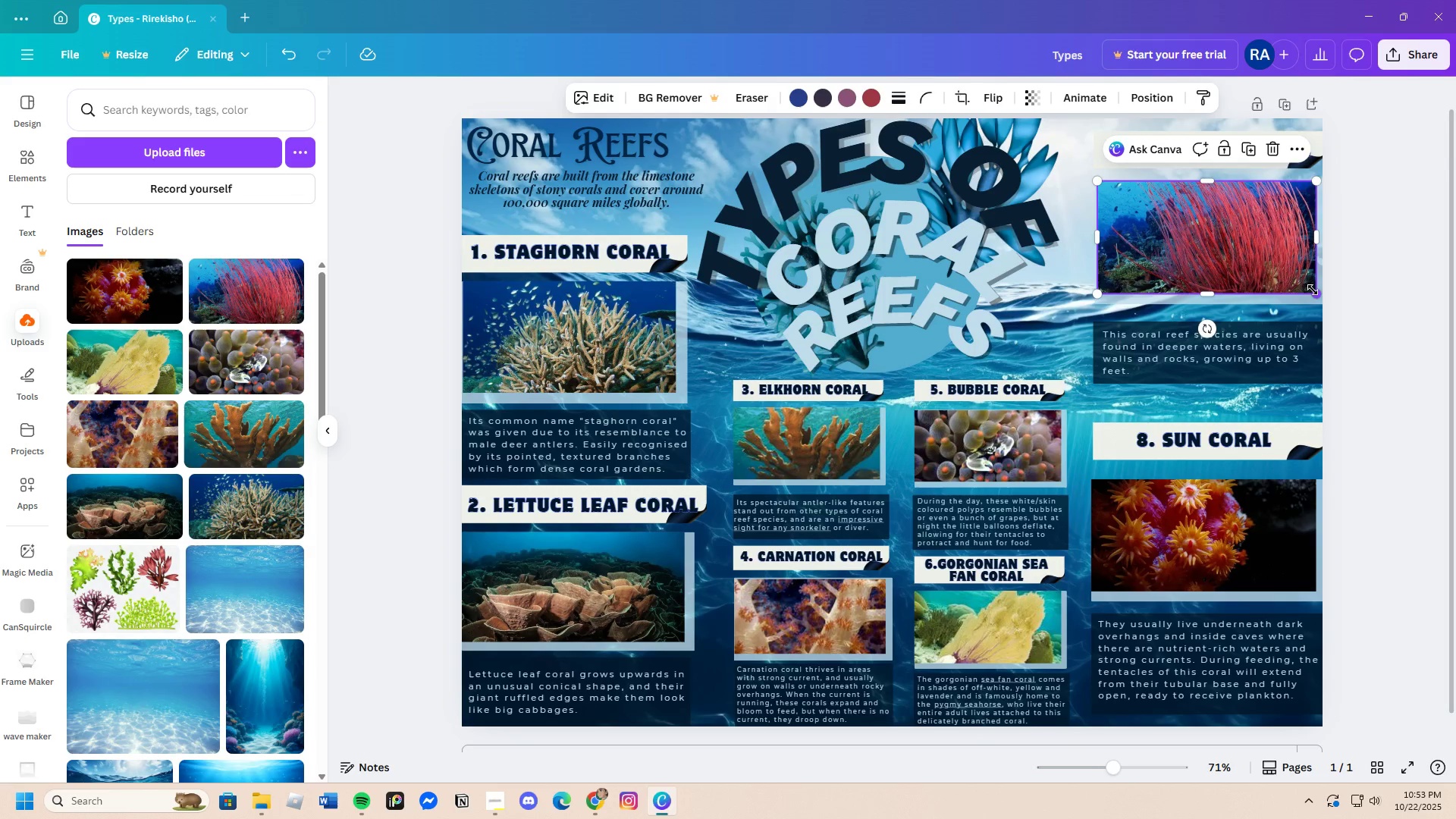 
wait(11.68)
 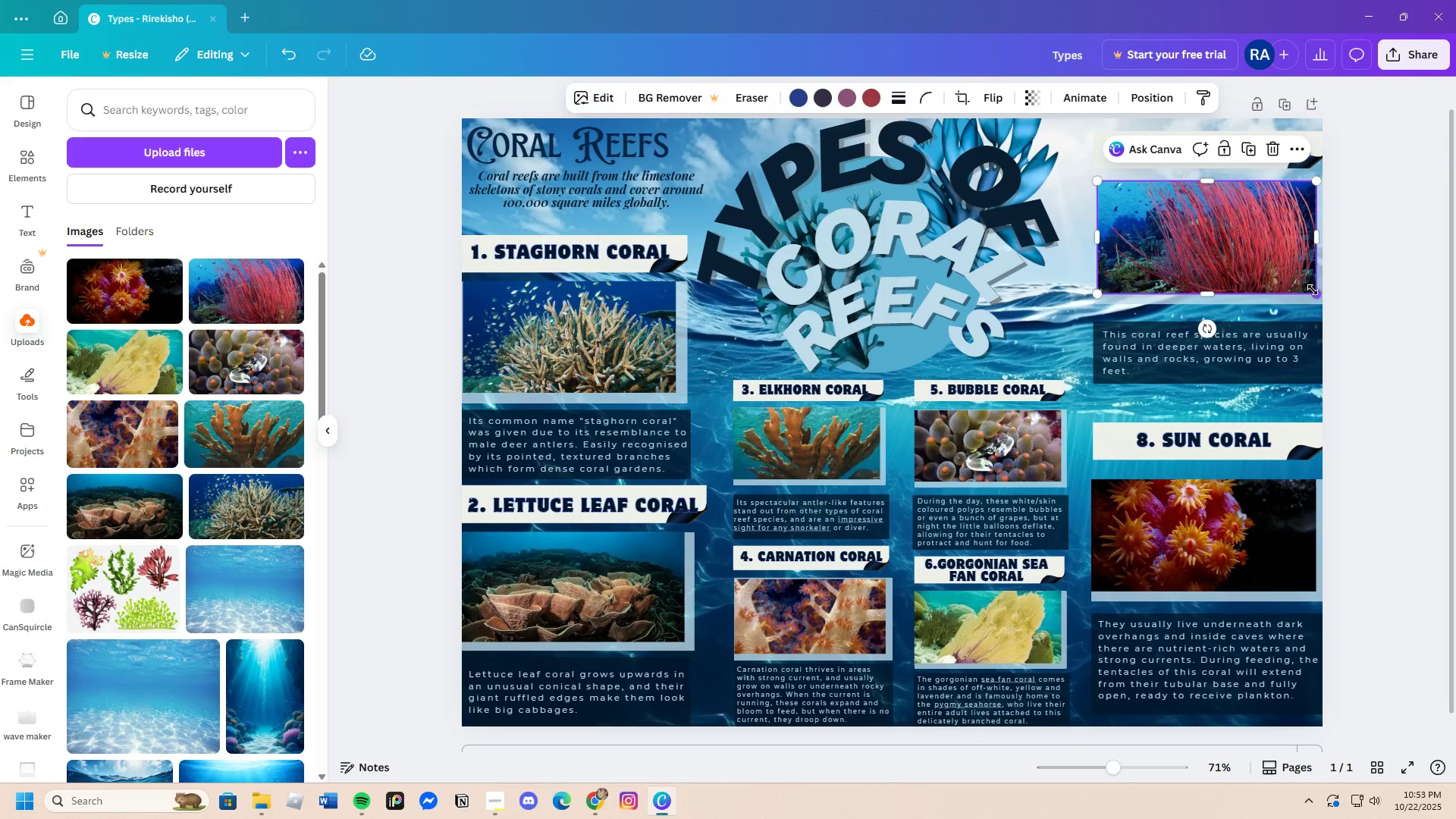 
left_click([1354, 287])
 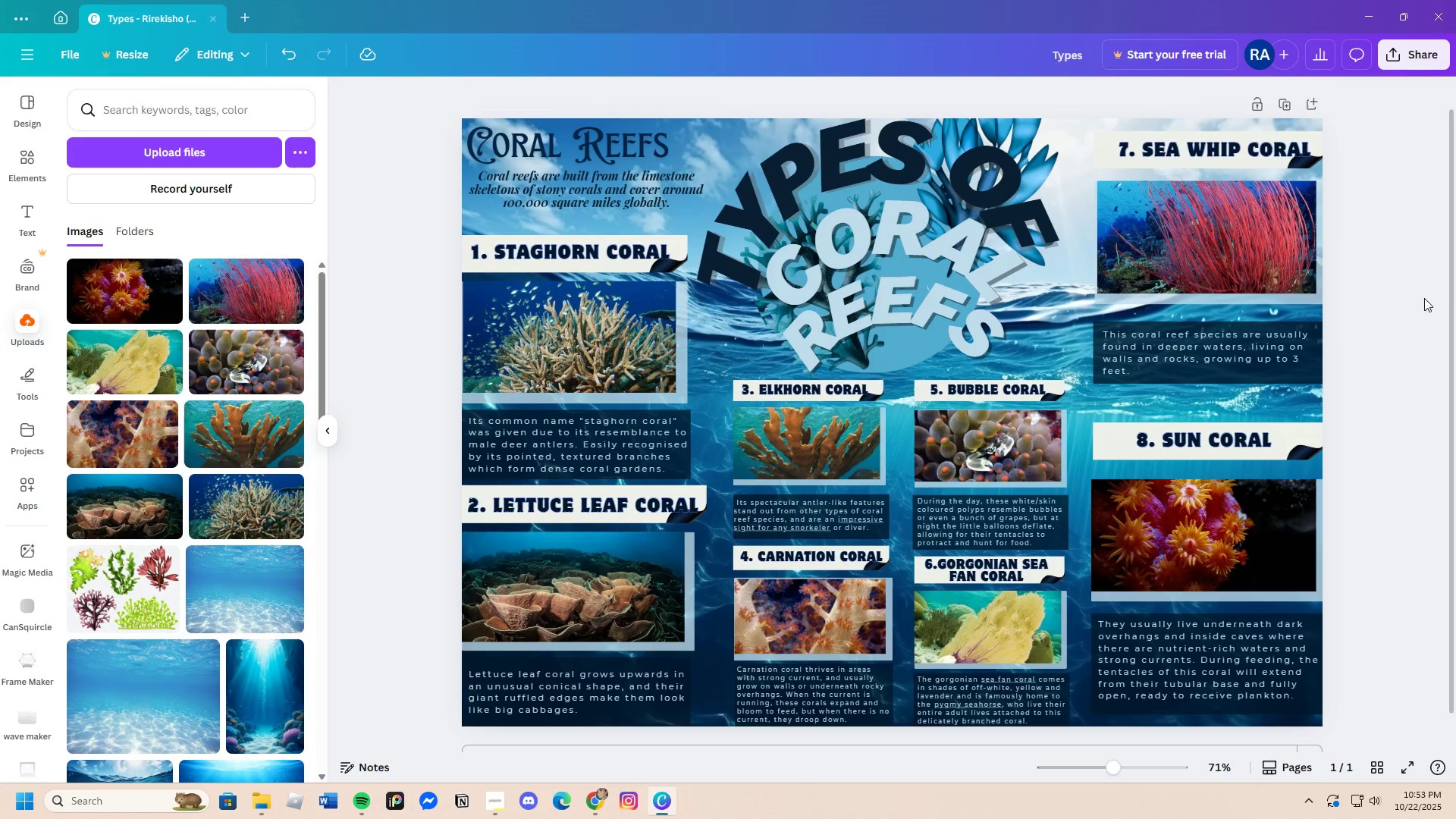 
left_click([1450, 302])
 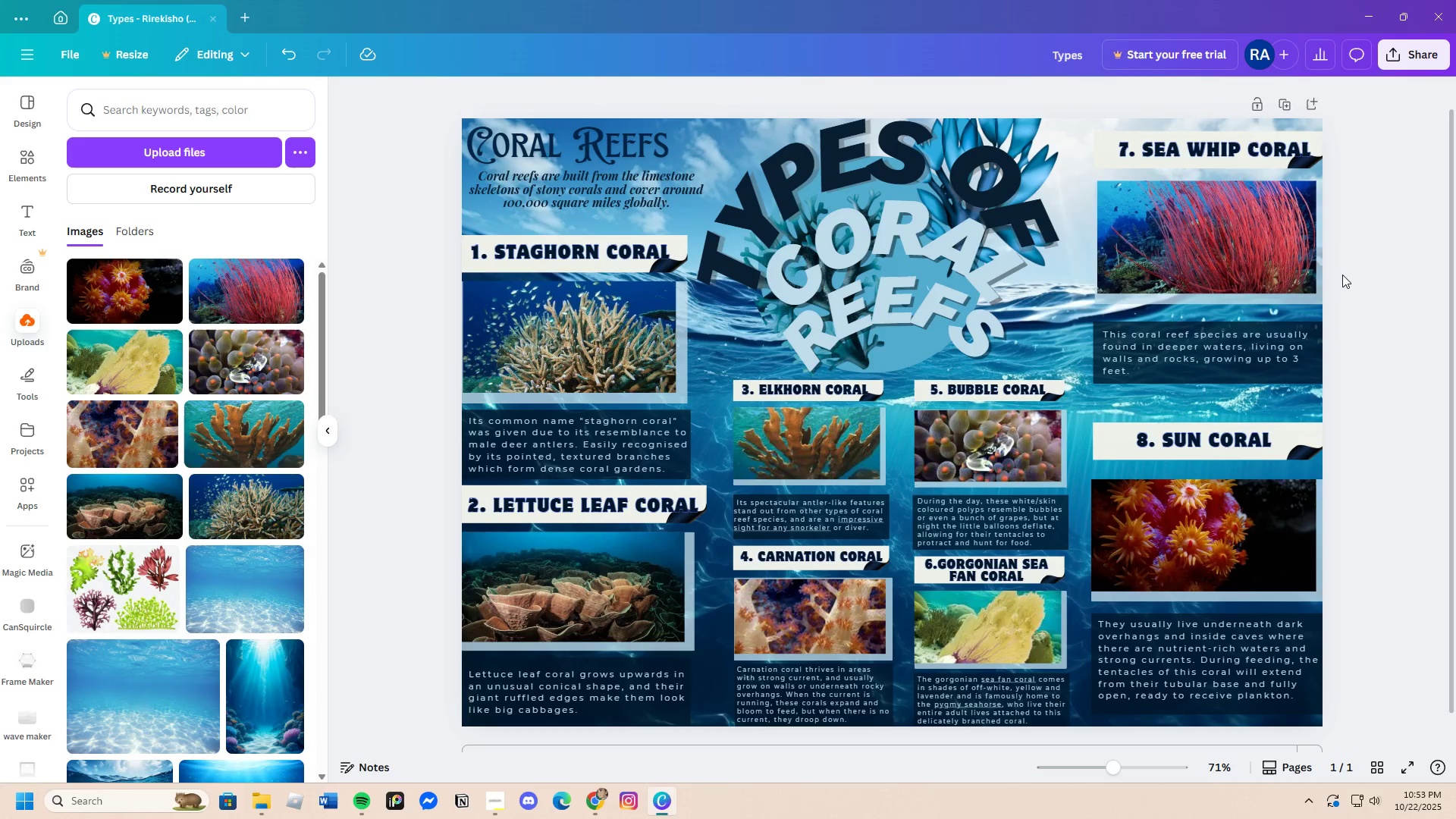 
mouse_move([1294, 256])
 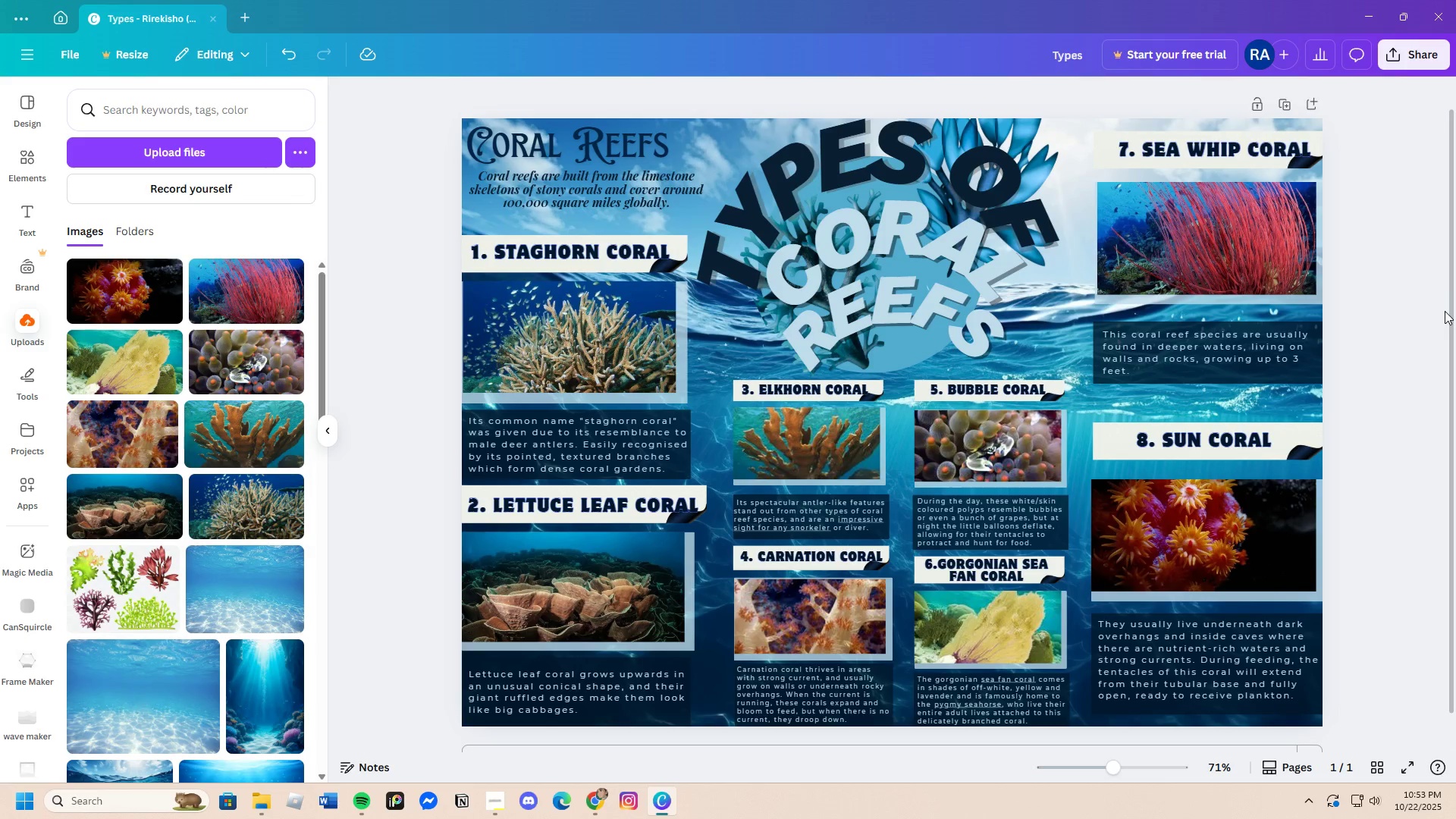 
wait(13.82)
 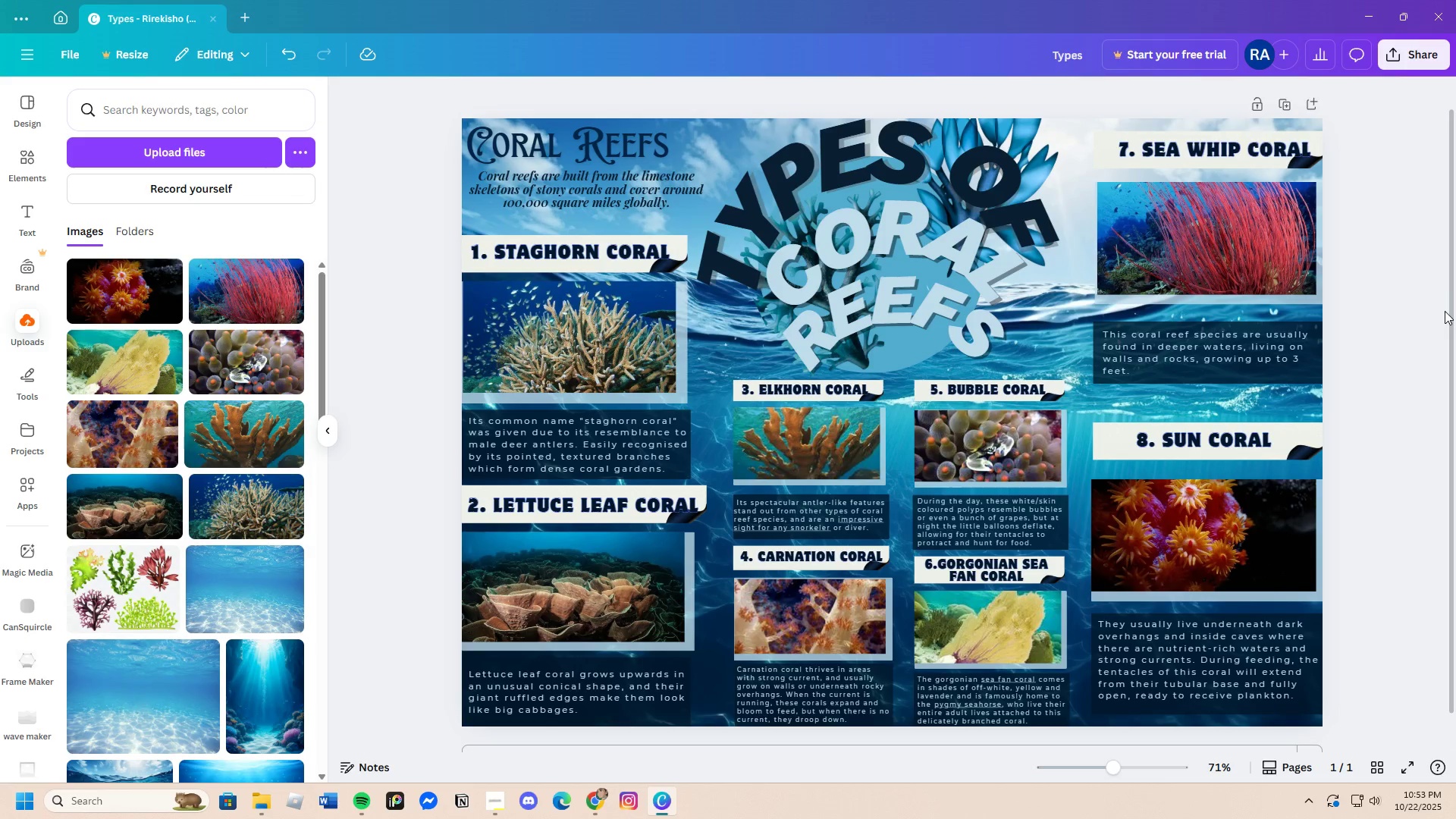 
left_click_drag(start_coordinate=[690, 343], to_coordinate=[689, 347])
 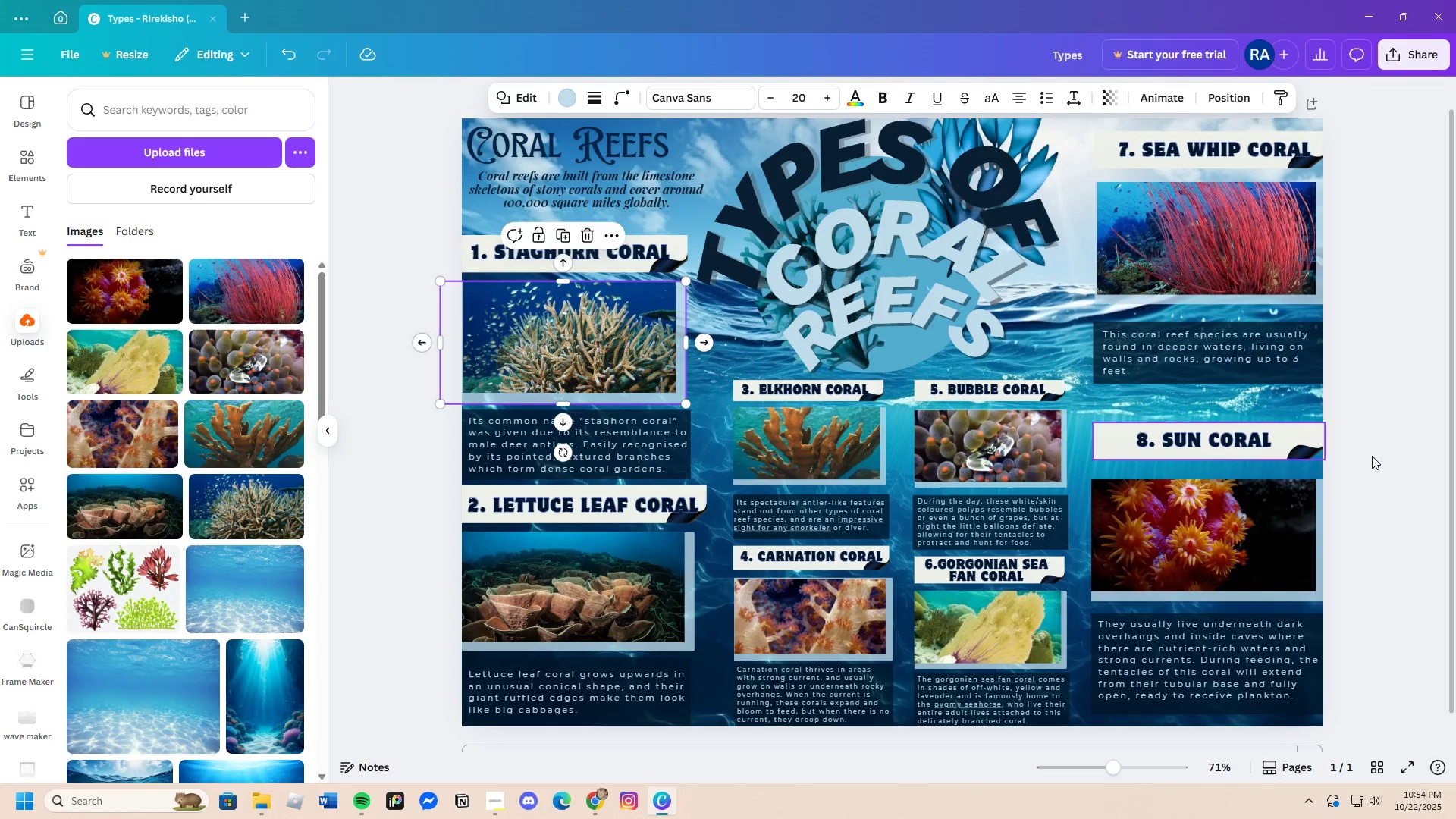 
left_click([1382, 458])
 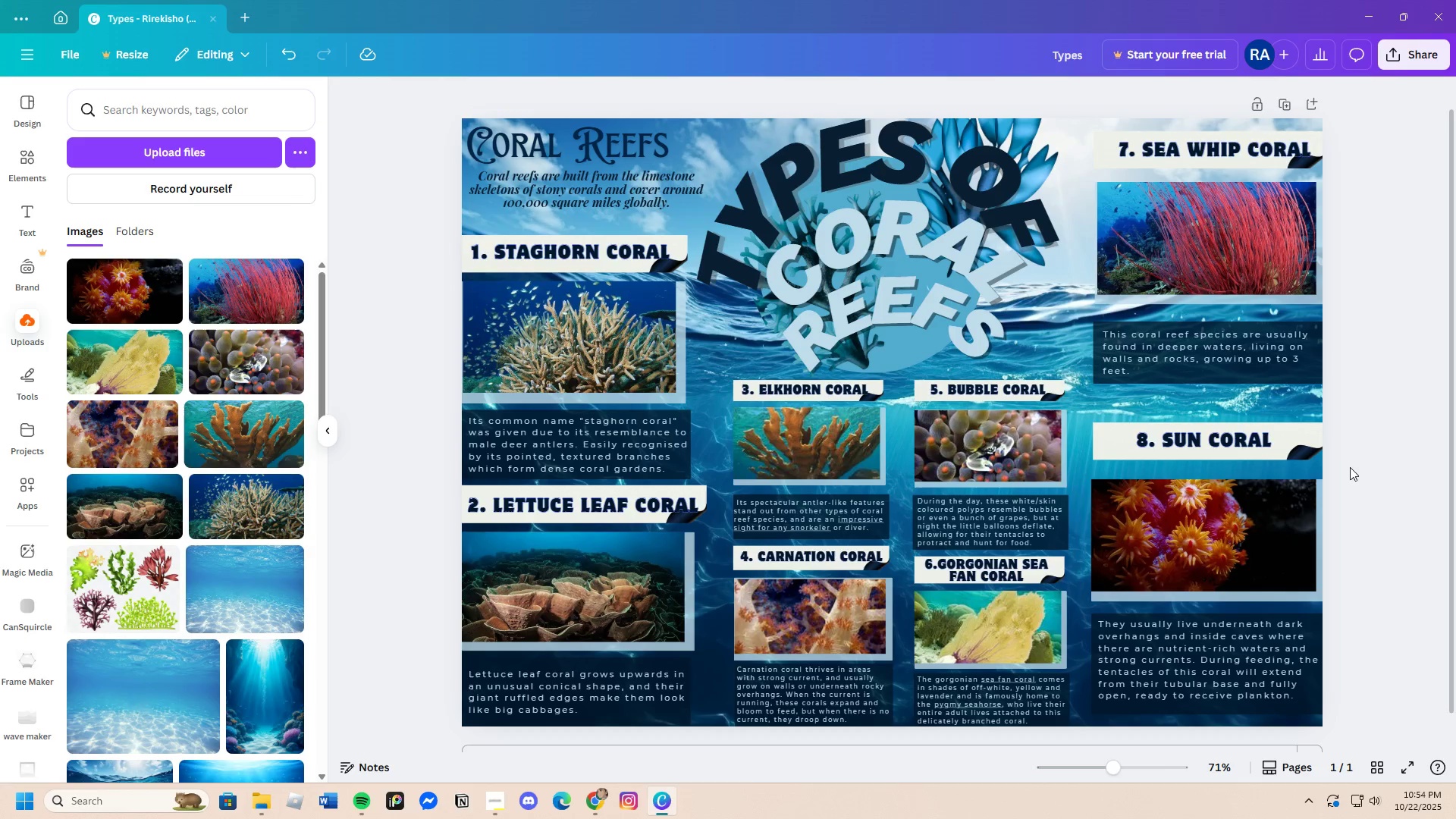 
scroll: coordinate [1343, 468], scroll_direction: up, amount: 2.0
 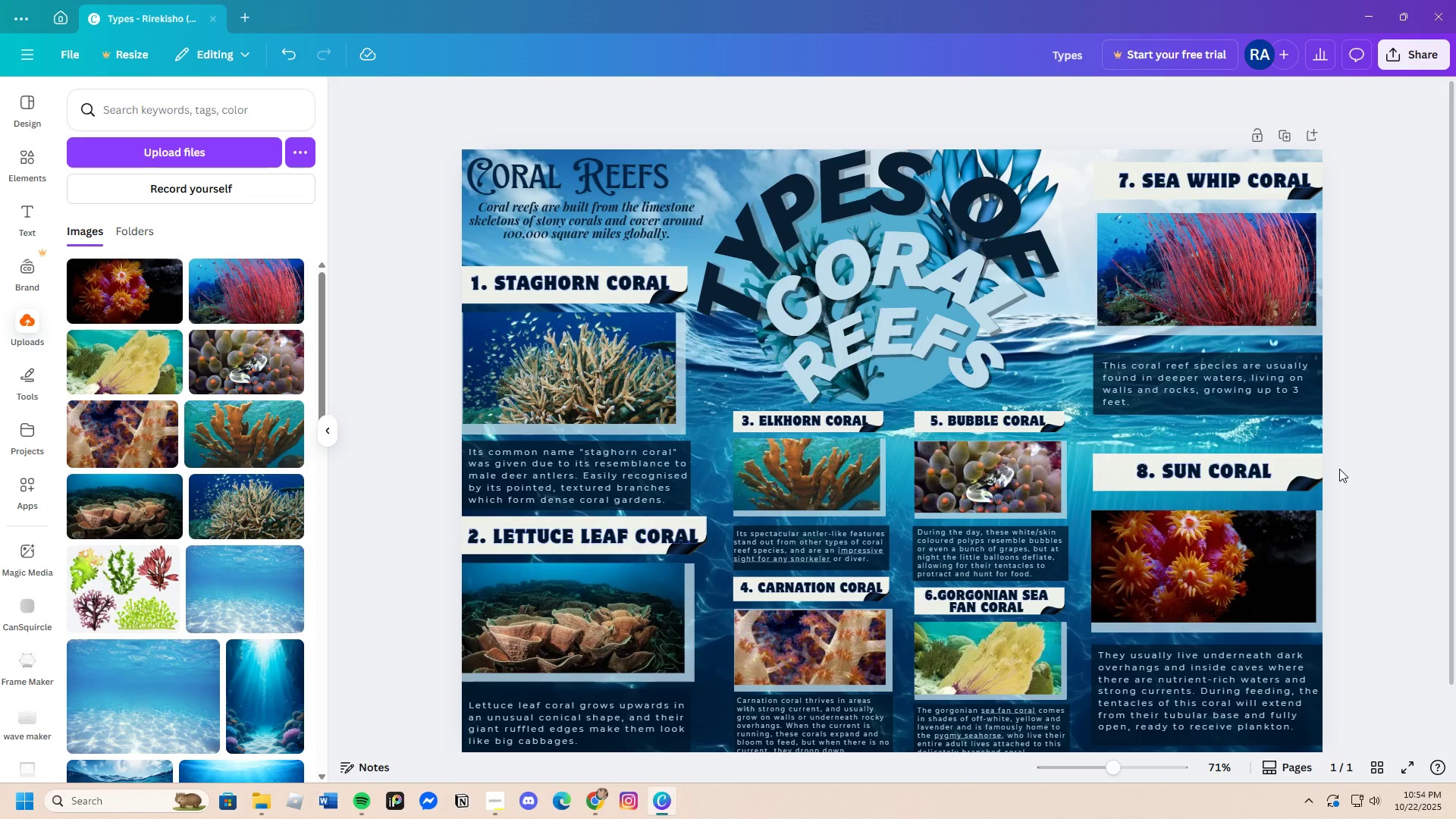 
scroll: coordinate [1339, 469], scroll_direction: down, amount: 2.0
 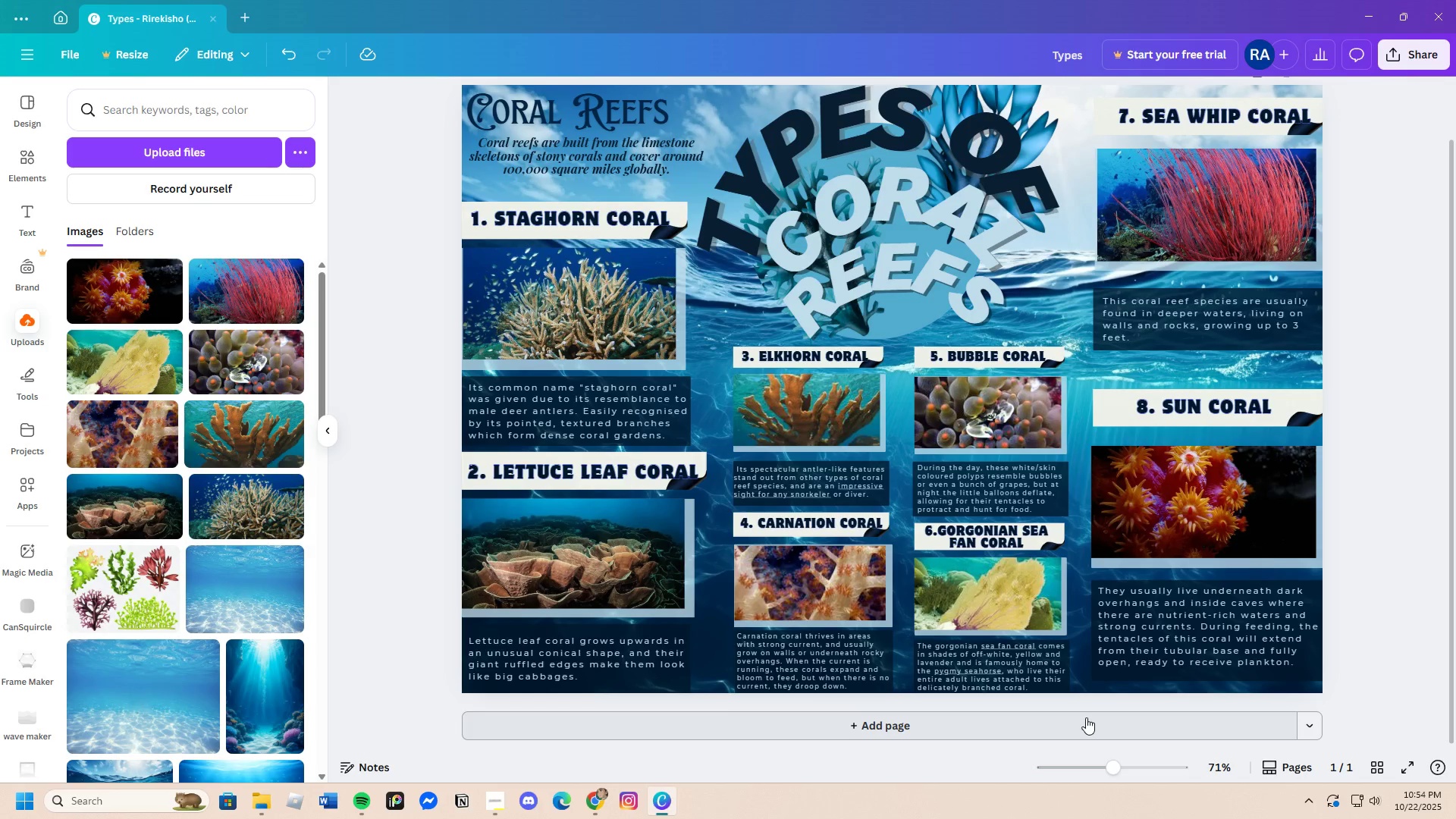 
wait(8.46)
 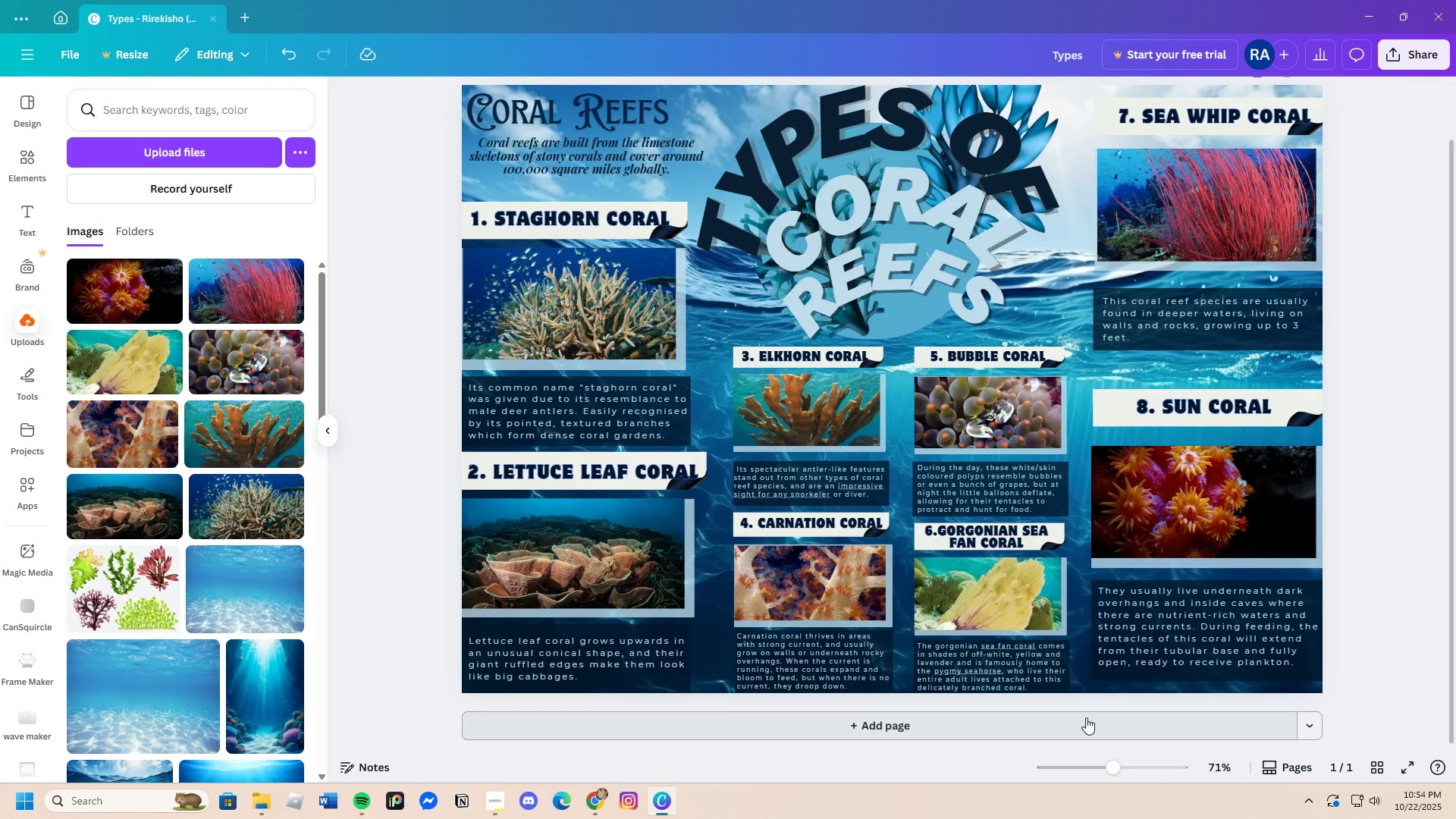 
left_click_drag(start_coordinate=[795, 354], to_coordinate=[800, 354])
 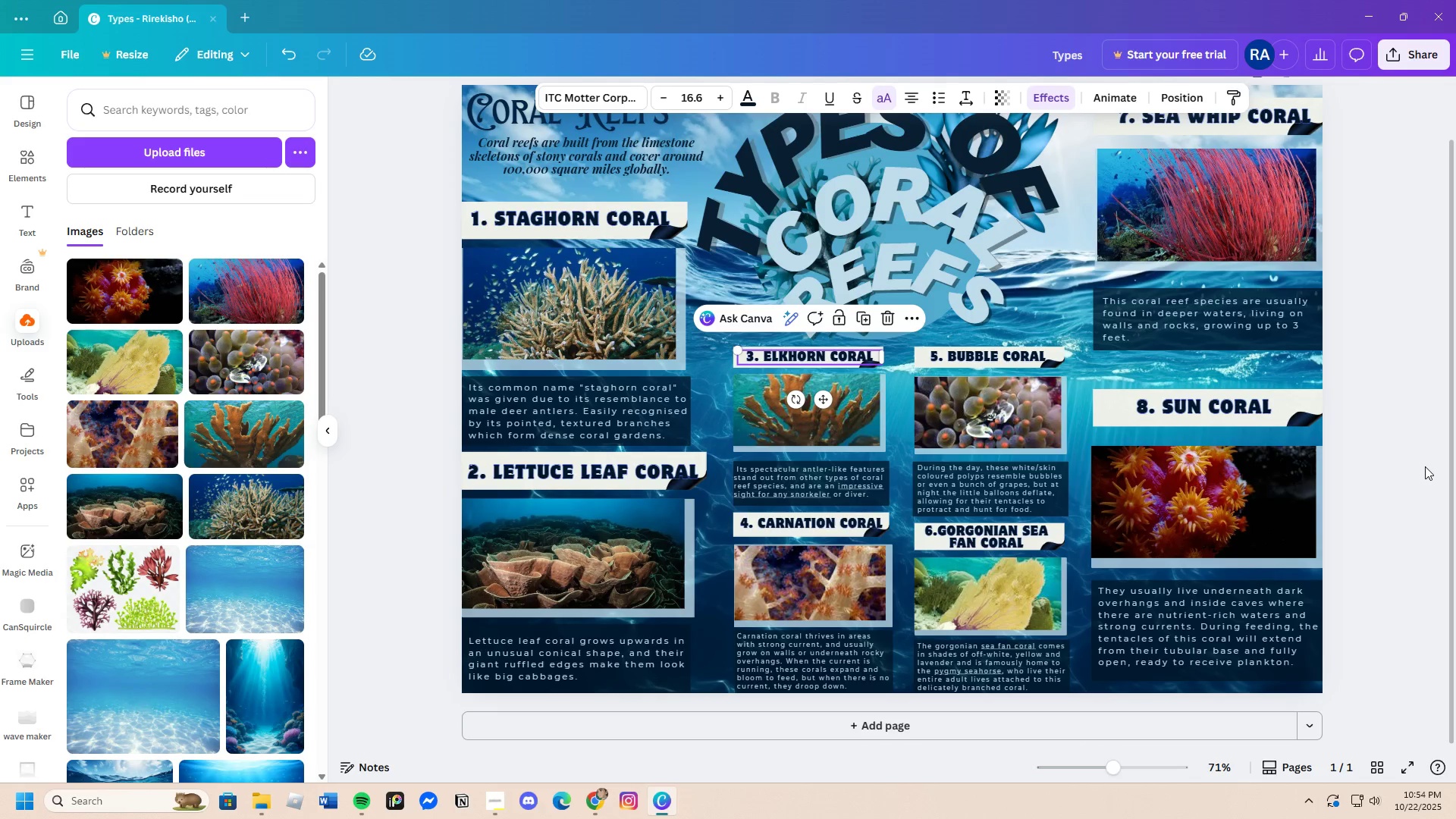 
left_click([1425, 466])
 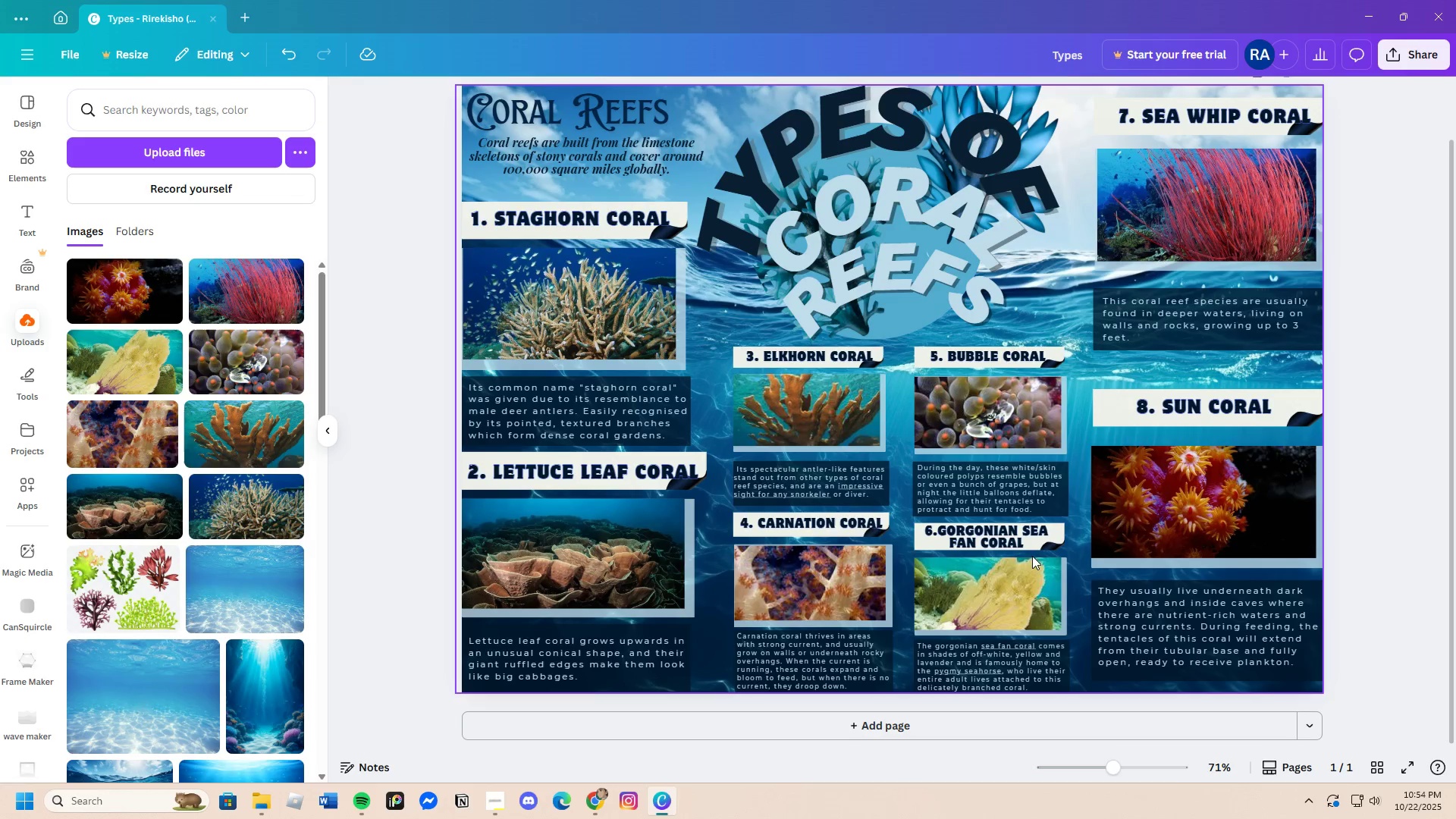 
wait(7.34)
 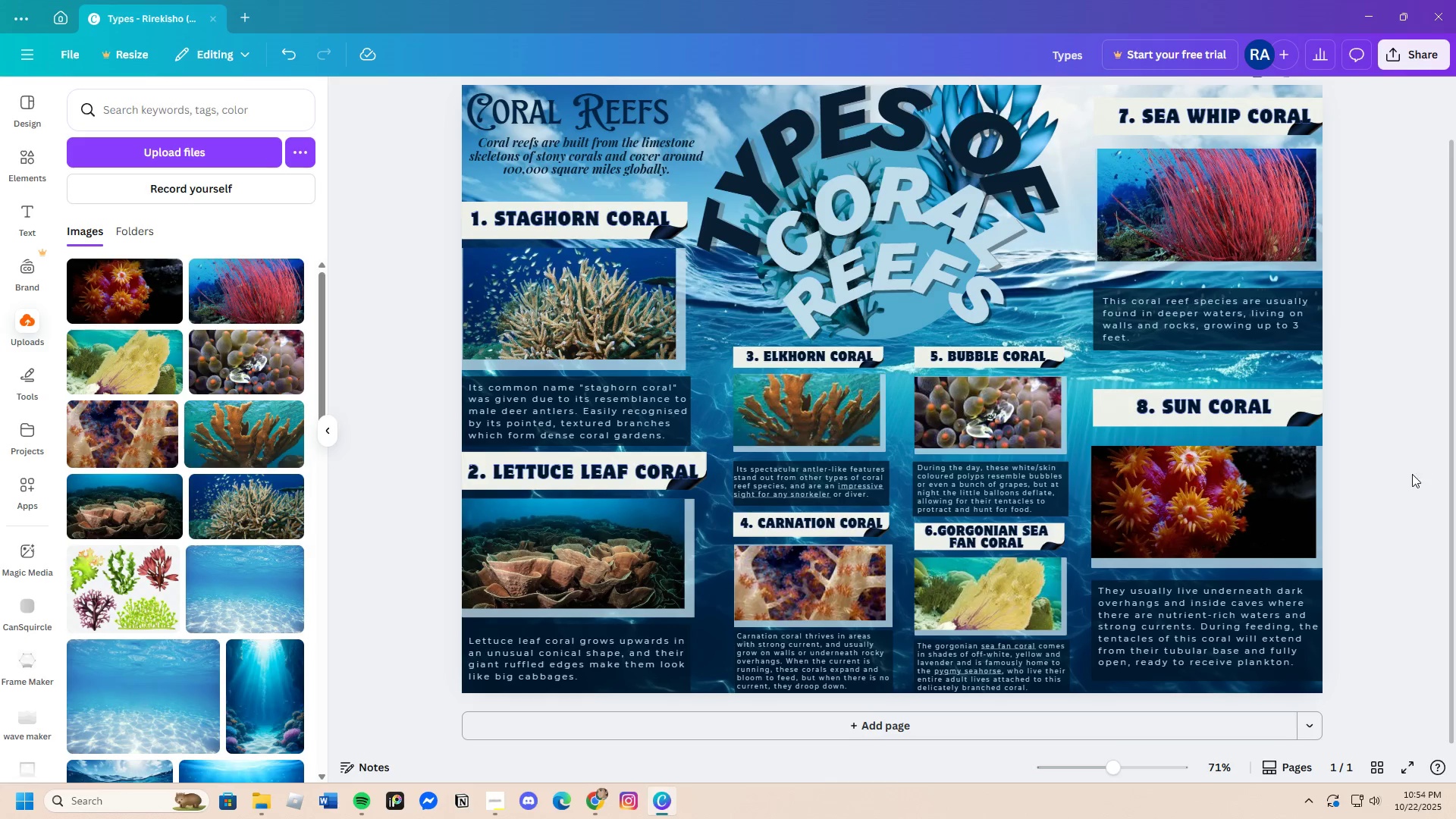 
left_click([533, 466])
 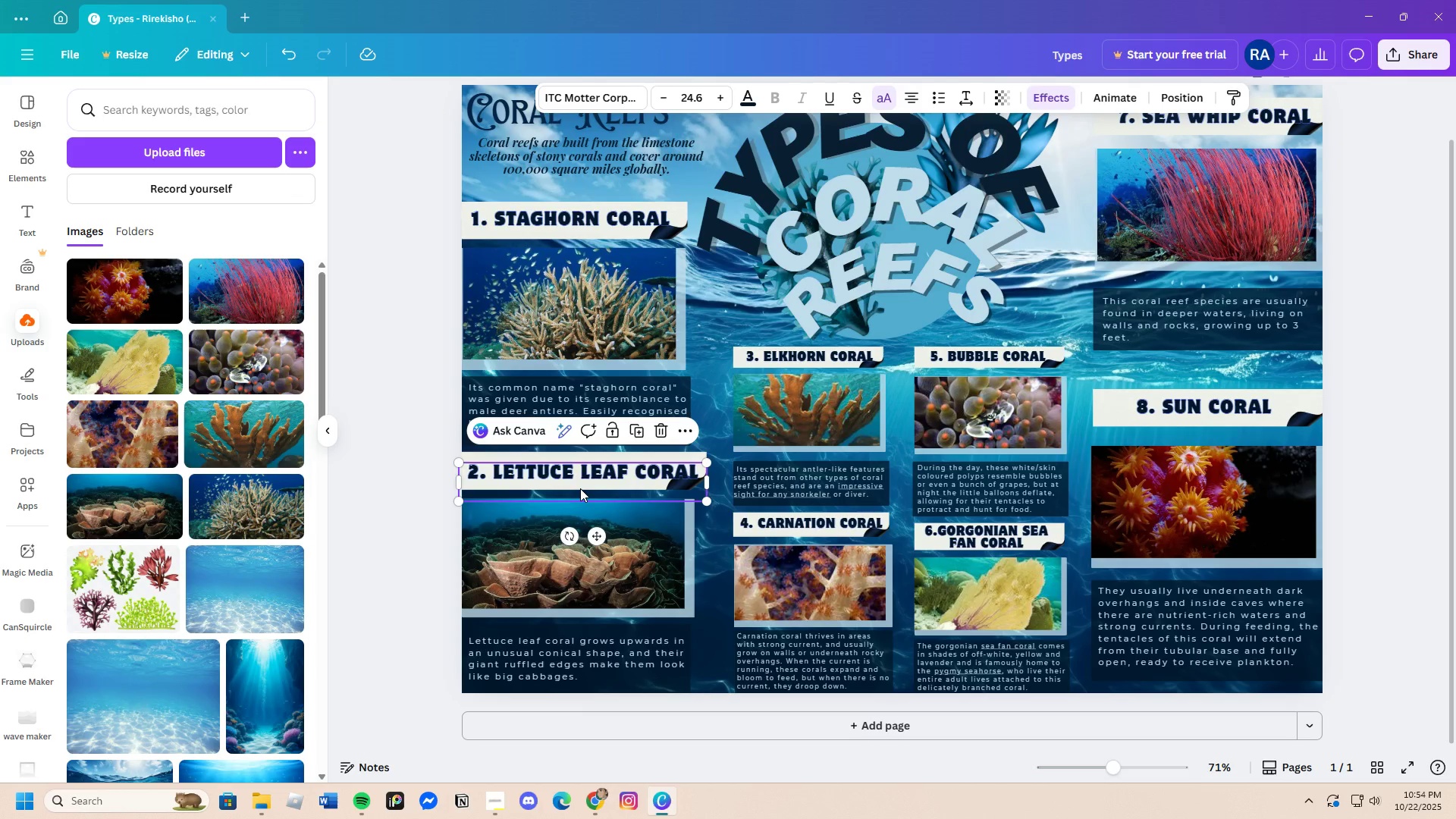 
left_click([580, 488])
 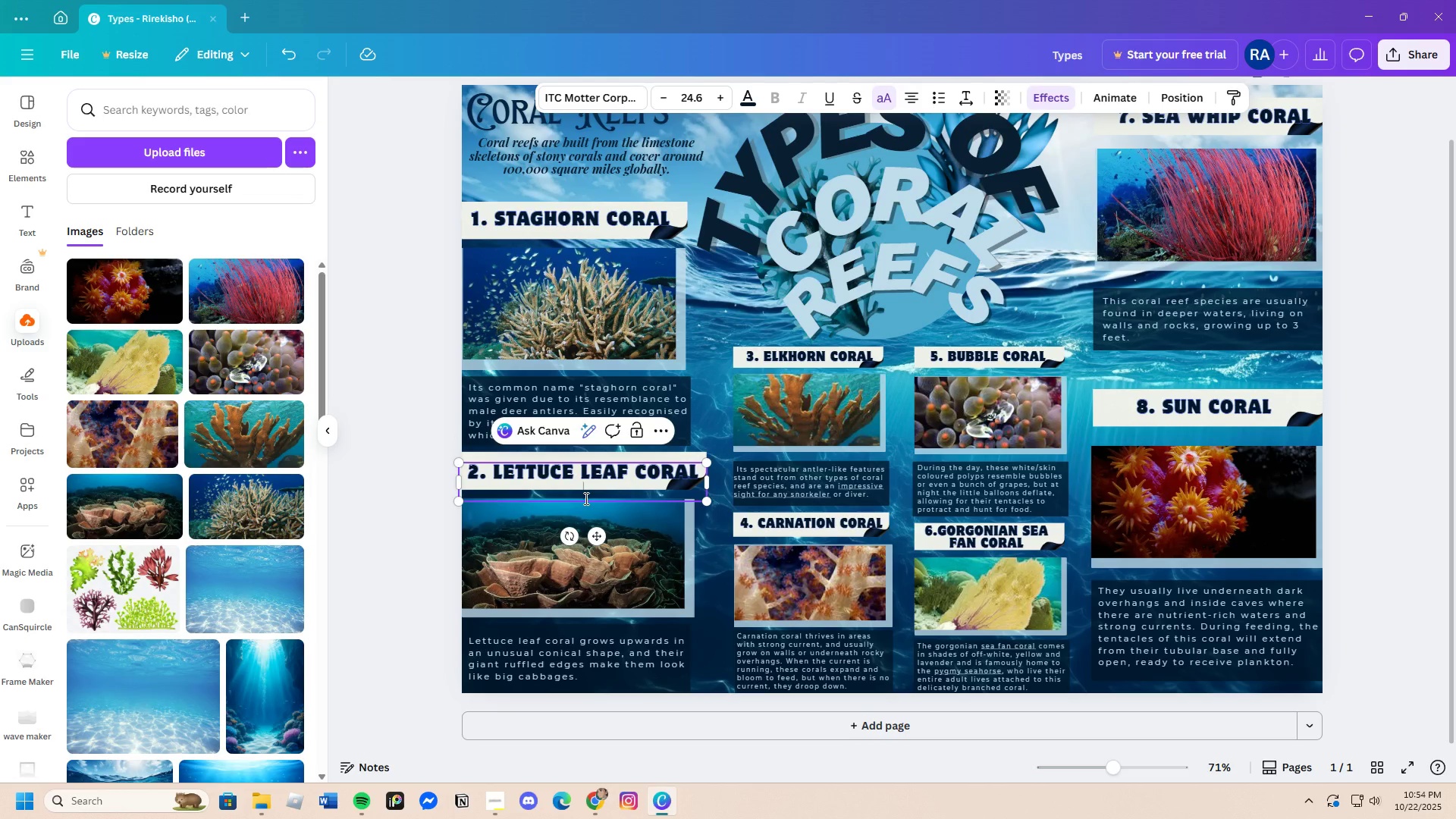 
left_click([585, 498])
 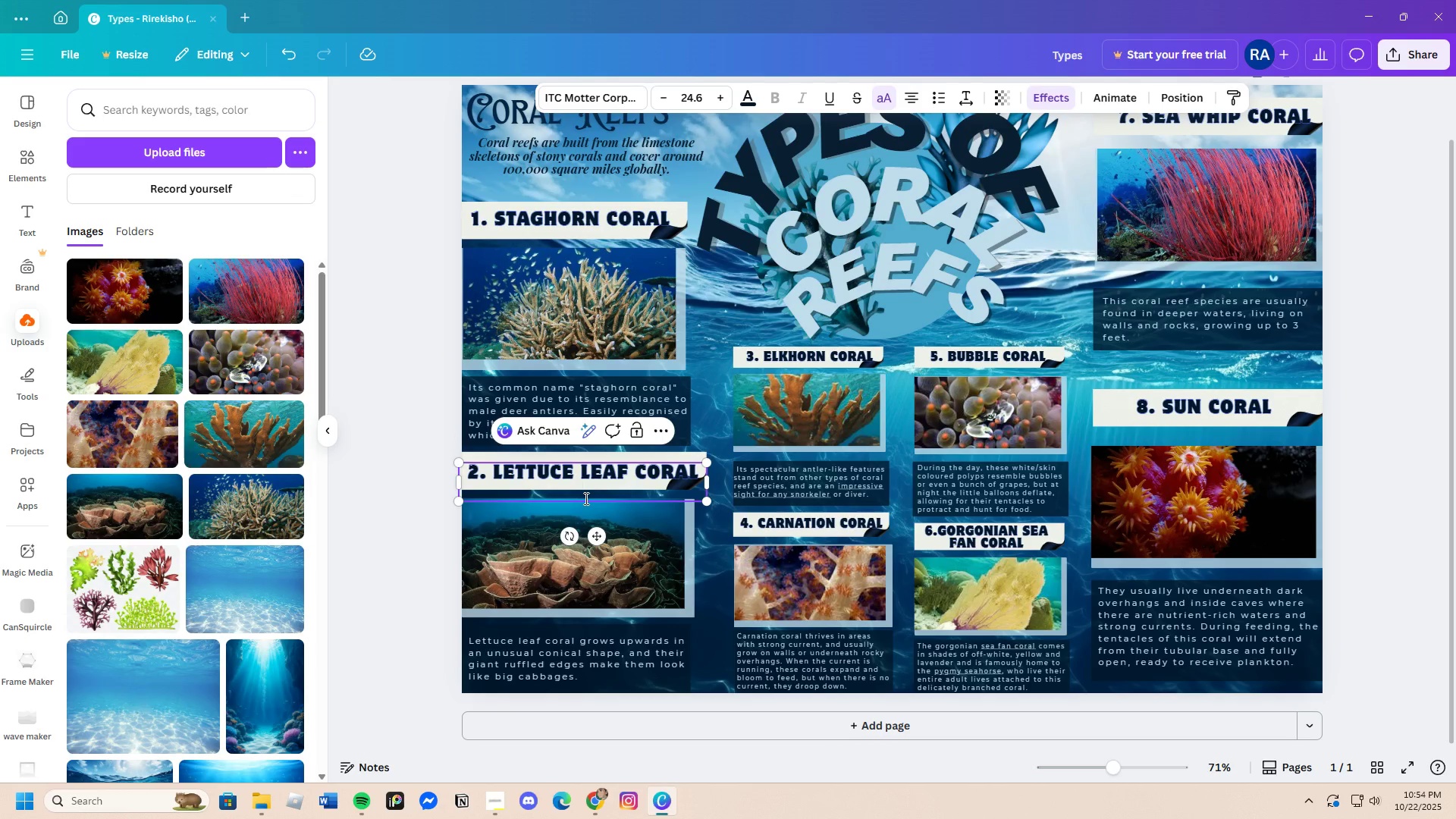 
key(Backspace)
 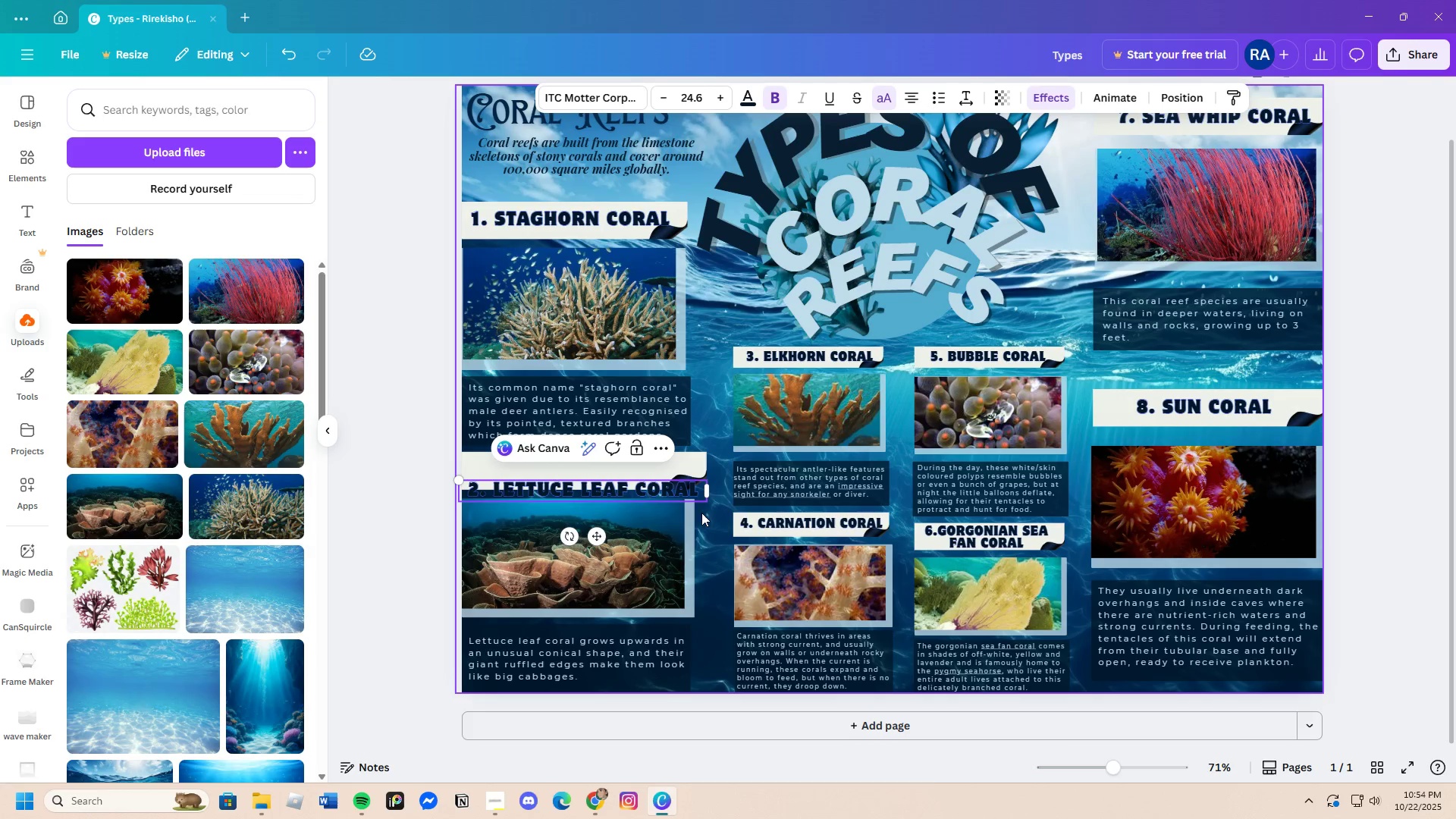 
left_click([705, 519])
 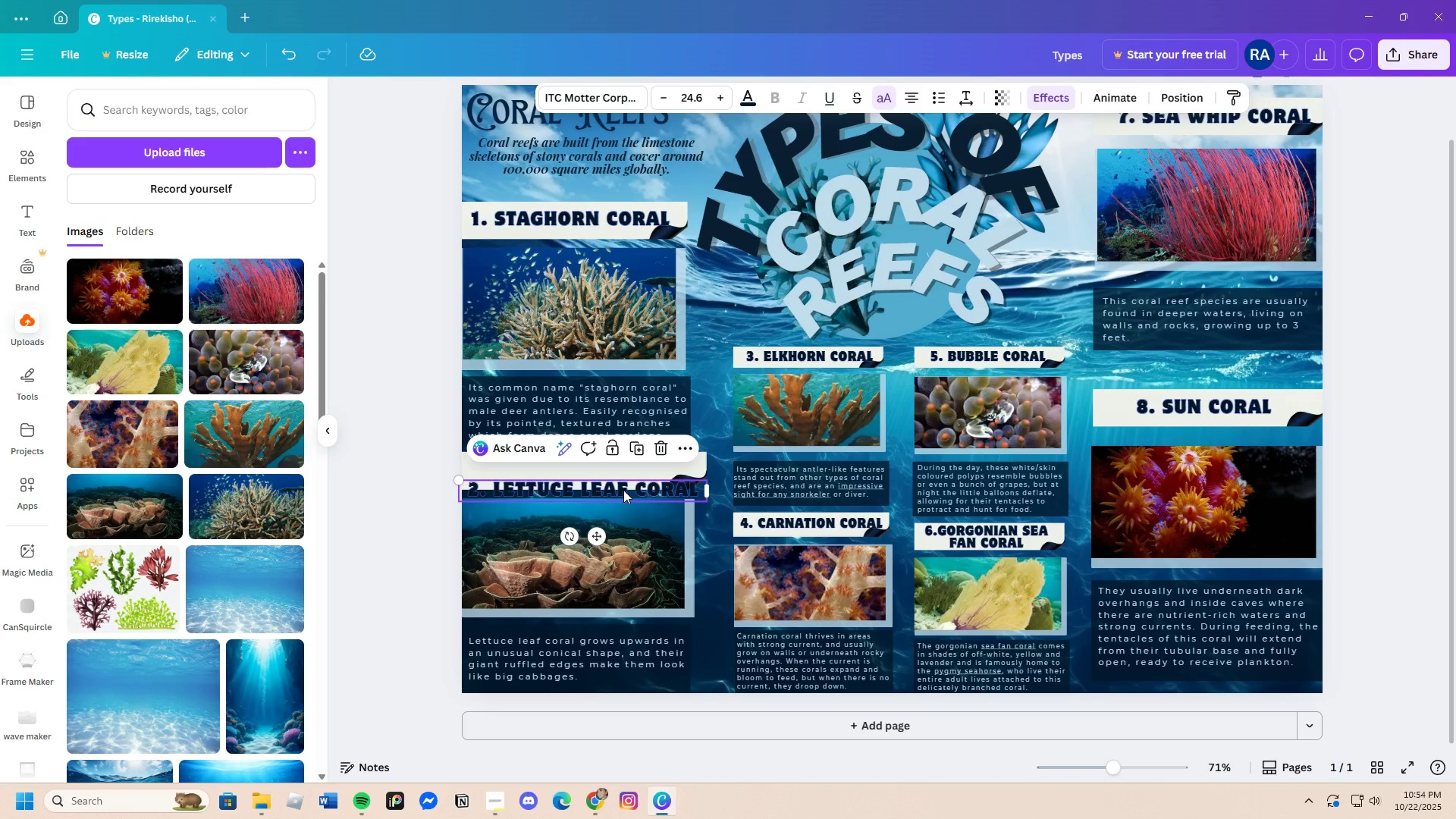 
left_click([623, 490])
 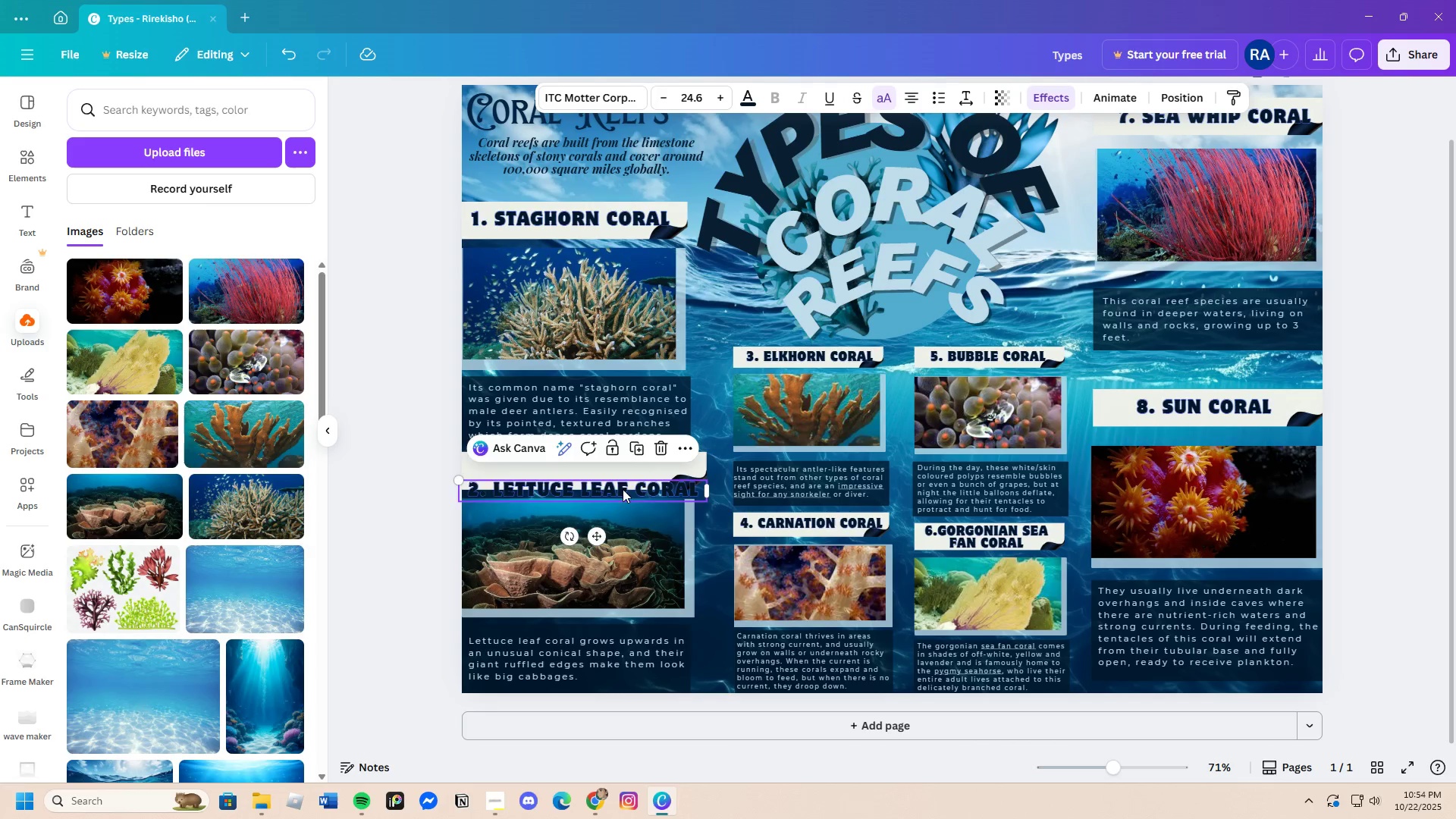 
left_click_drag(start_coordinate=[623, 490], to_coordinate=[623, 472])
 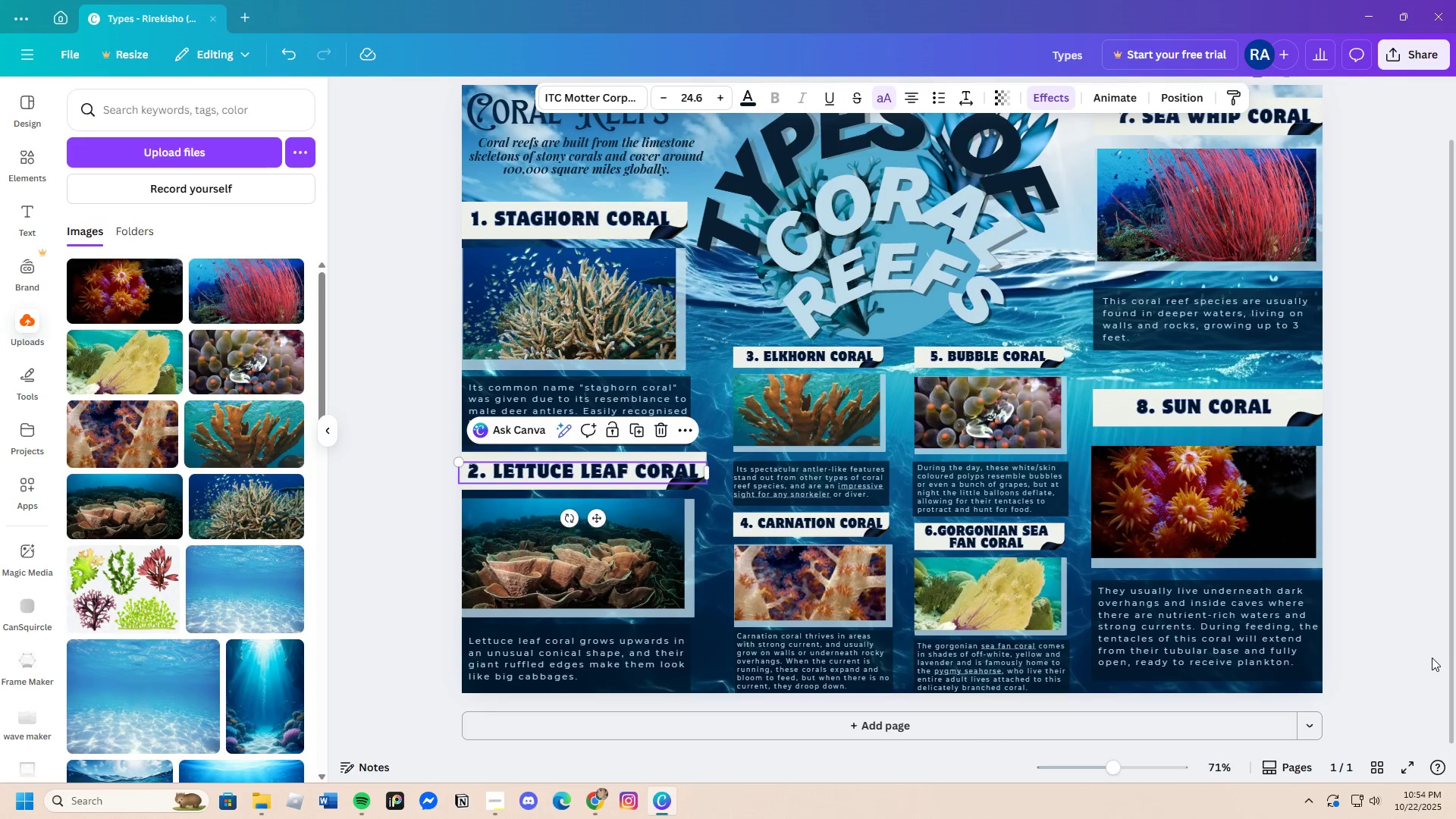 
left_click([1432, 657])
 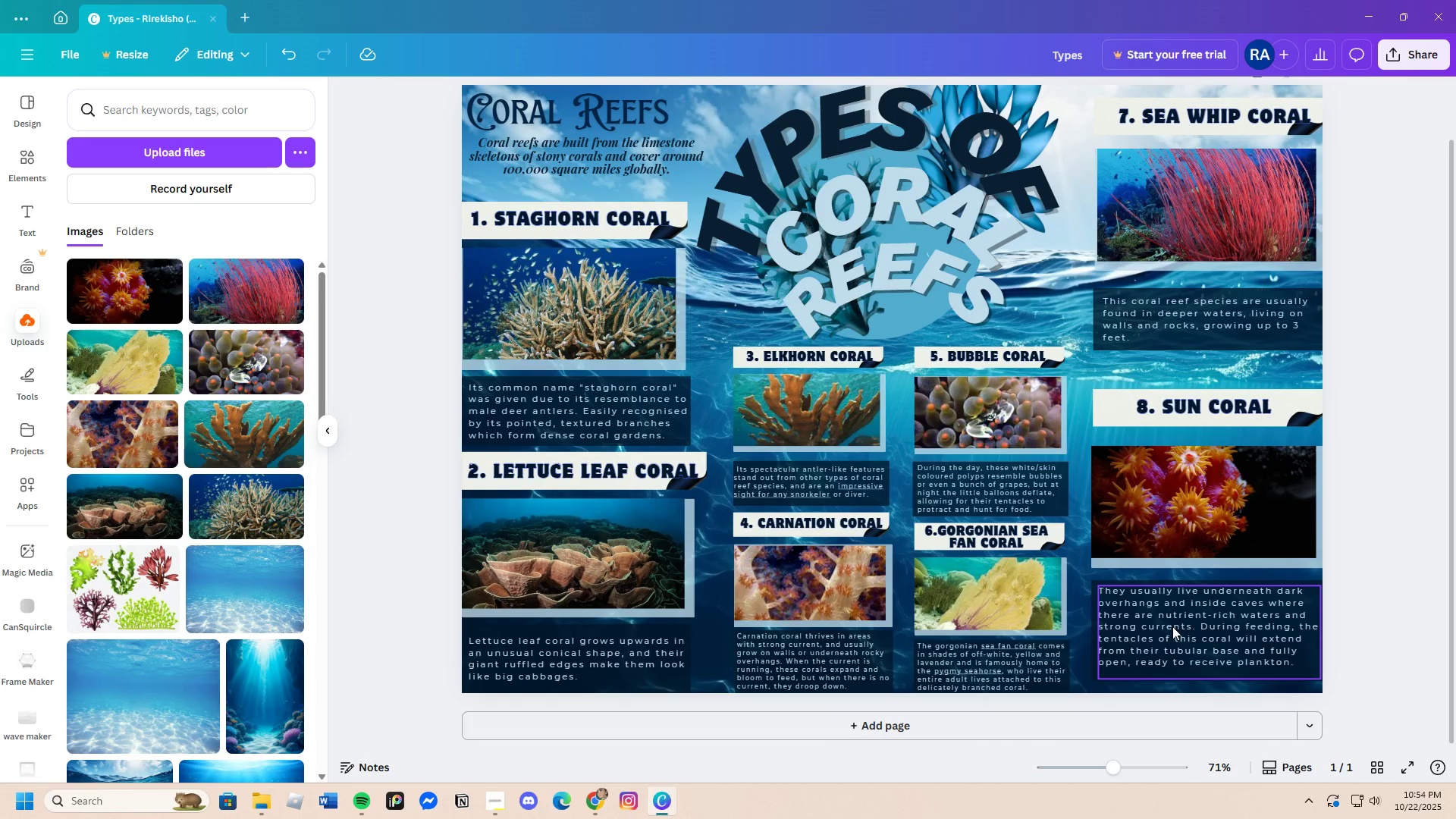 
scroll: coordinate [1150, 637], scroll_direction: up, amount: 2.0
 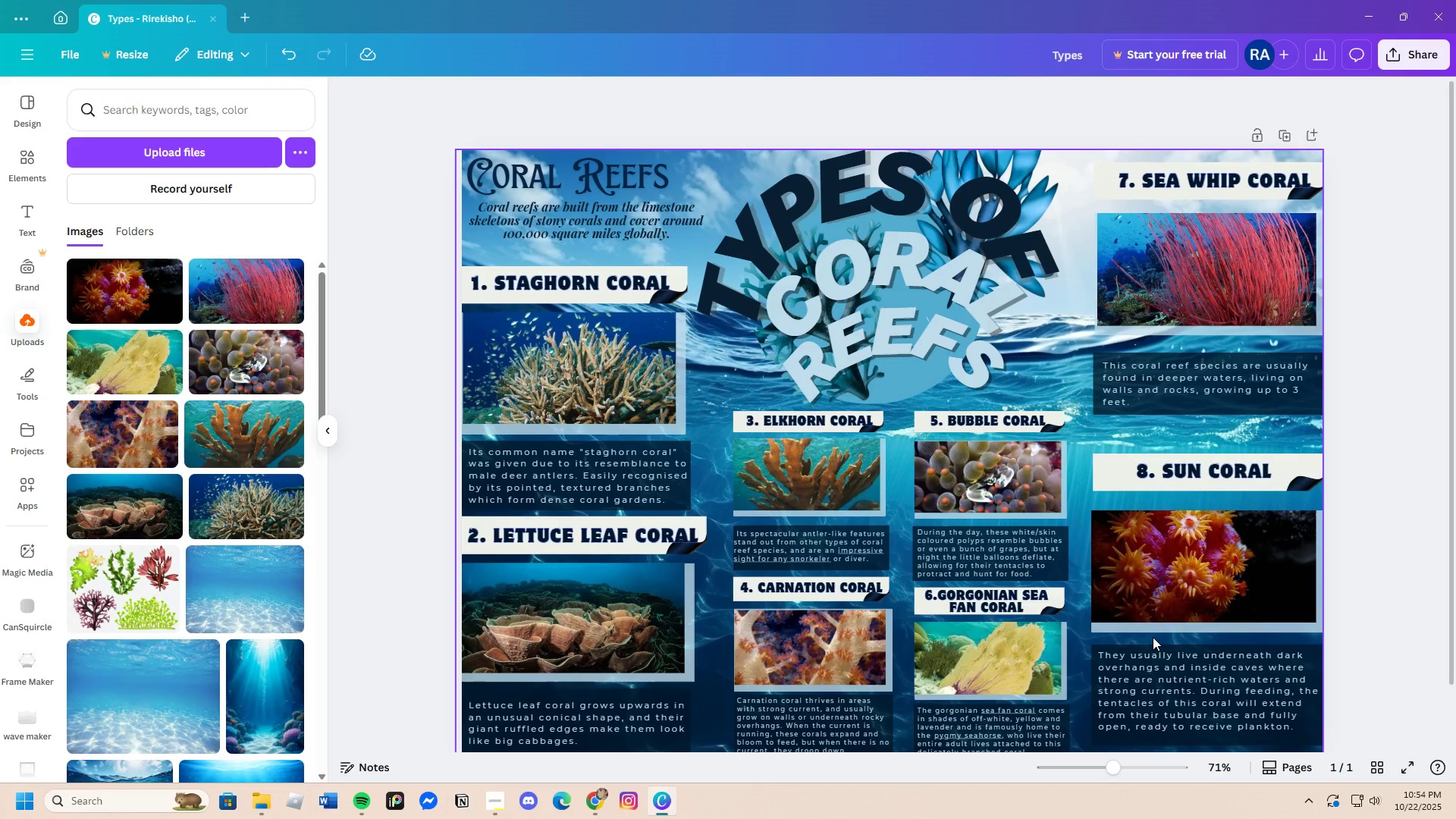 
scroll: coordinate [1153, 637], scroll_direction: down, amount: 3.0
 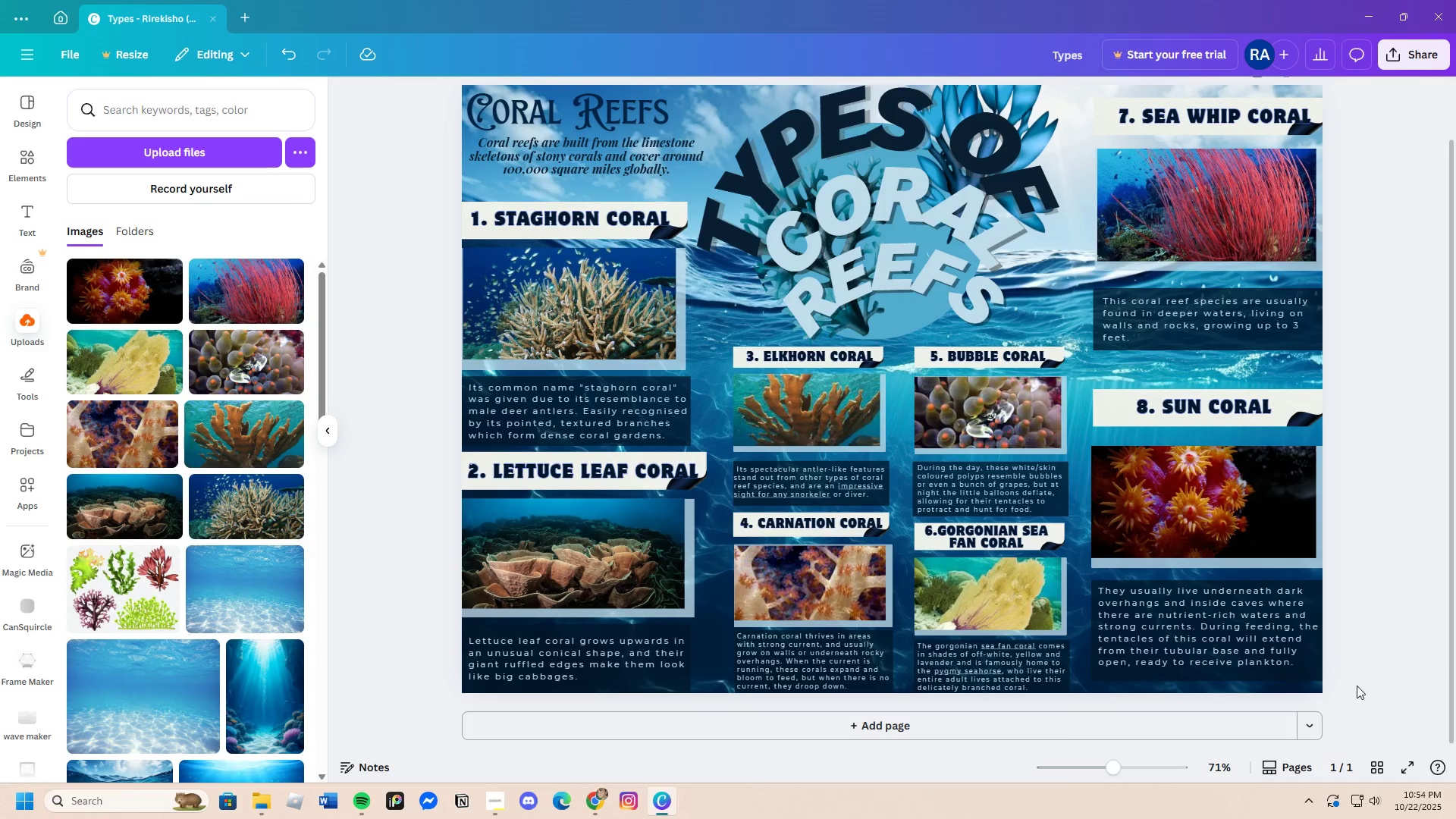 
left_click([1250, 673])
 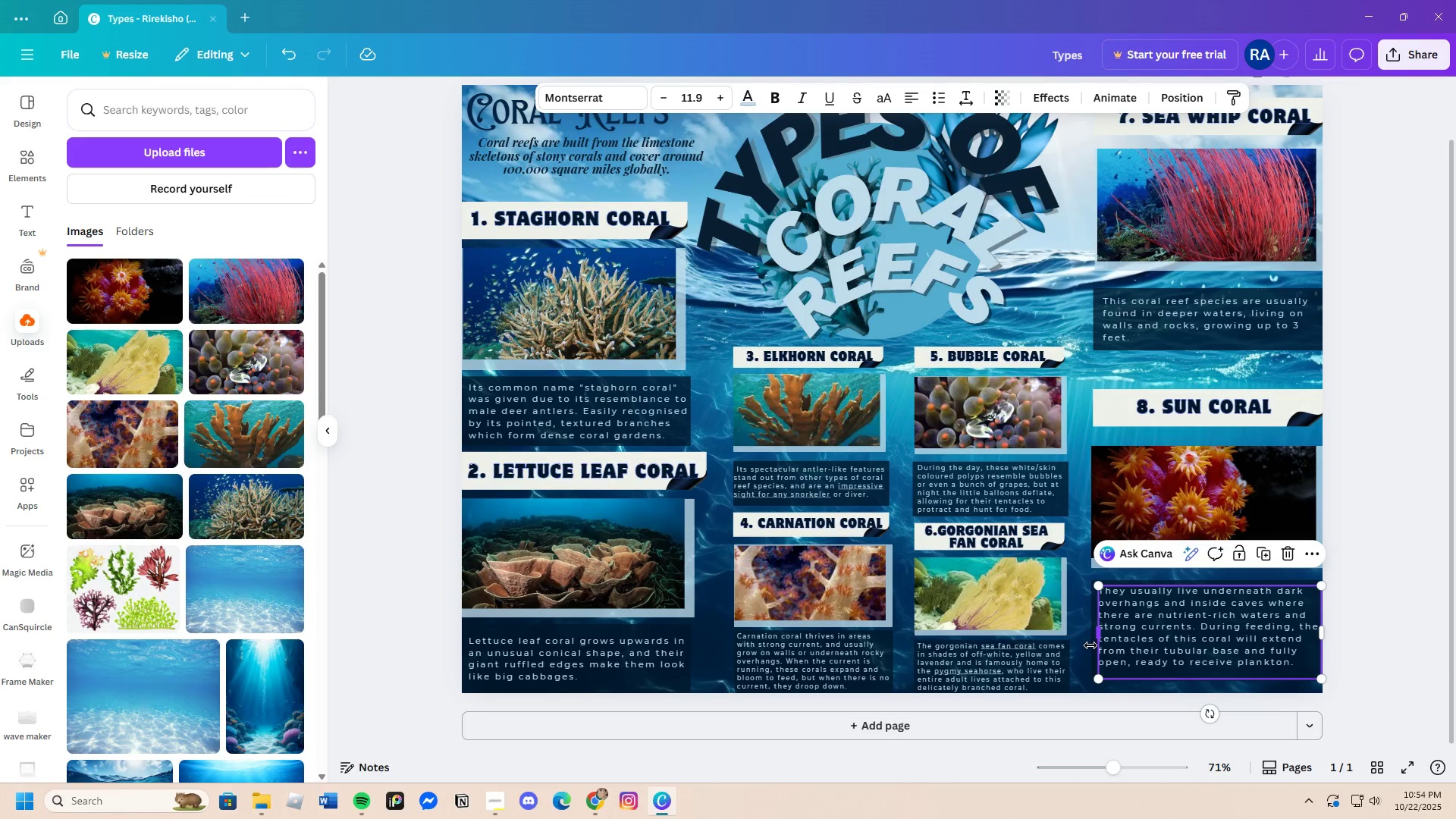 
left_click([1094, 645])
 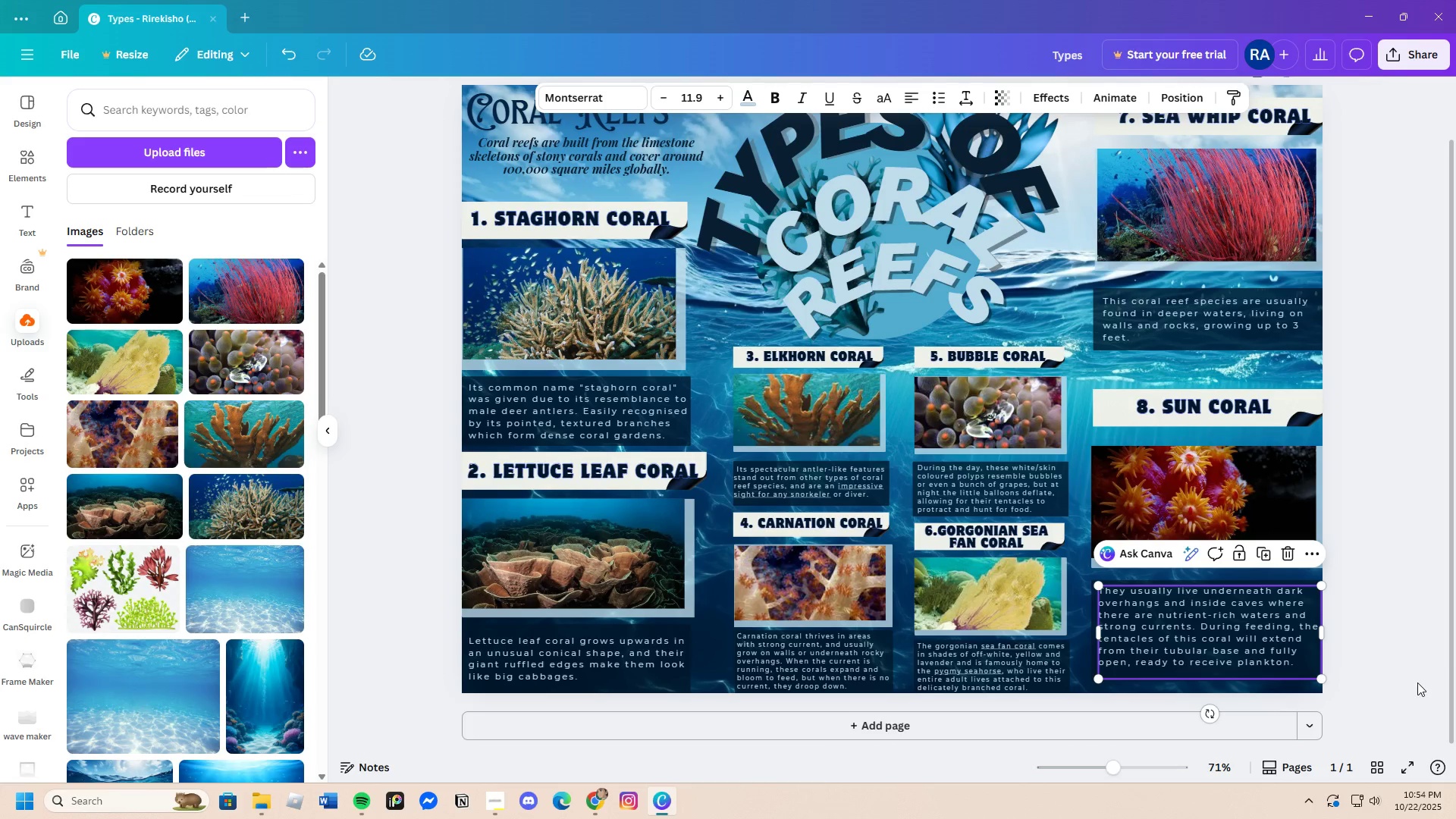 
left_click([1420, 681])
 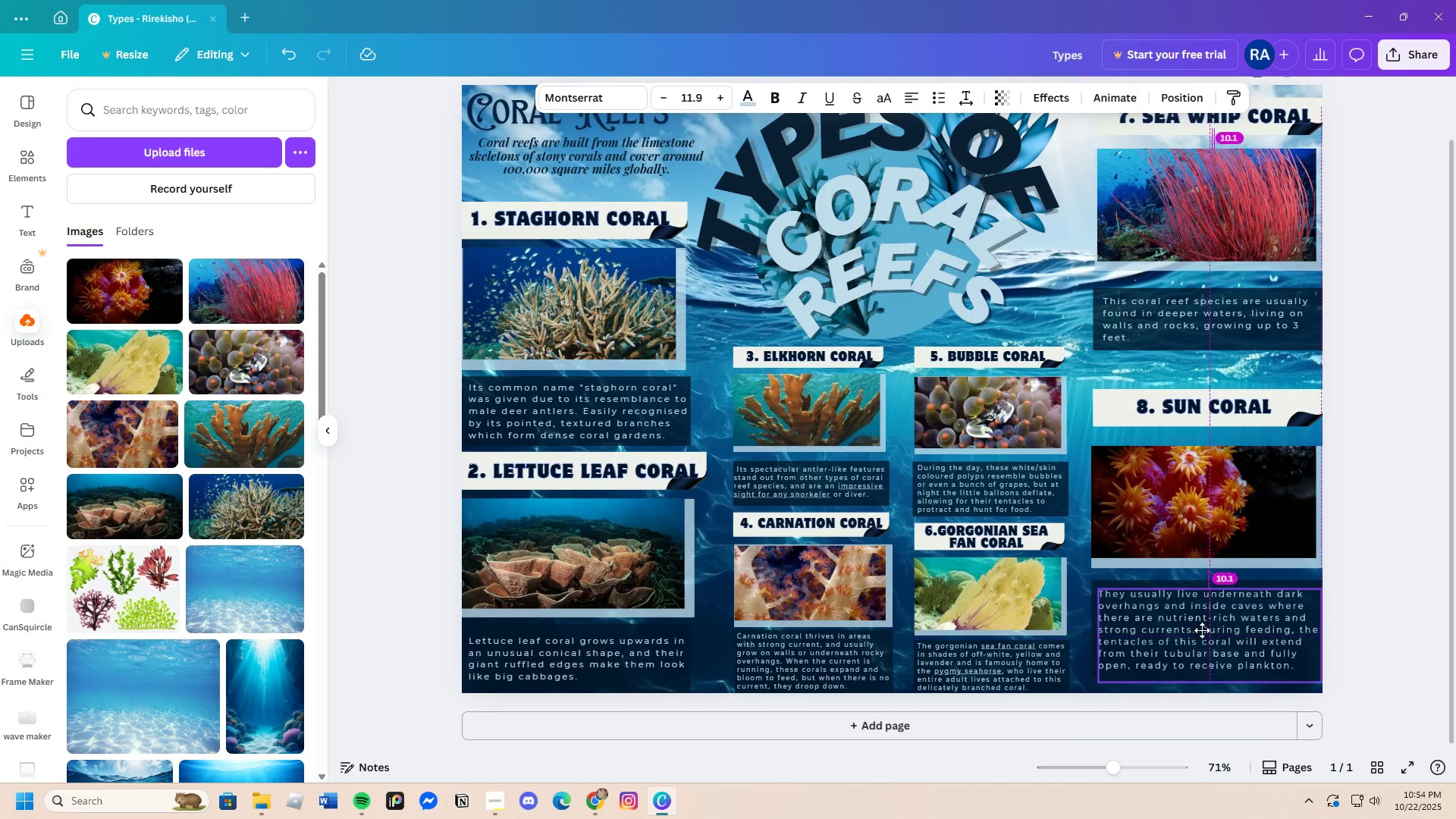 
left_click([1357, 627])
 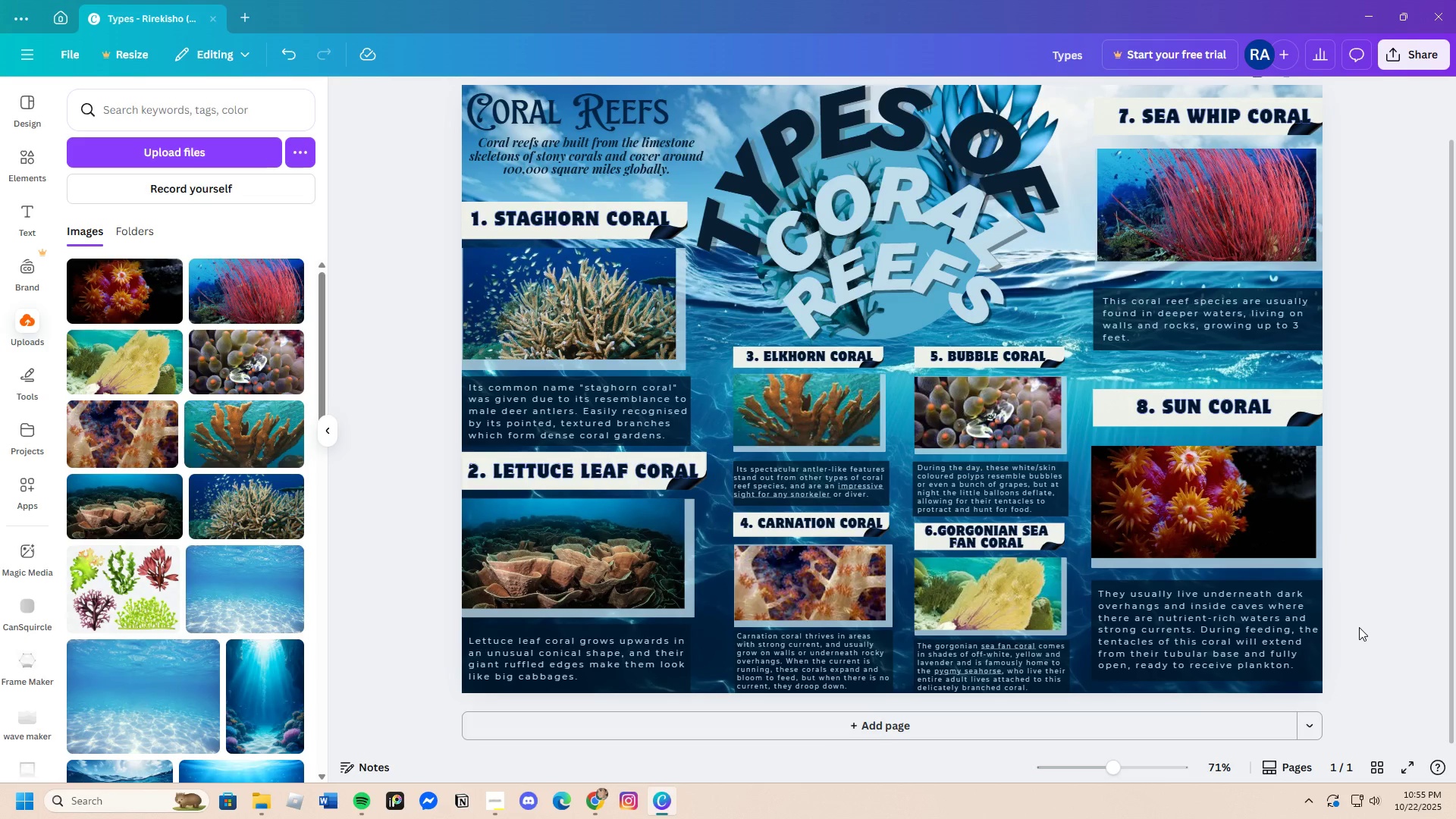 
scroll: coordinate [1359, 629], scroll_direction: up, amount: 1.0
 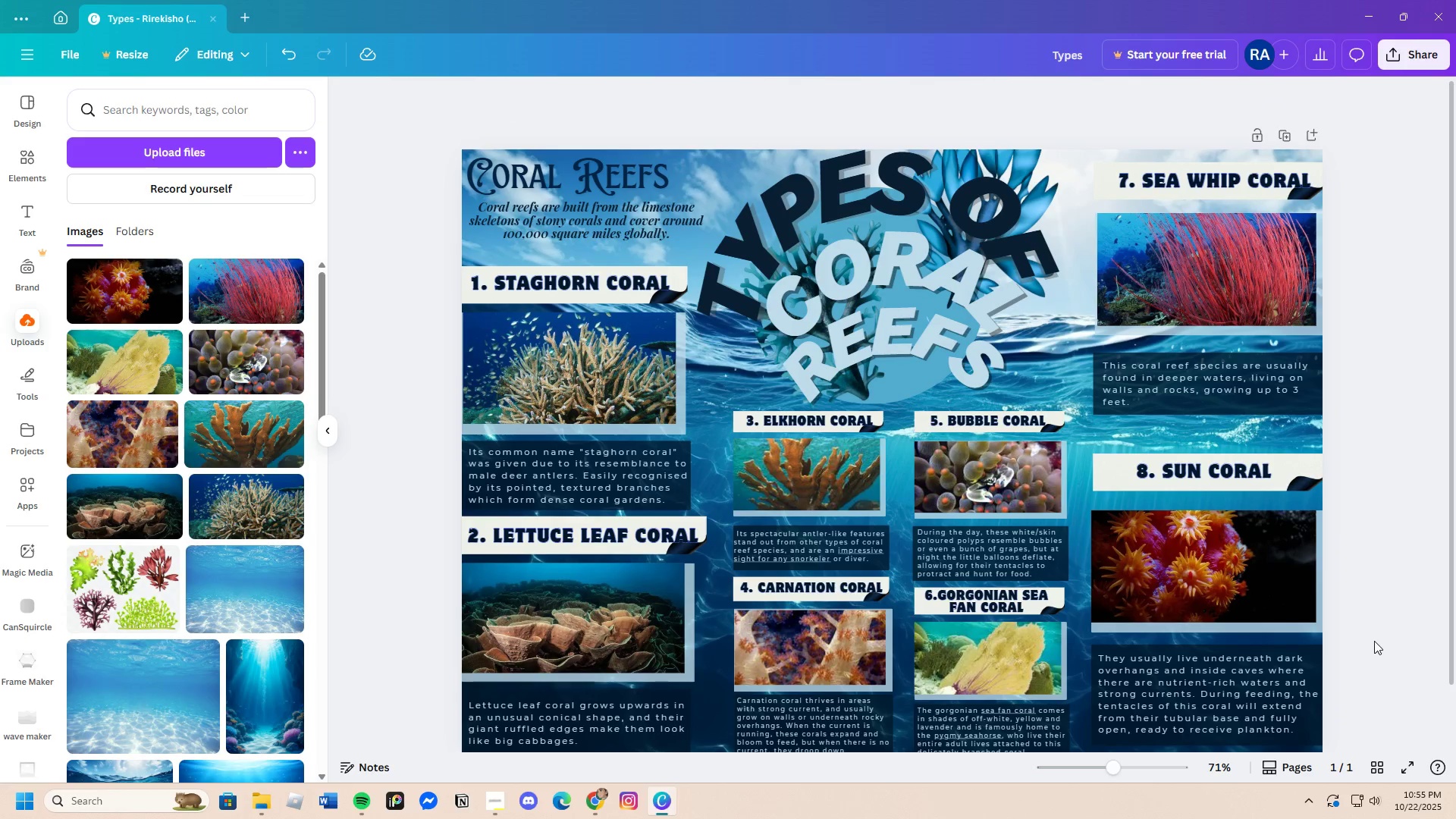 
scroll: coordinate [1336, 682], scroll_direction: down, amount: 2.0
 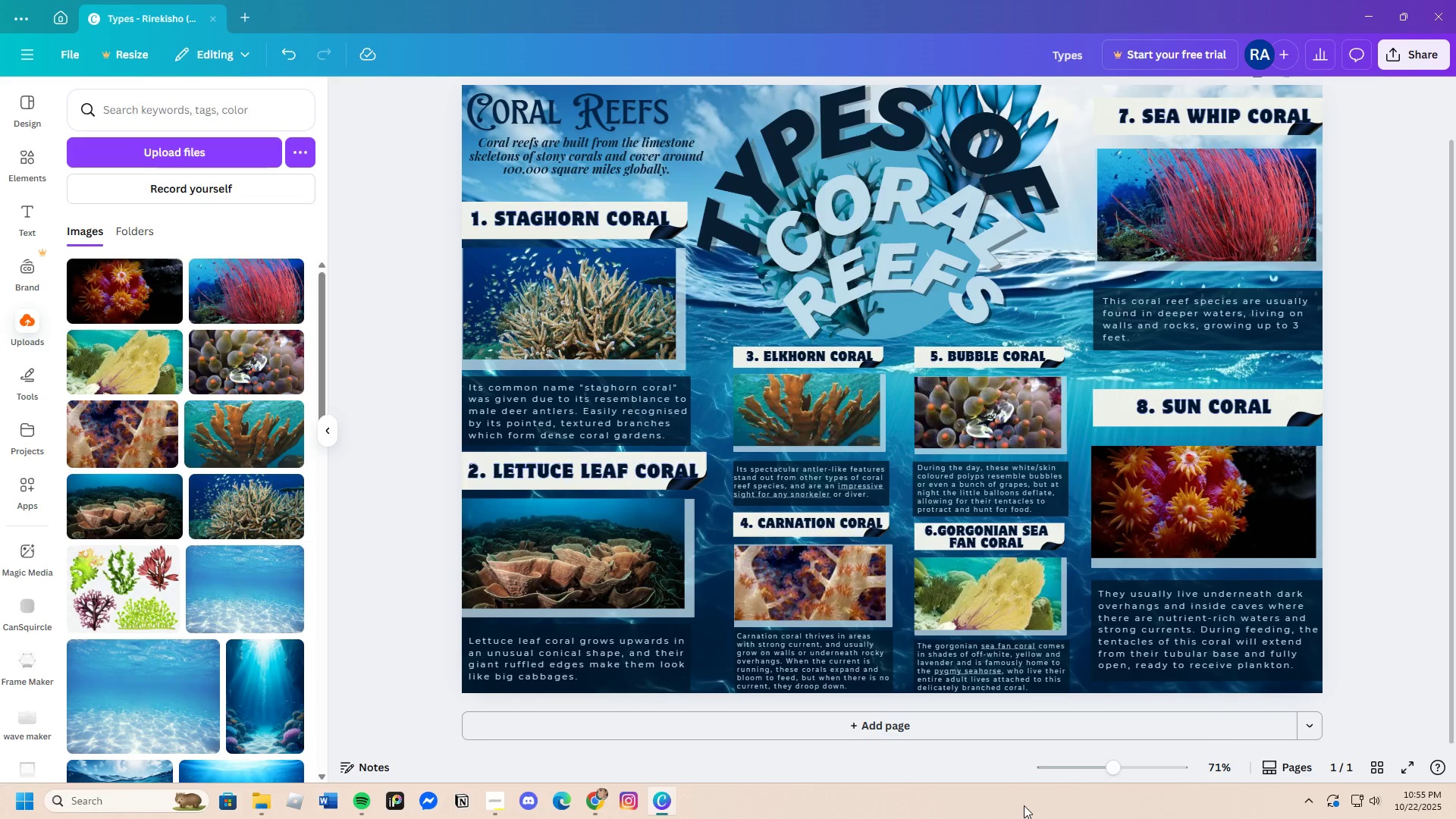 
left_click_drag(start_coordinate=[1101, 768], to_coordinate=[1112, 770])
 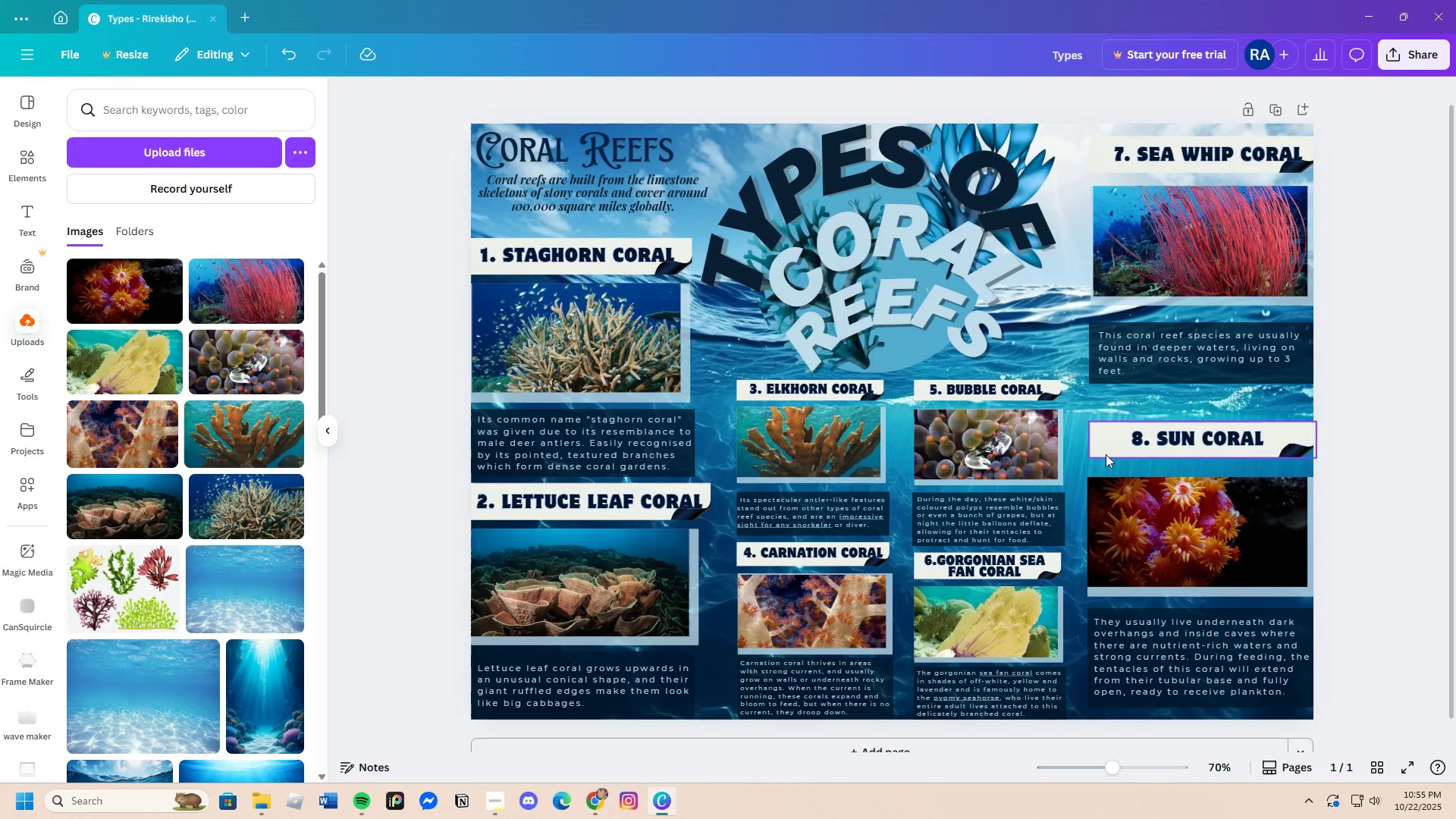 
left_click_drag(start_coordinate=[1106, 450], to_coordinate=[1106, 457])
 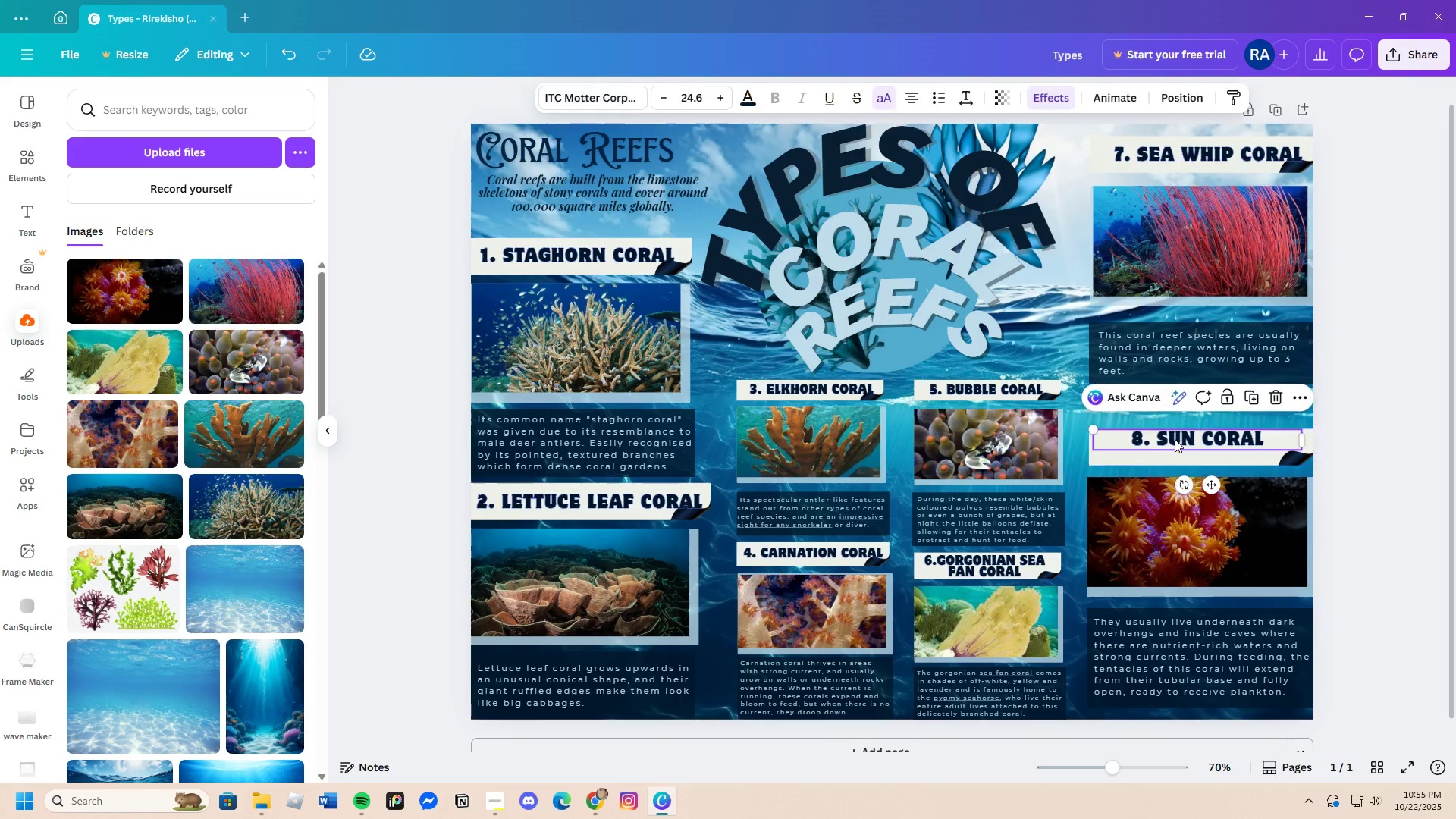 
left_click([1175, 439])
 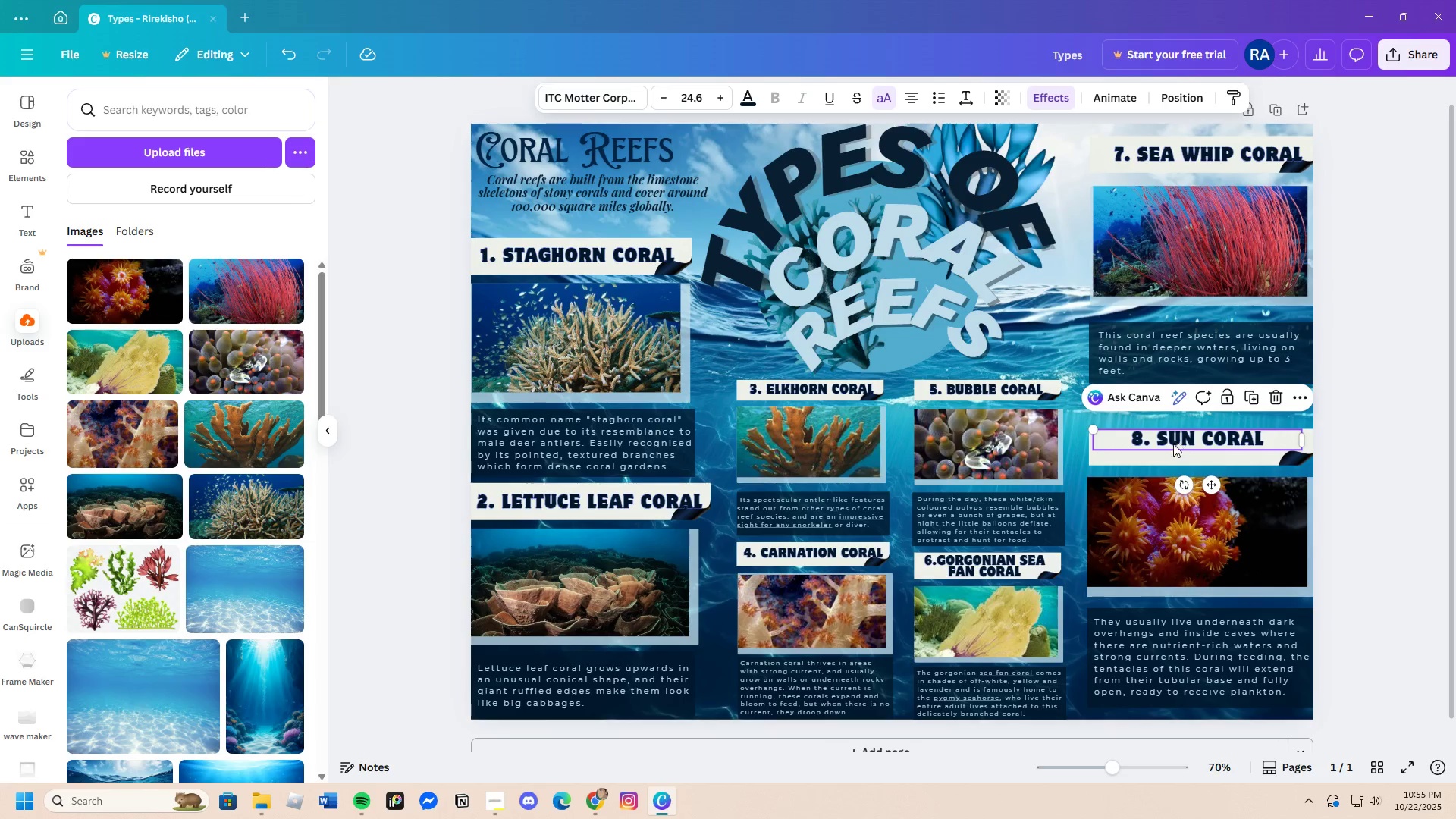 
left_click_drag(start_coordinate=[1175, 439], to_coordinate=[1178, 447])
 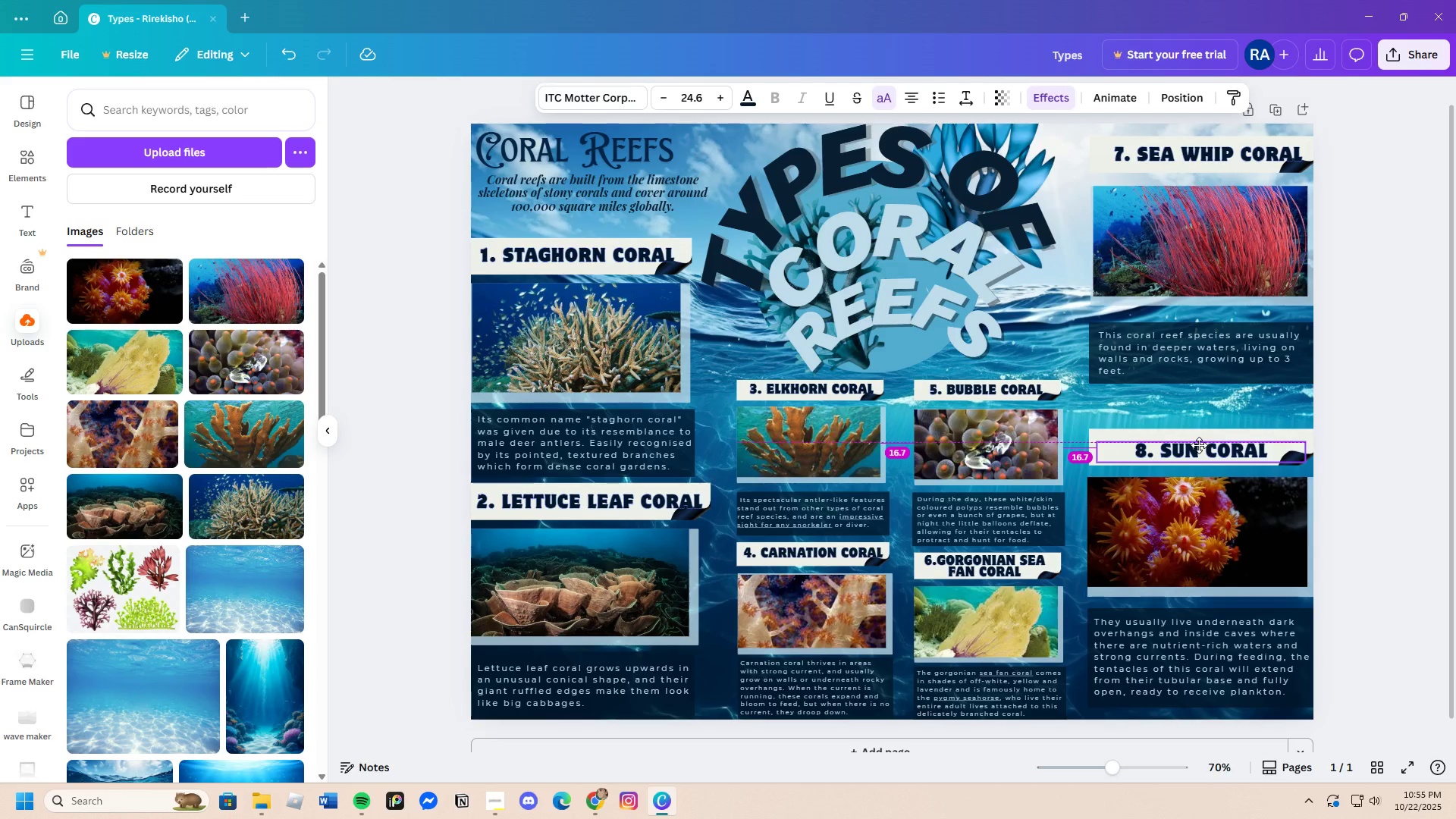 
wait(5.25)
 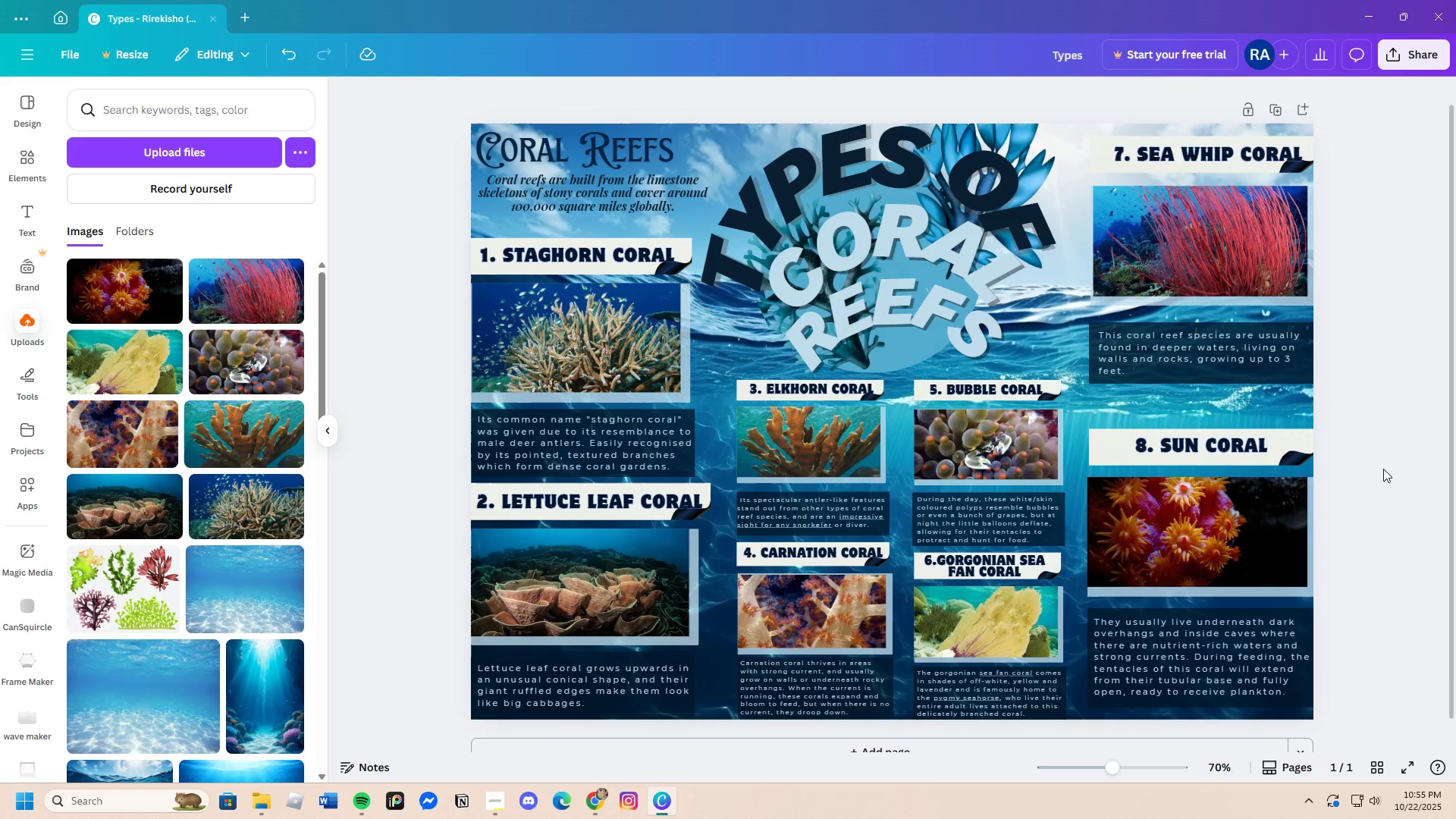 
left_click([1398, 441])
 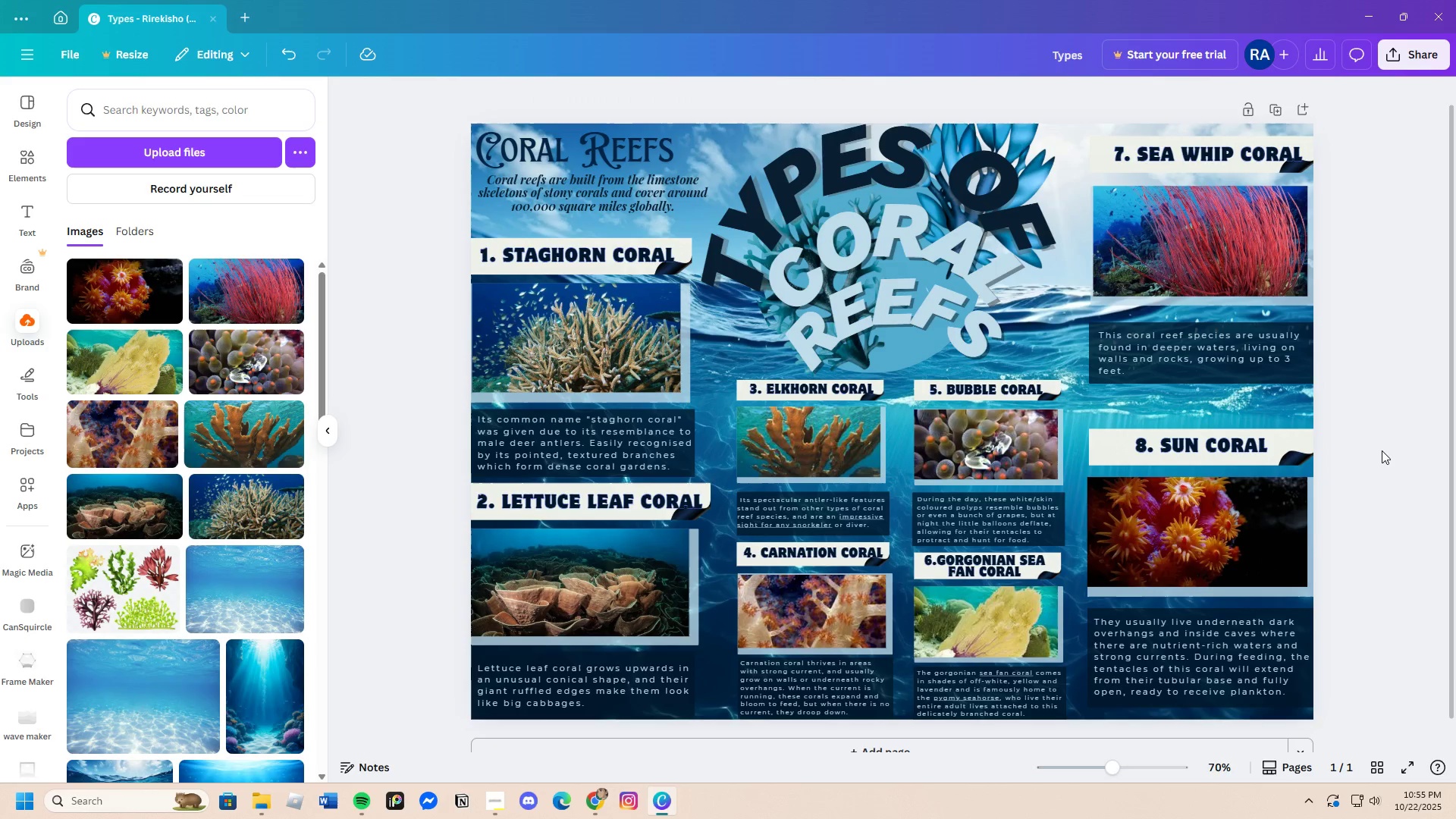 
scroll: coordinate [1376, 463], scroll_direction: up, amount: 2.0
 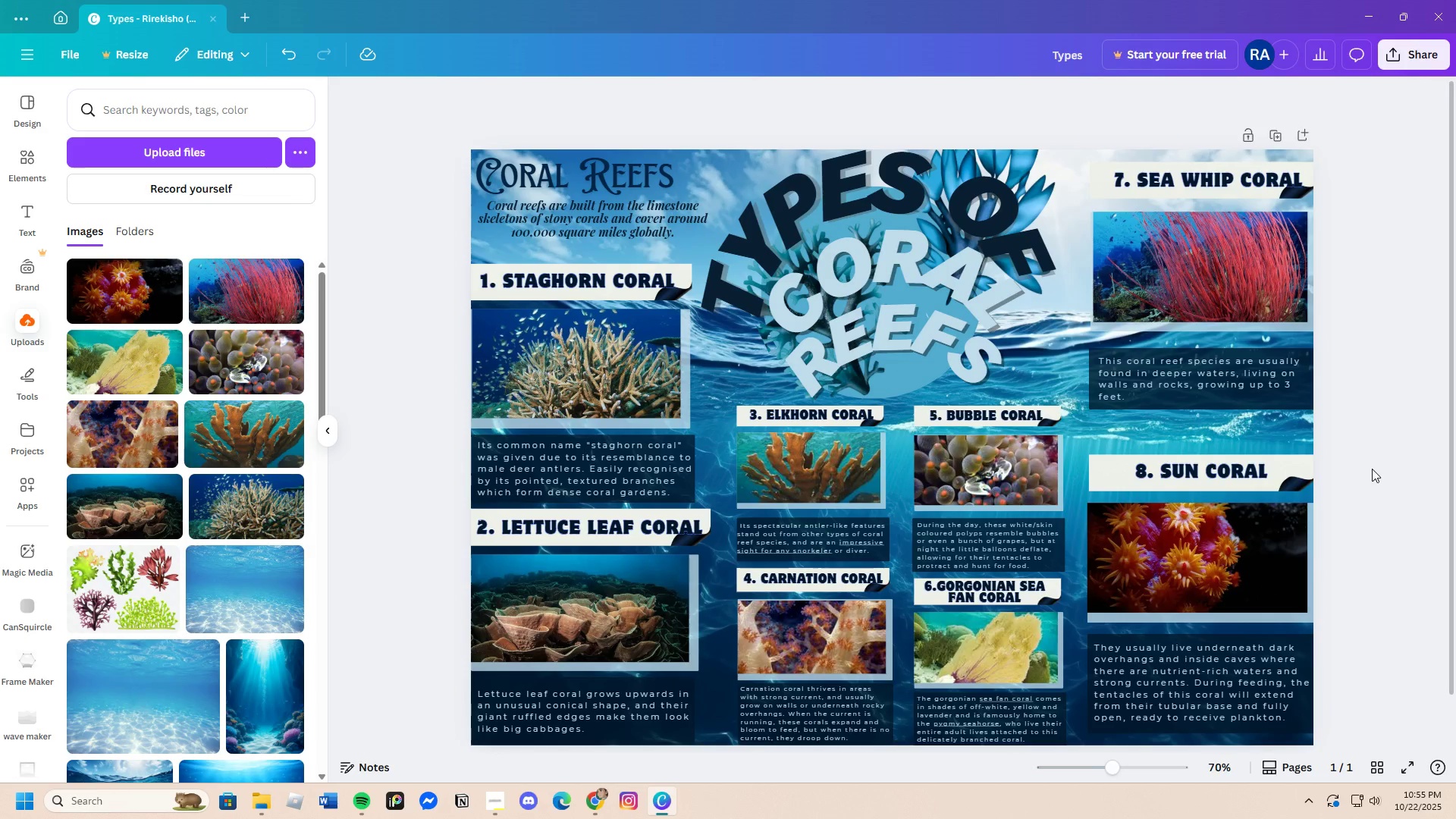 
scroll: coordinate [1372, 469], scroll_direction: down, amount: 3.0
 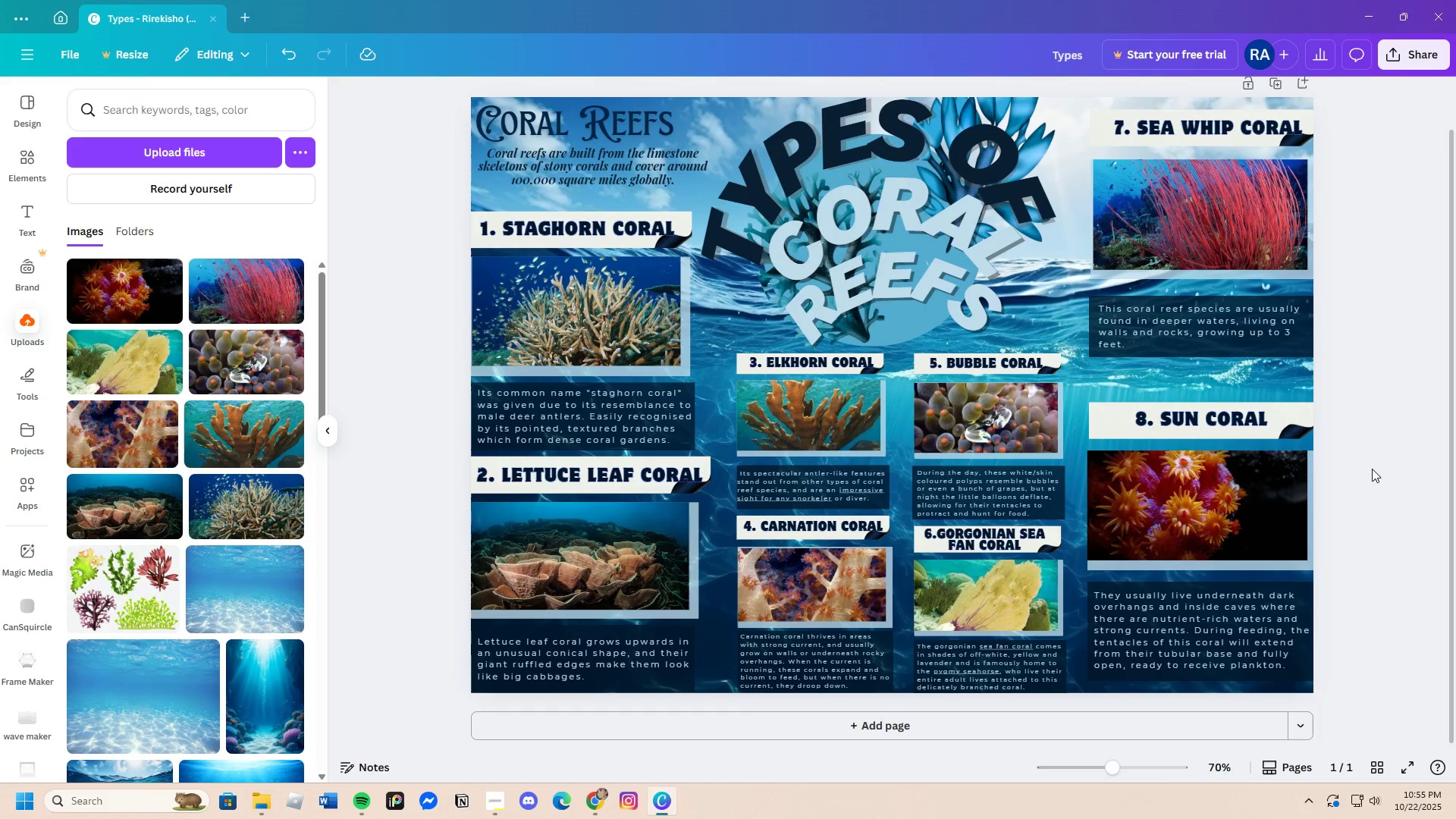 
scroll: coordinate [1372, 469], scroll_direction: up, amount: 2.0
 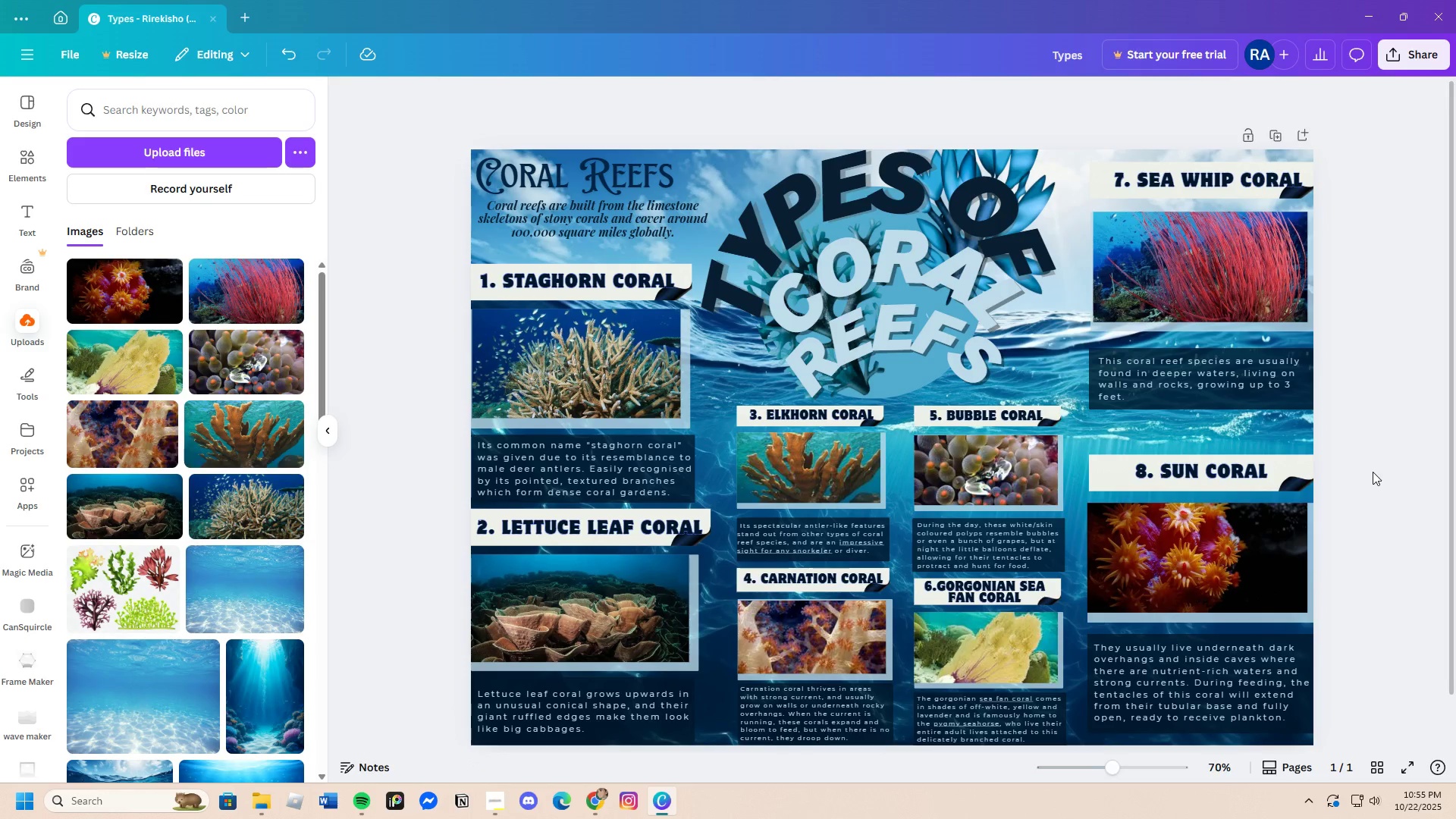 
scroll: coordinate [1373, 472], scroll_direction: down, amount: 2.0
 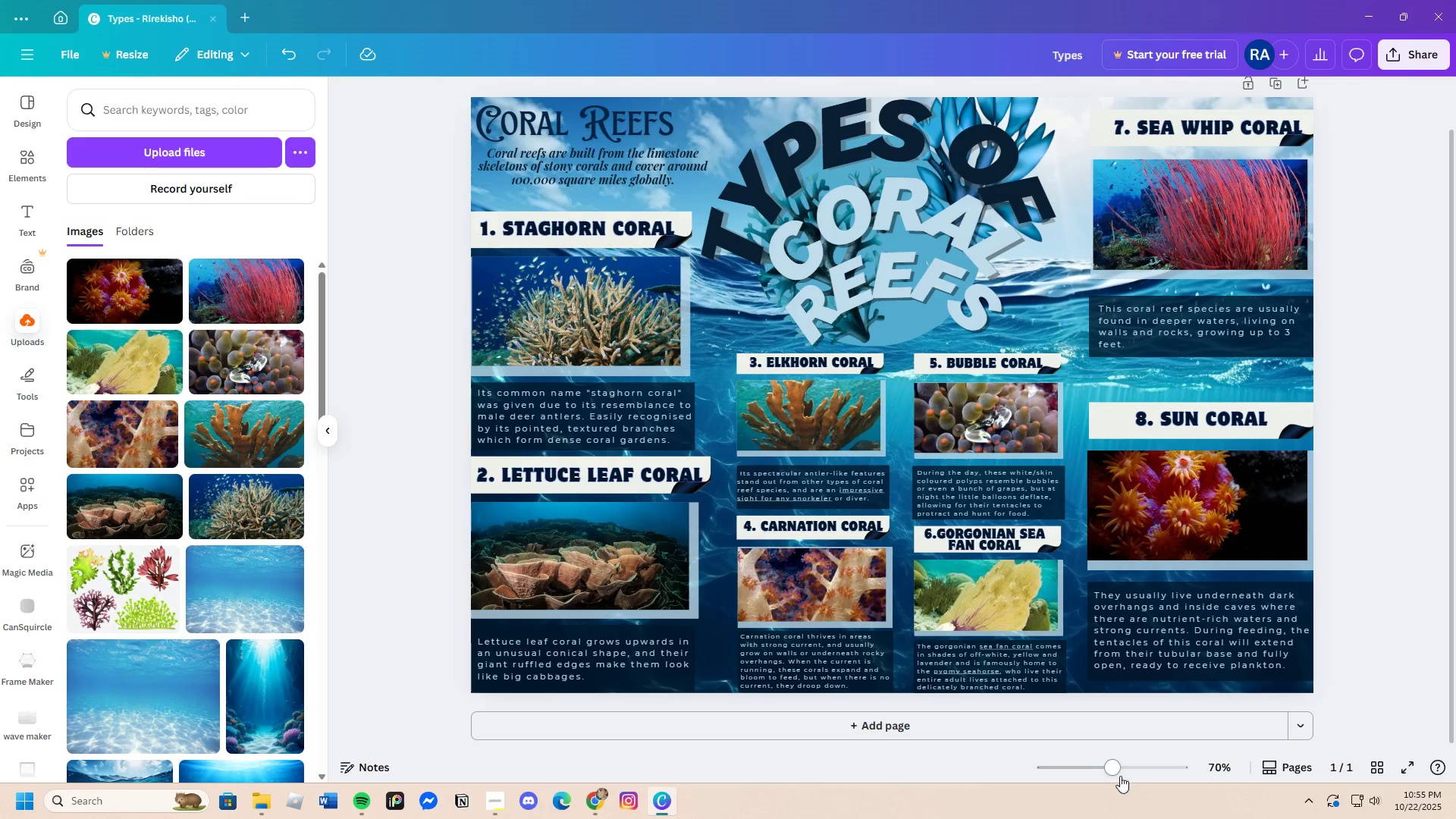 
left_click_drag(start_coordinate=[1118, 772], to_coordinate=[1115, 792])
 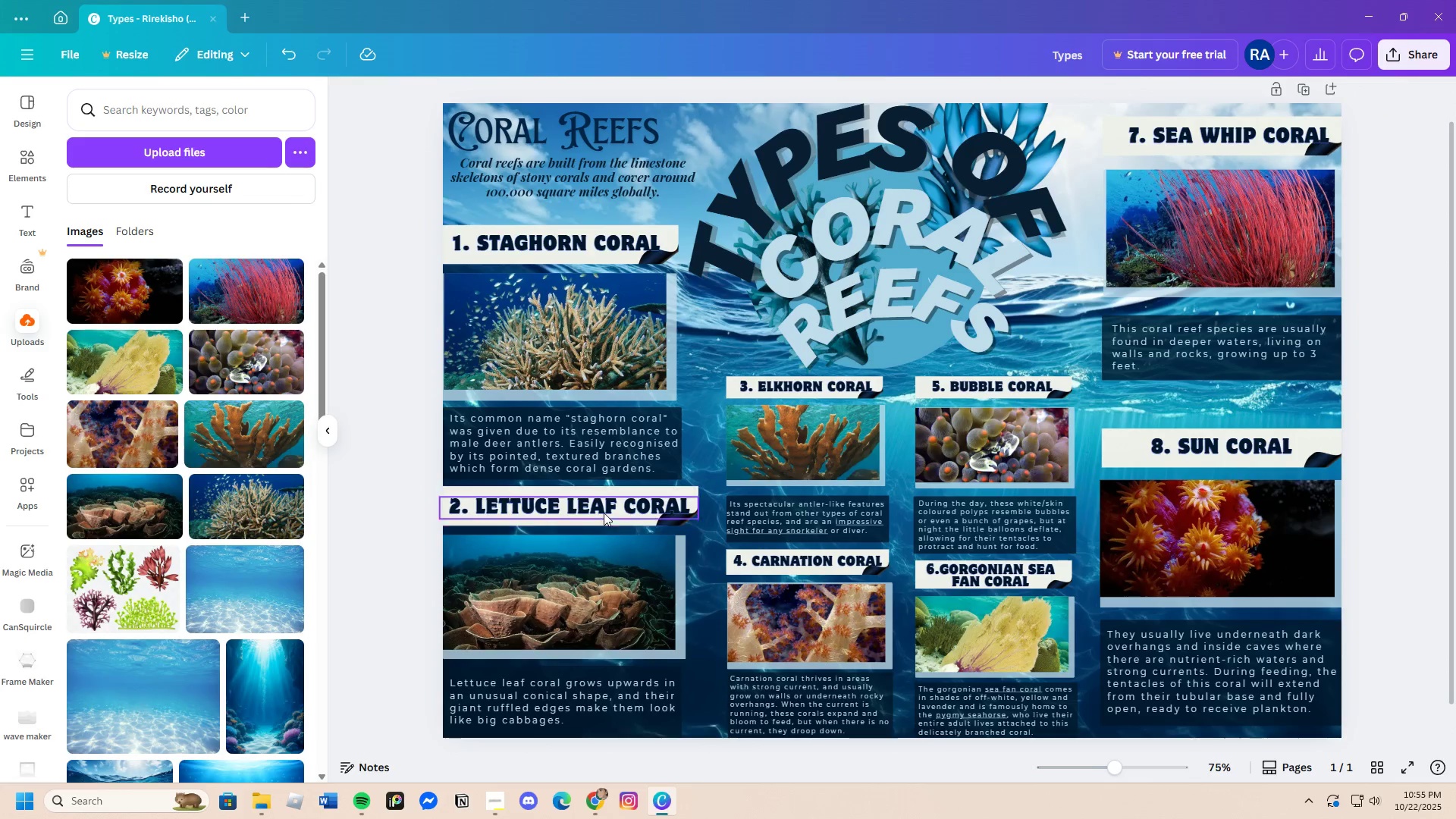 
left_click([606, 510])
 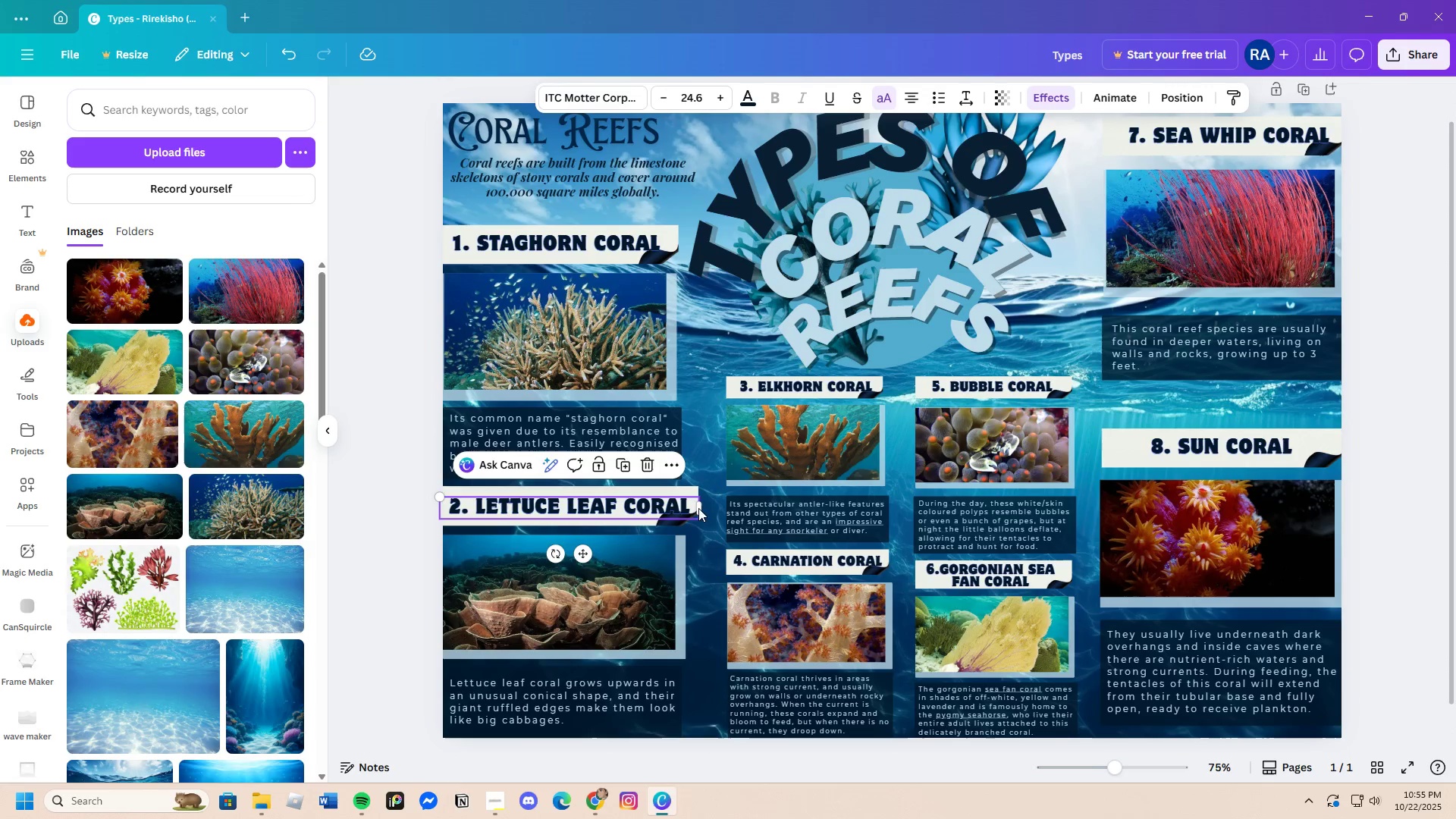 
left_click_drag(start_coordinate=[698, 508], to_coordinate=[692, 508])
 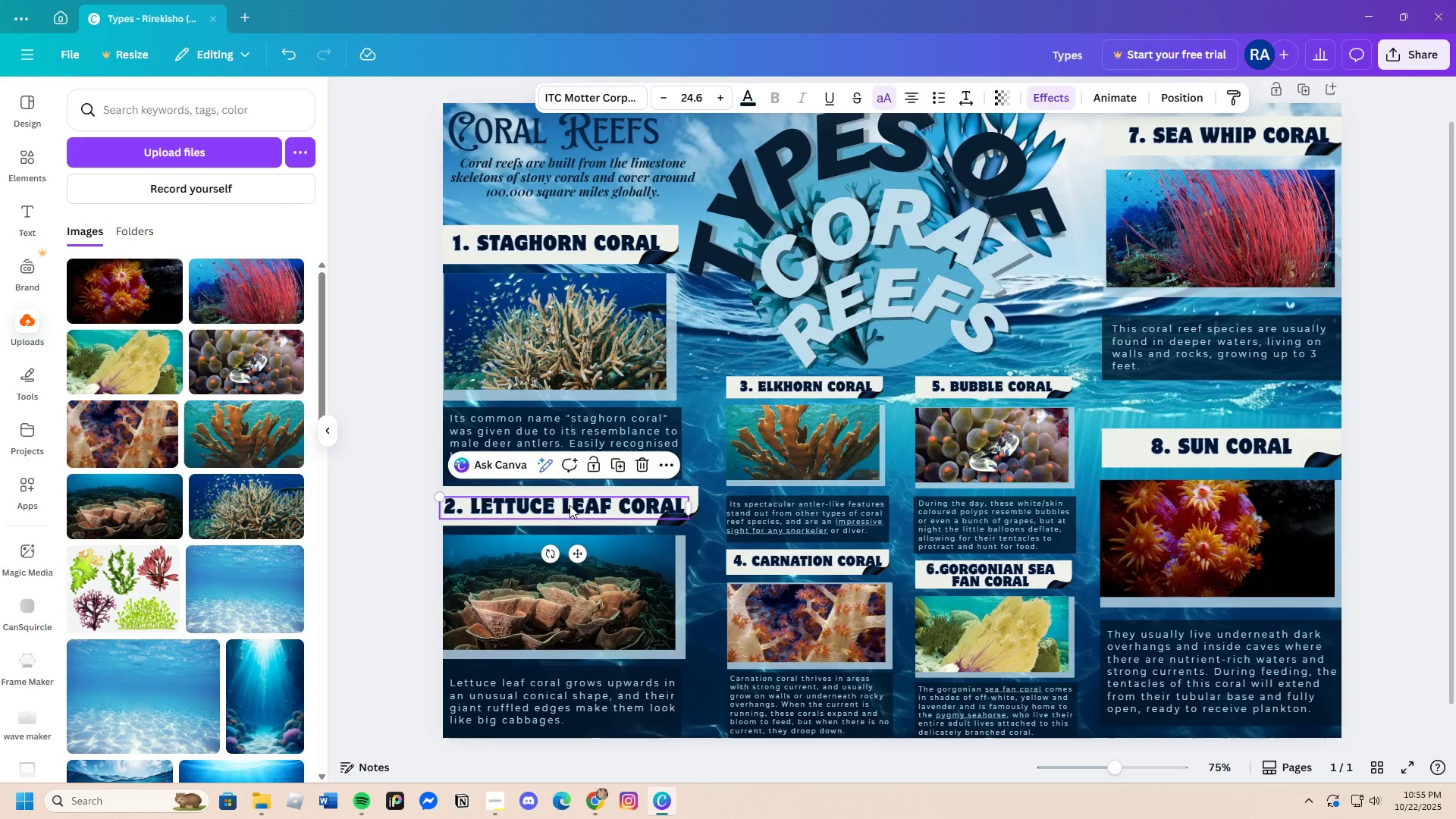 
left_click_drag(start_coordinate=[570, 505], to_coordinate=[576, 504])
 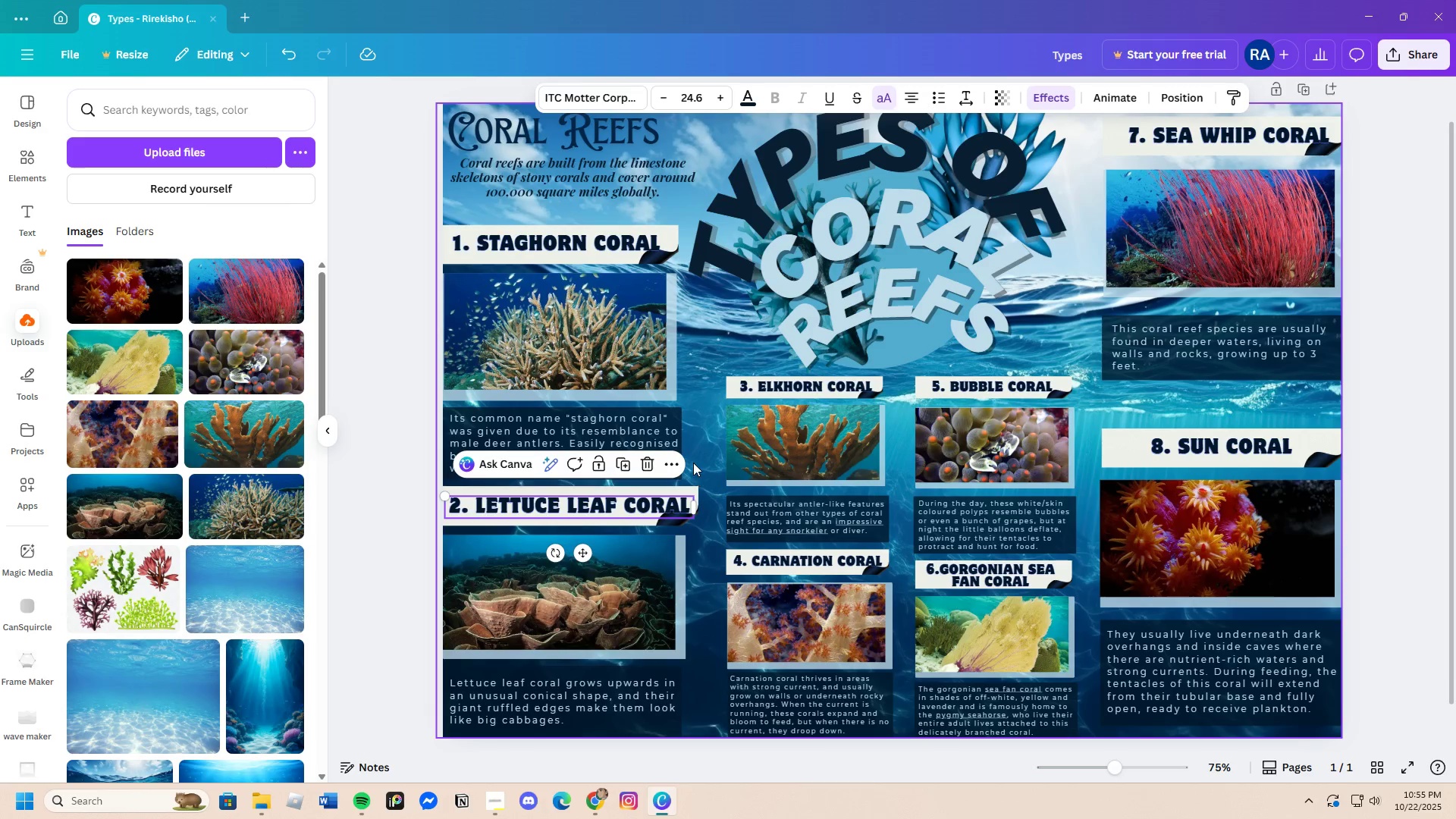 
left_click([693, 463])
 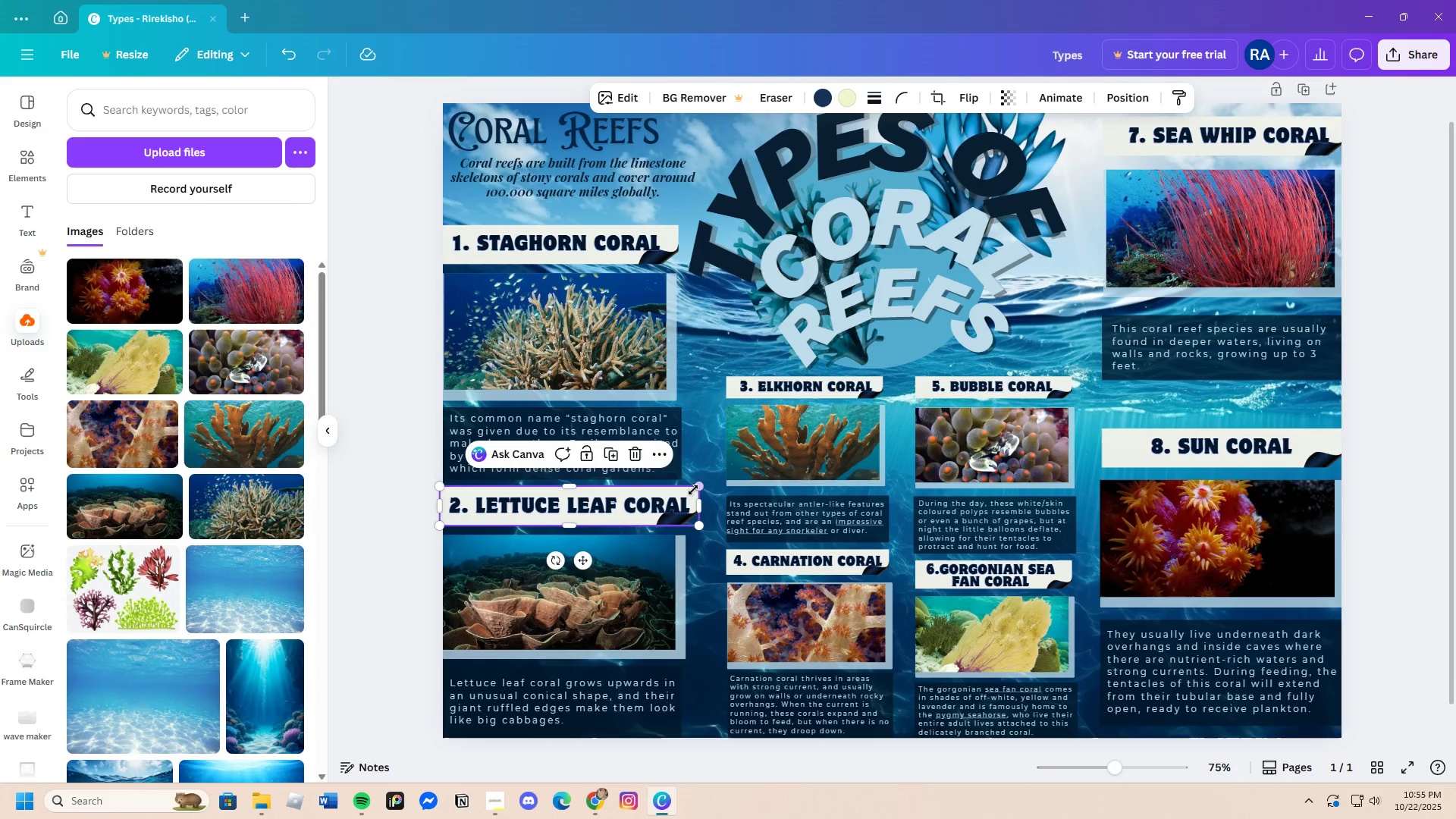 
left_click([693, 490])
 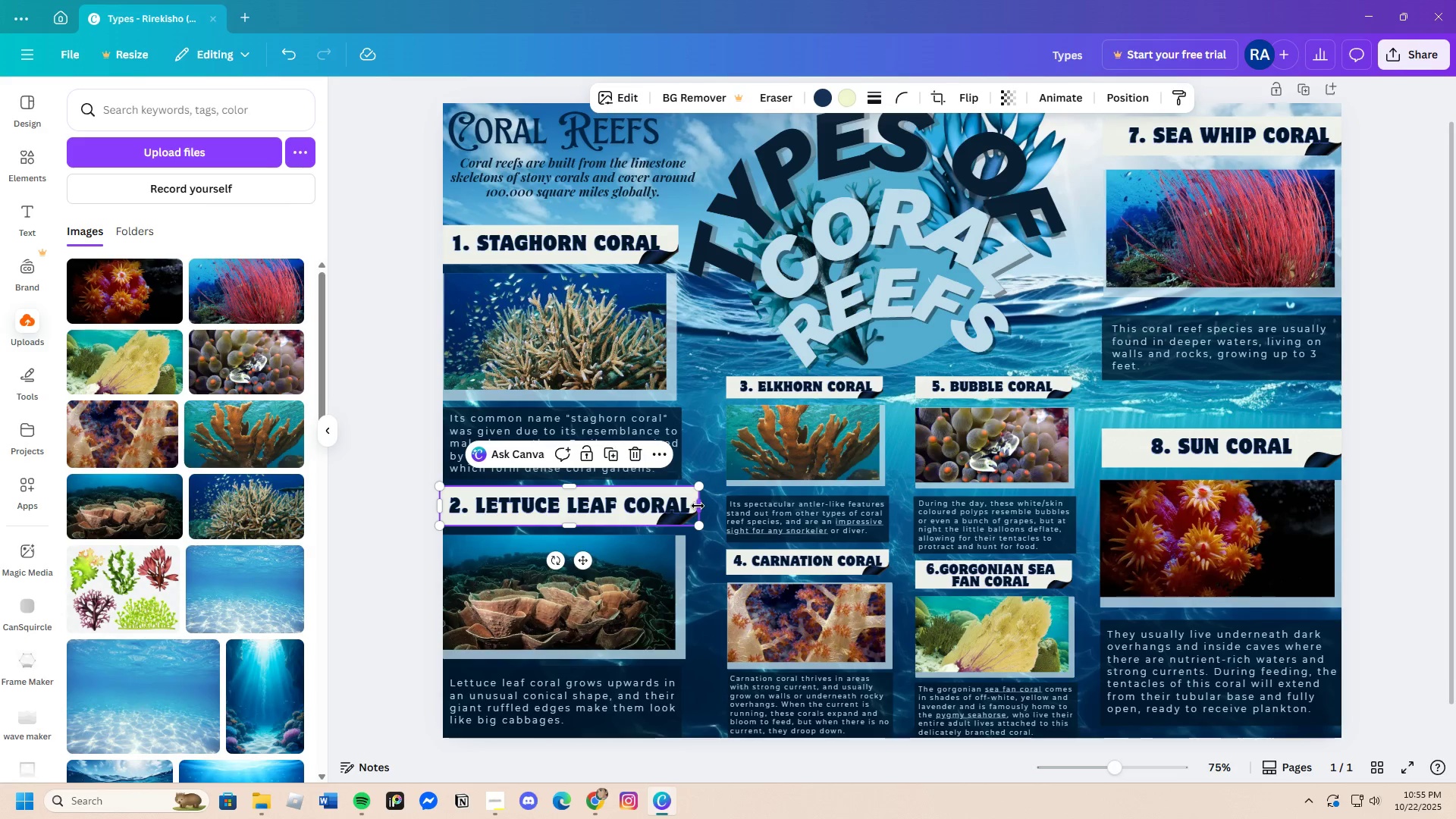 
left_click_drag(start_coordinate=[698, 506], to_coordinate=[686, 509])
 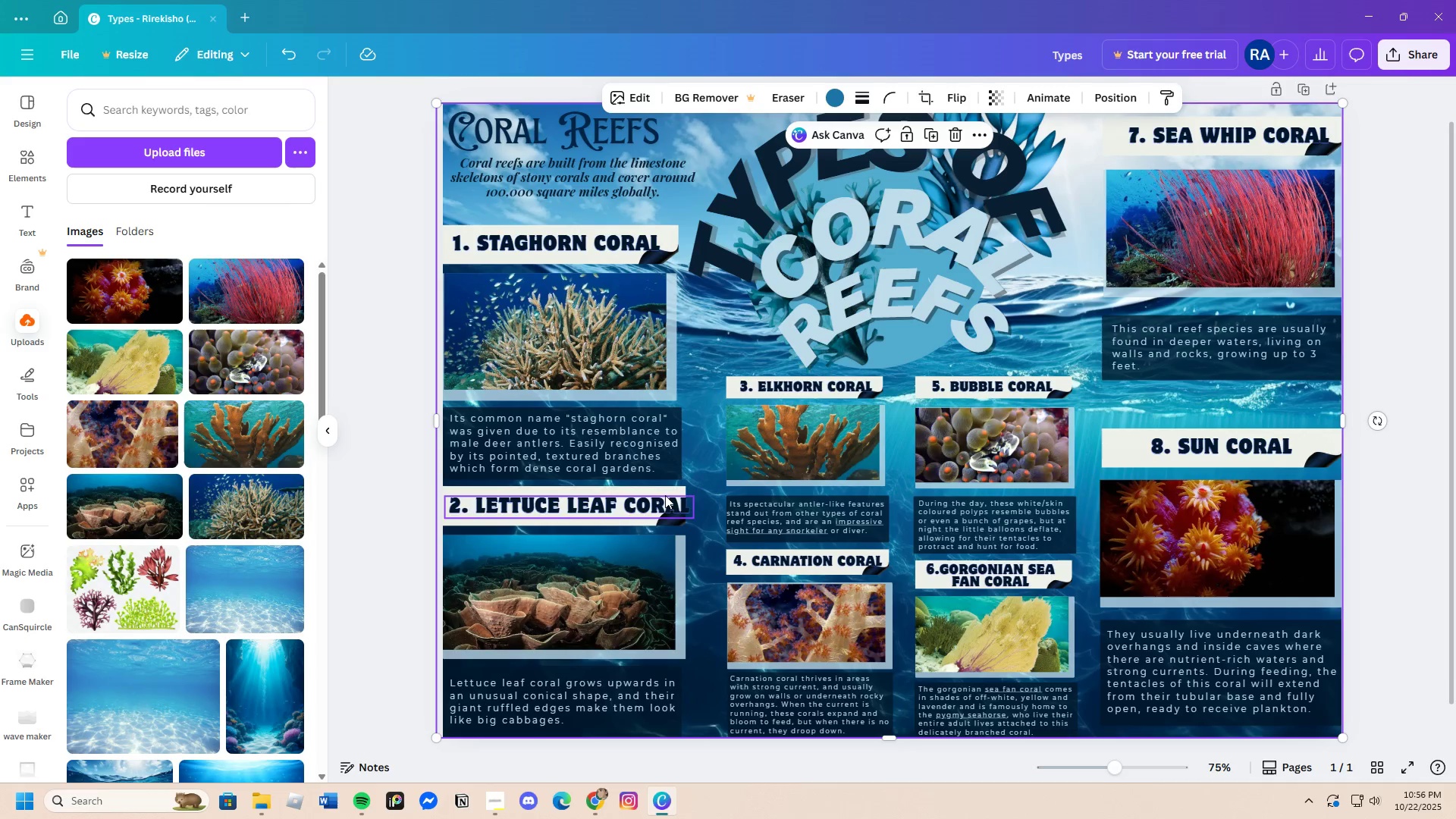 
left_click([661, 491])
 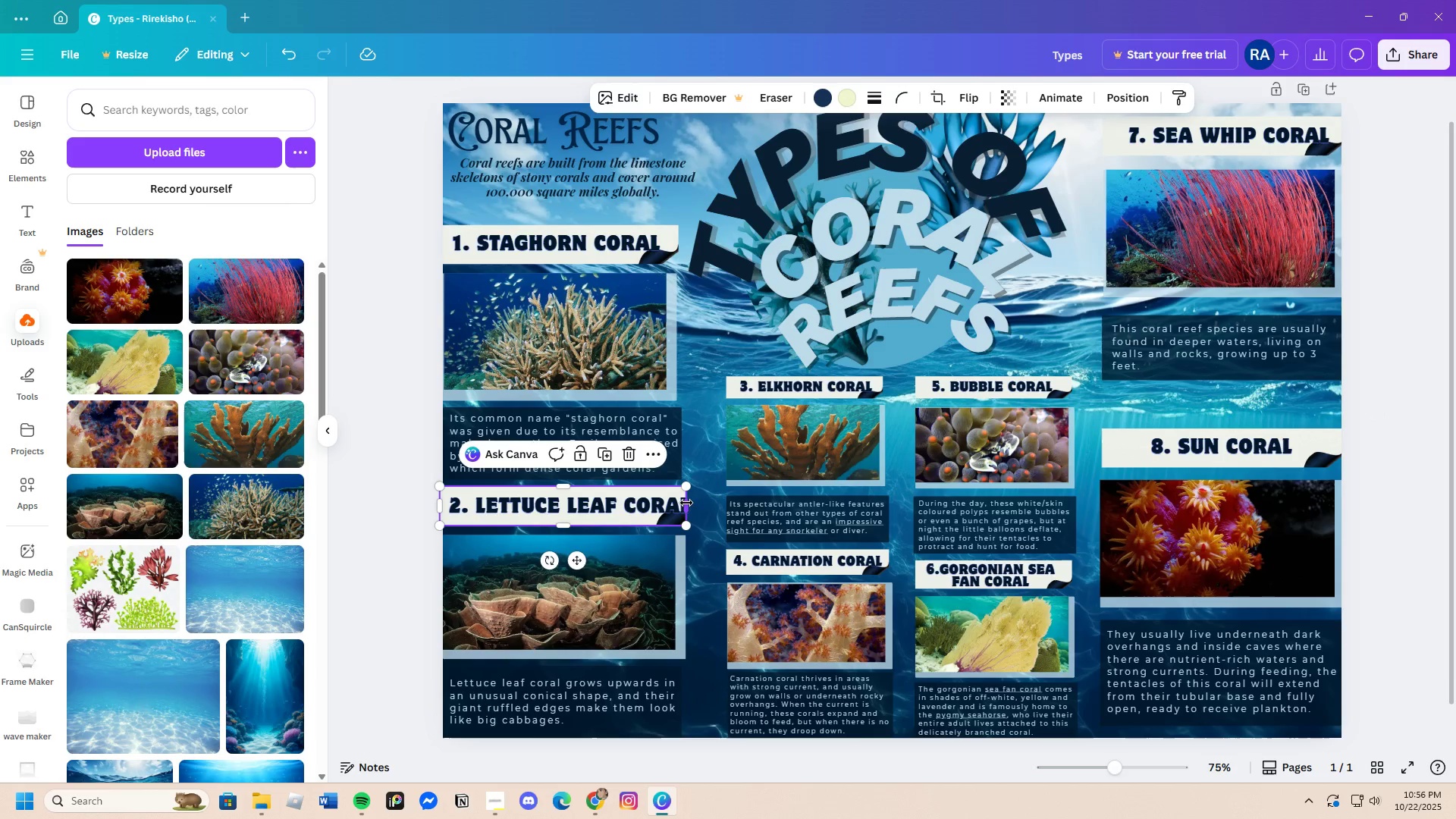 
left_click_drag(start_coordinate=[686, 503], to_coordinate=[692, 503])
 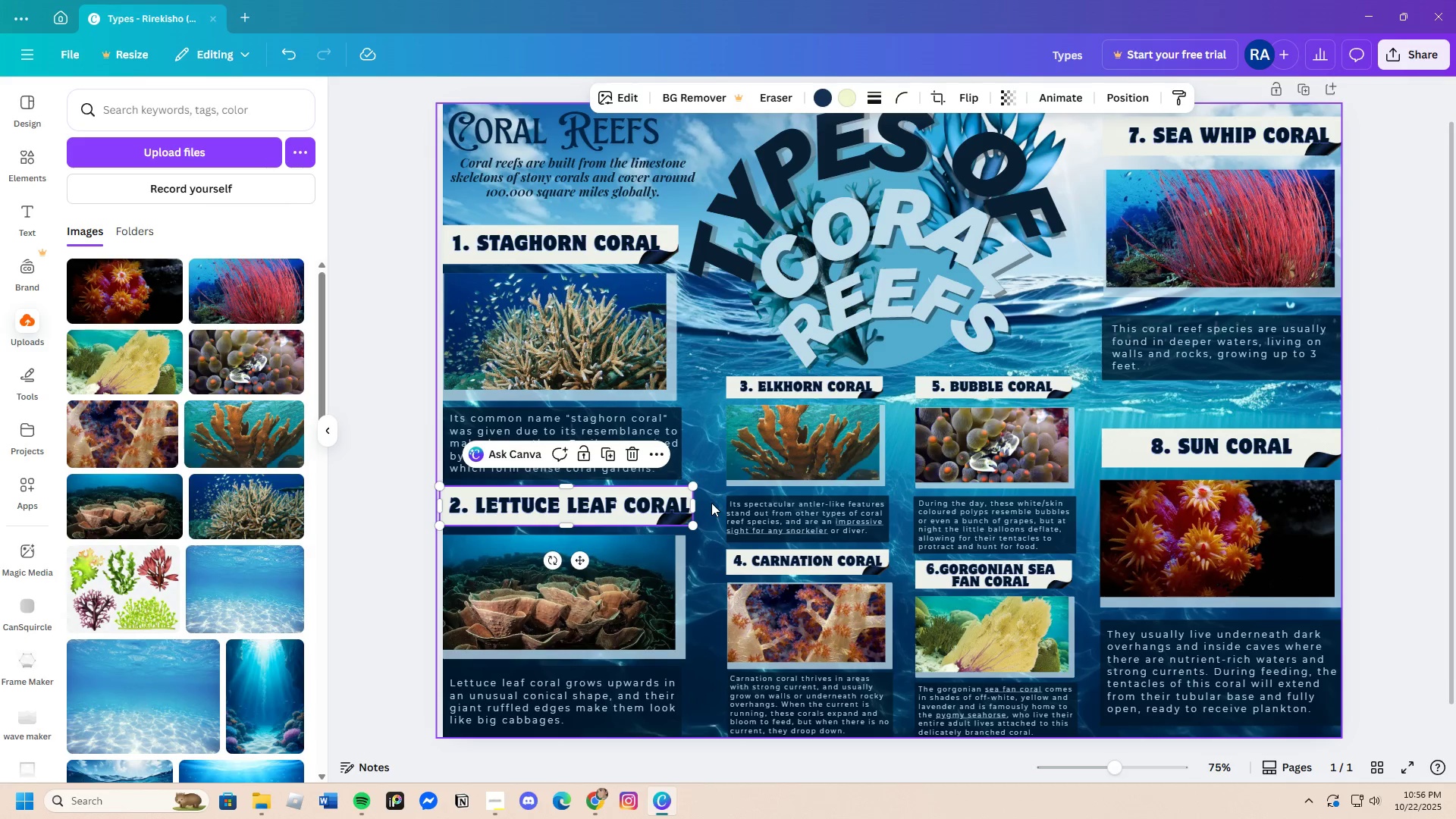 
left_click([711, 503])
 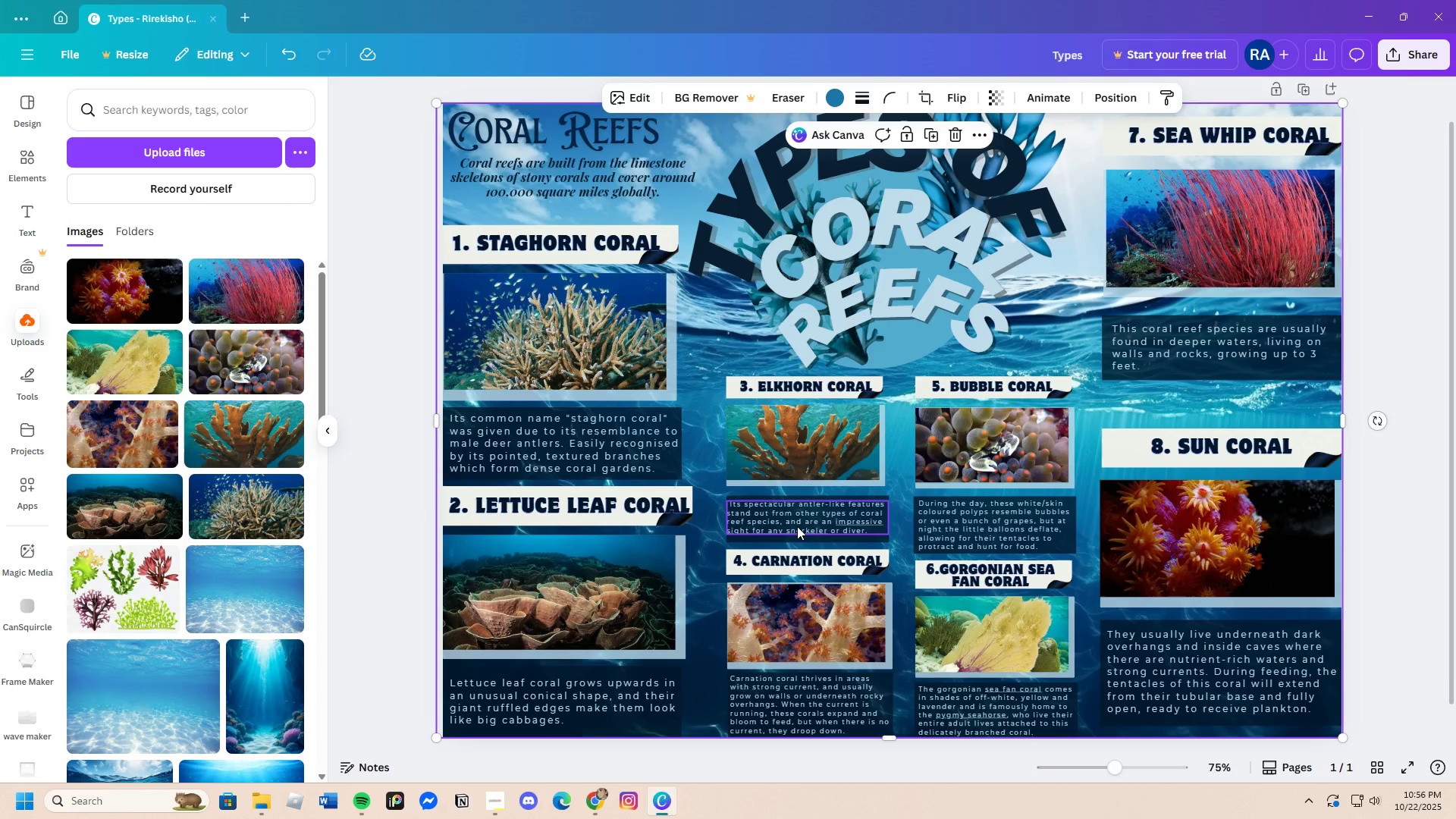 
scroll: coordinate [816, 621], scroll_direction: down, amount: 3.0
 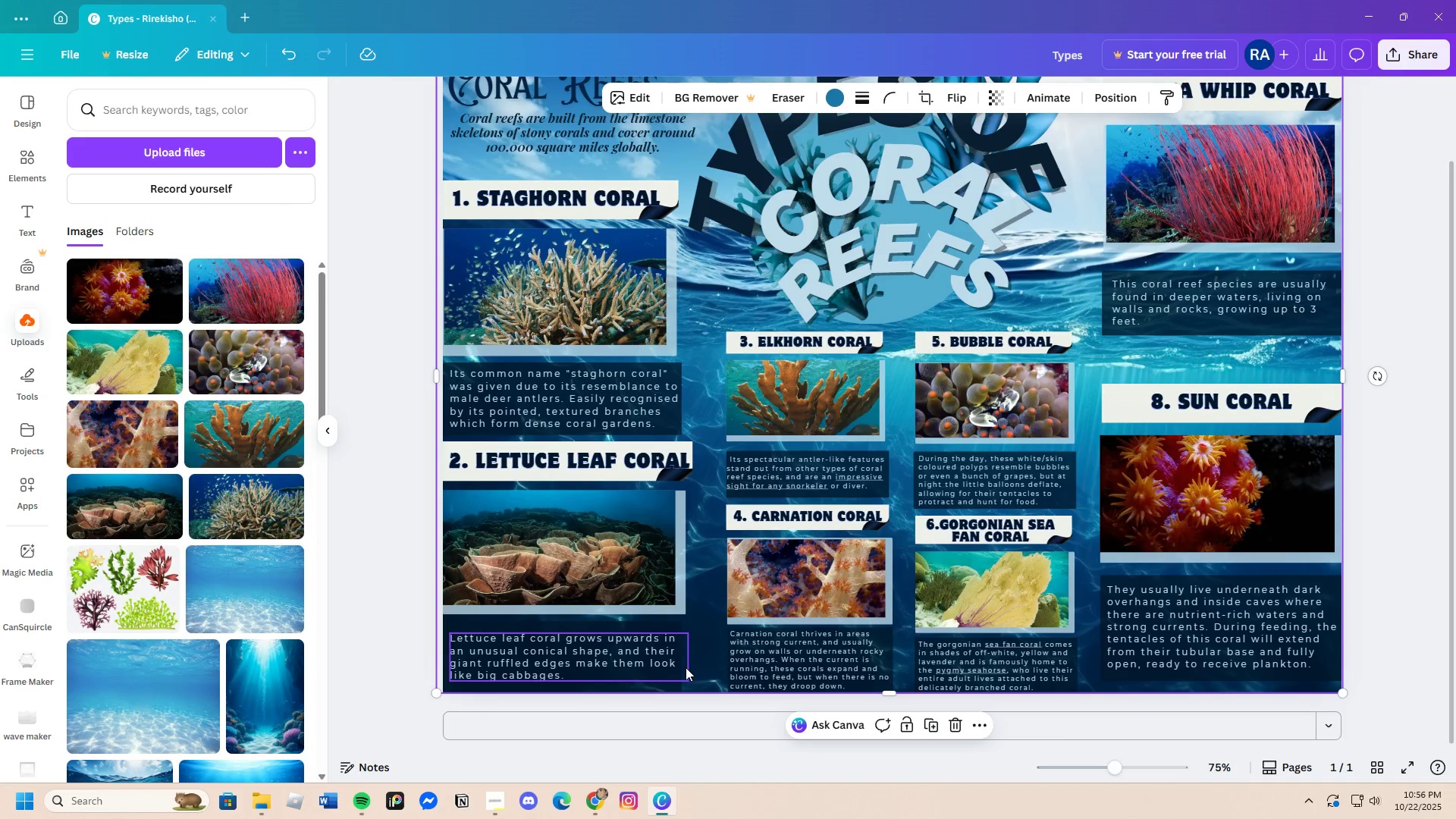 
wait(6.95)
 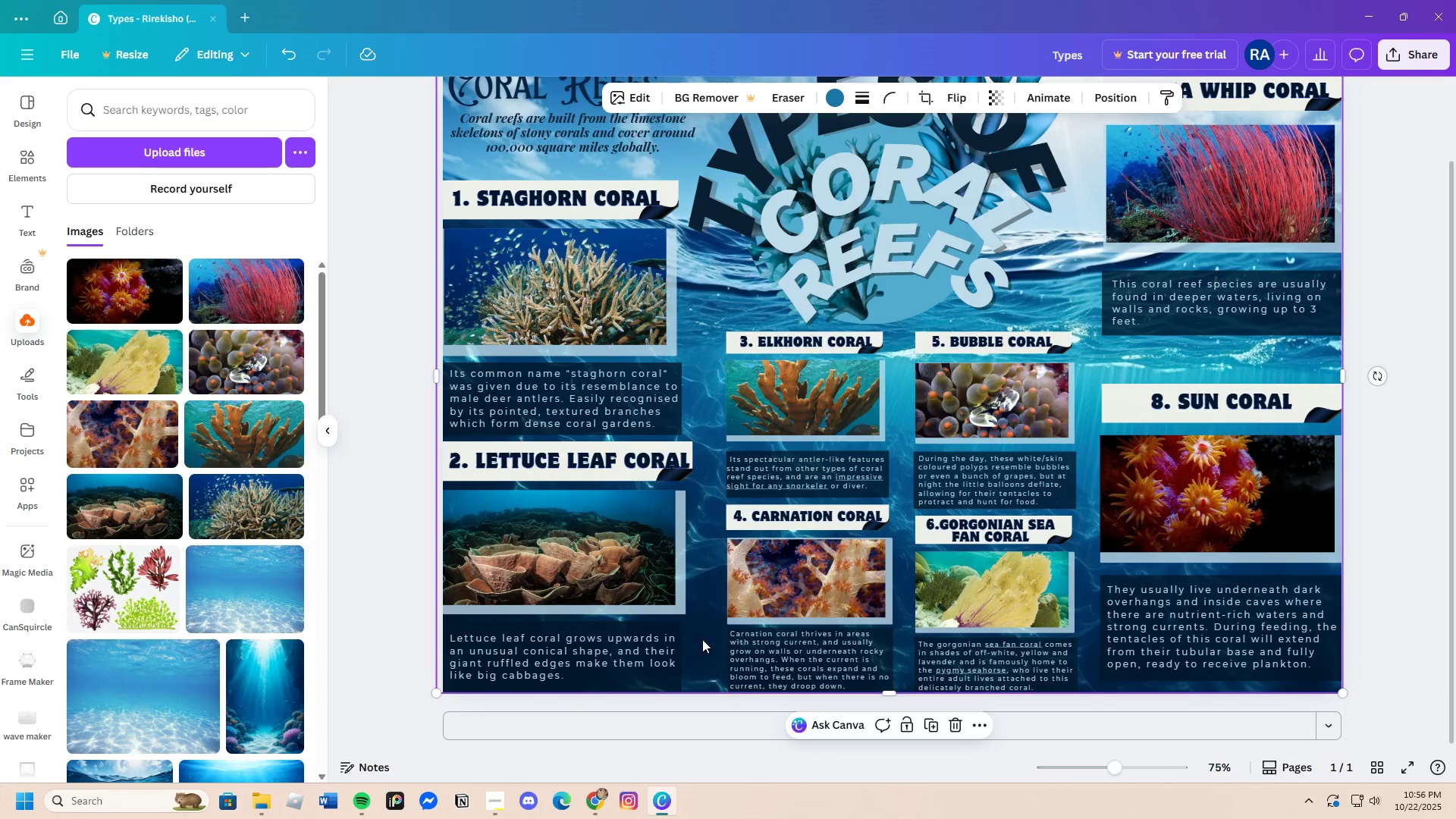 
left_click([682, 572])
 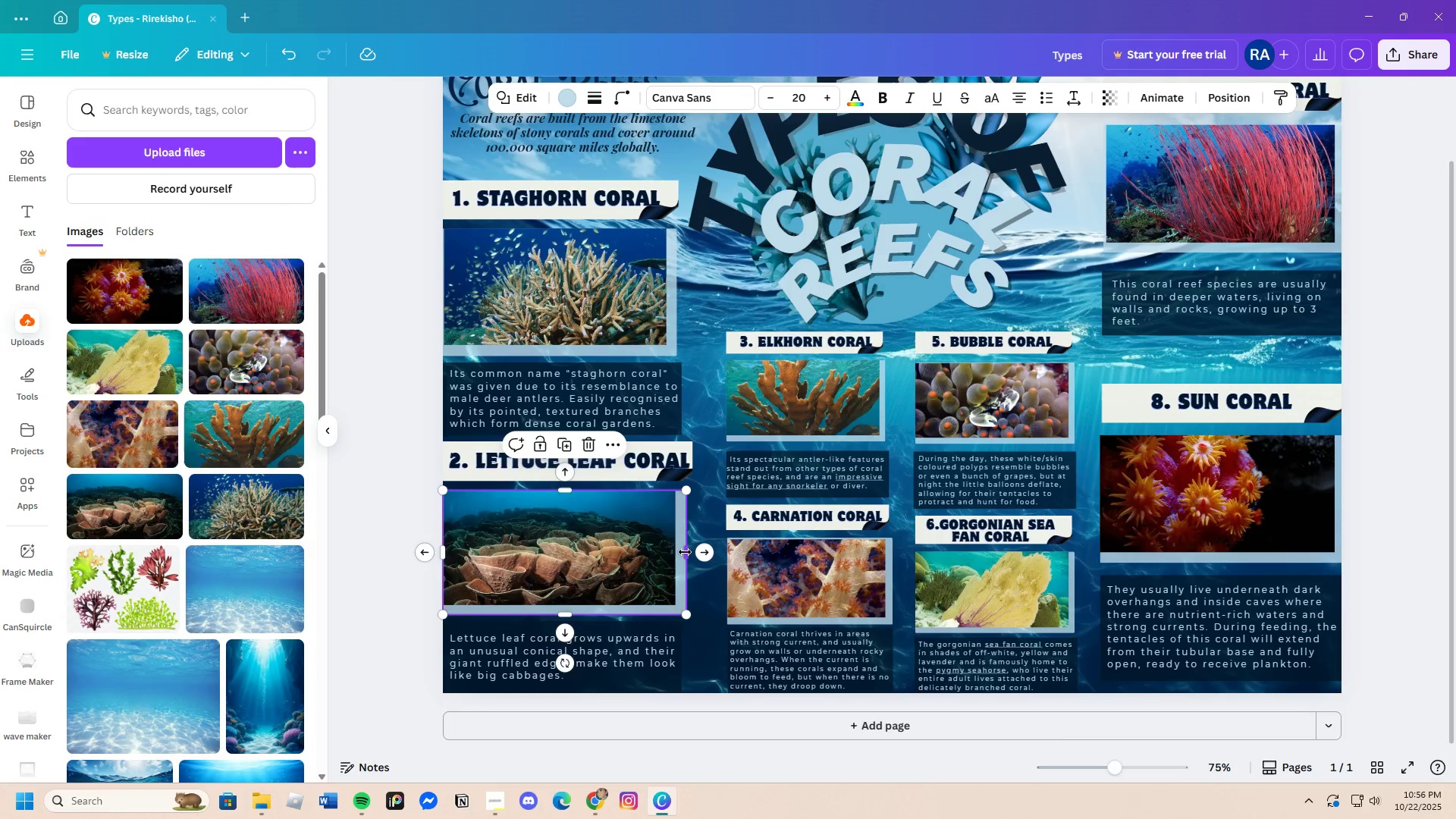 
left_click_drag(start_coordinate=[685, 552], to_coordinate=[678, 553])
 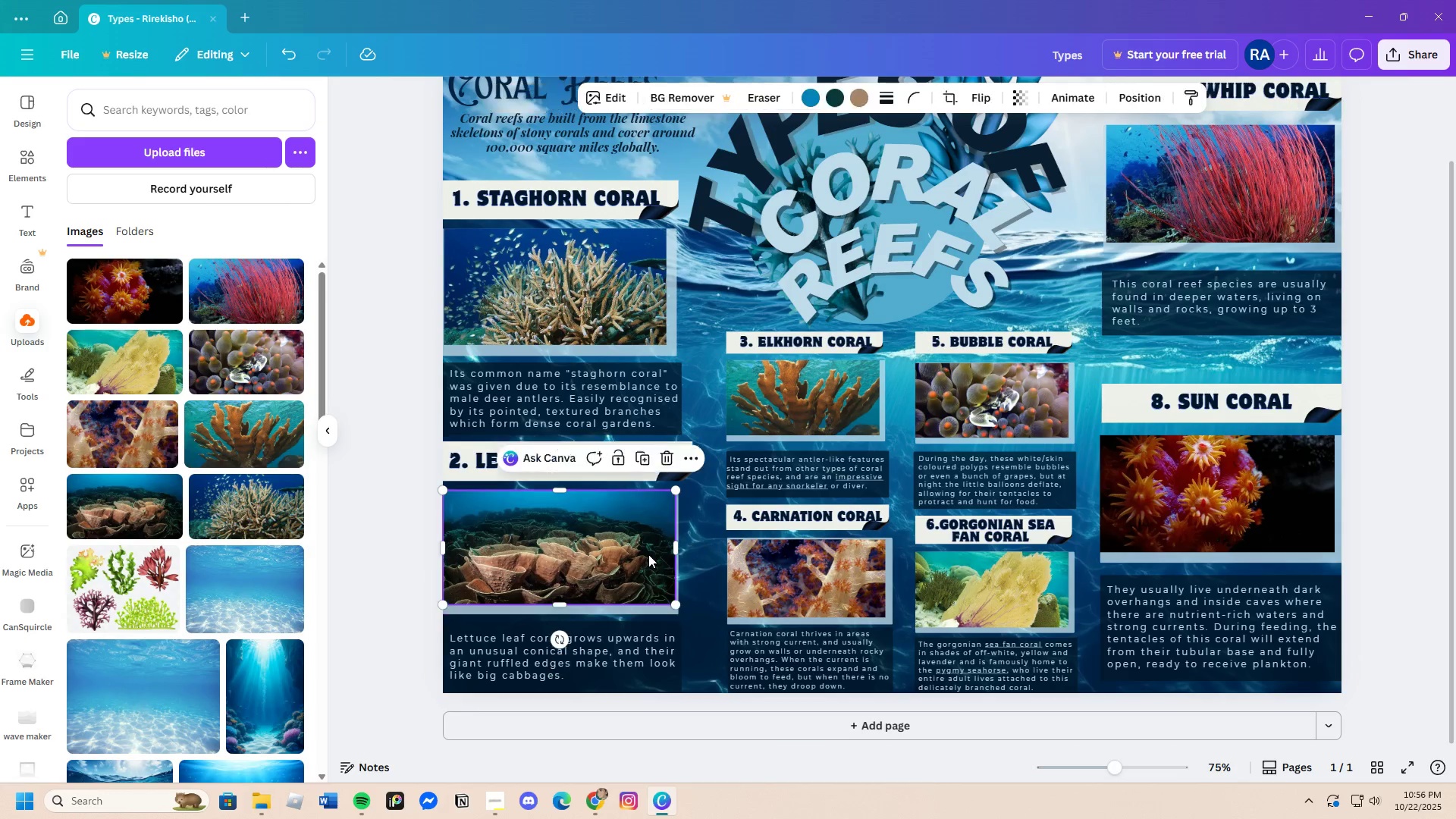 
left_click([648, 554])
 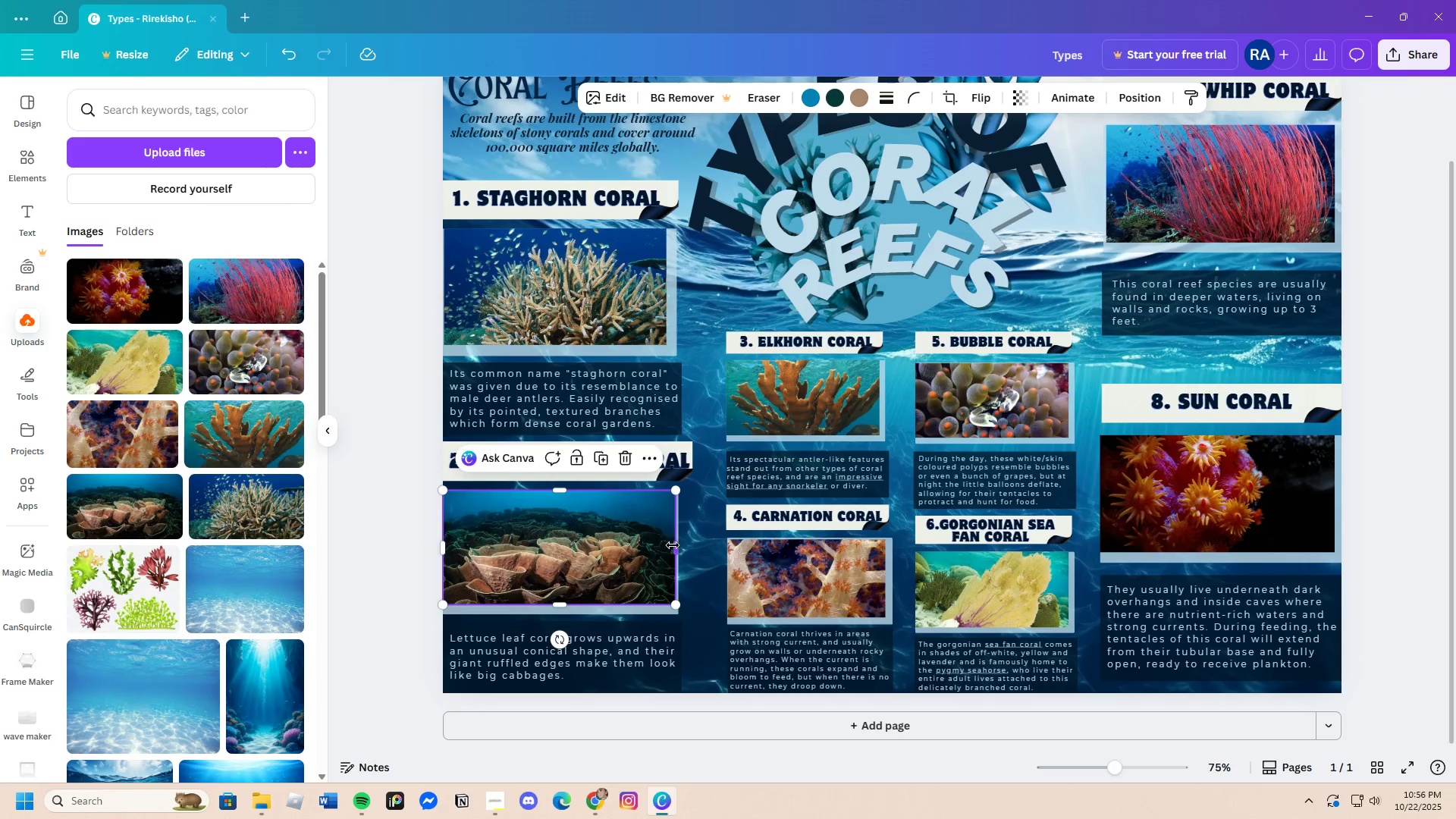 
left_click_drag(start_coordinate=[673, 545], to_coordinate=[664, 545])
 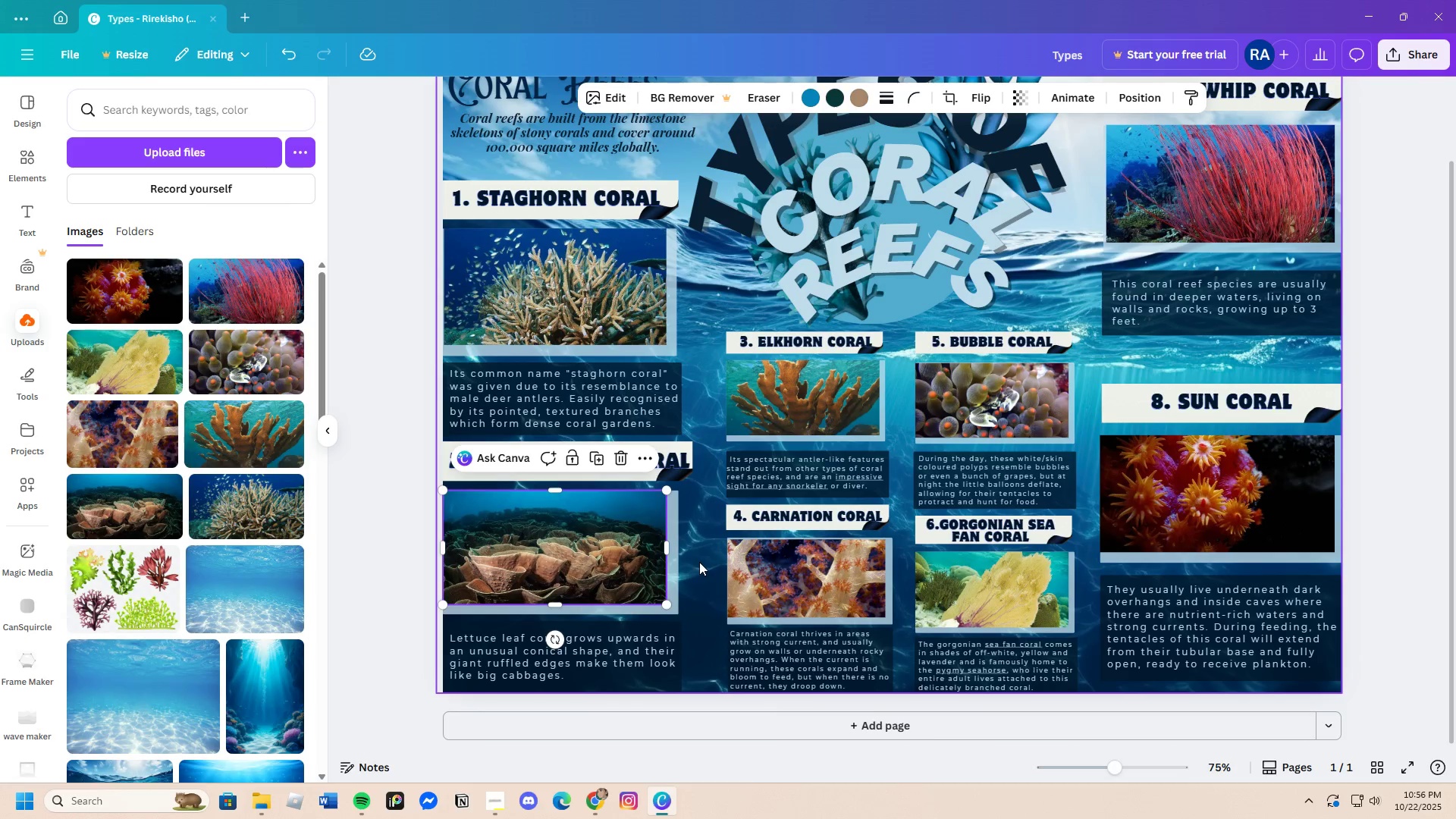 
left_click([699, 562])
 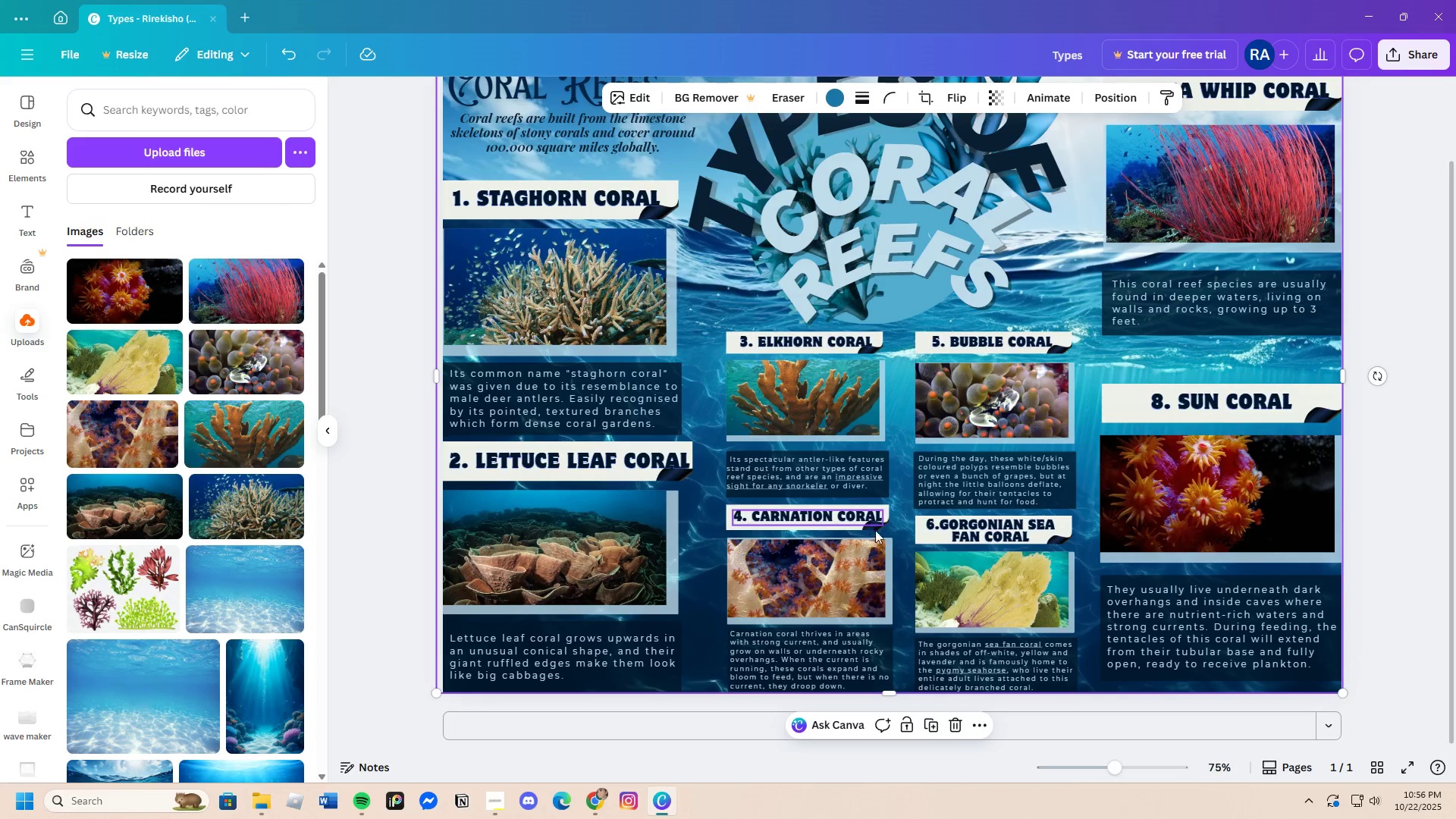 
wait(7.38)
 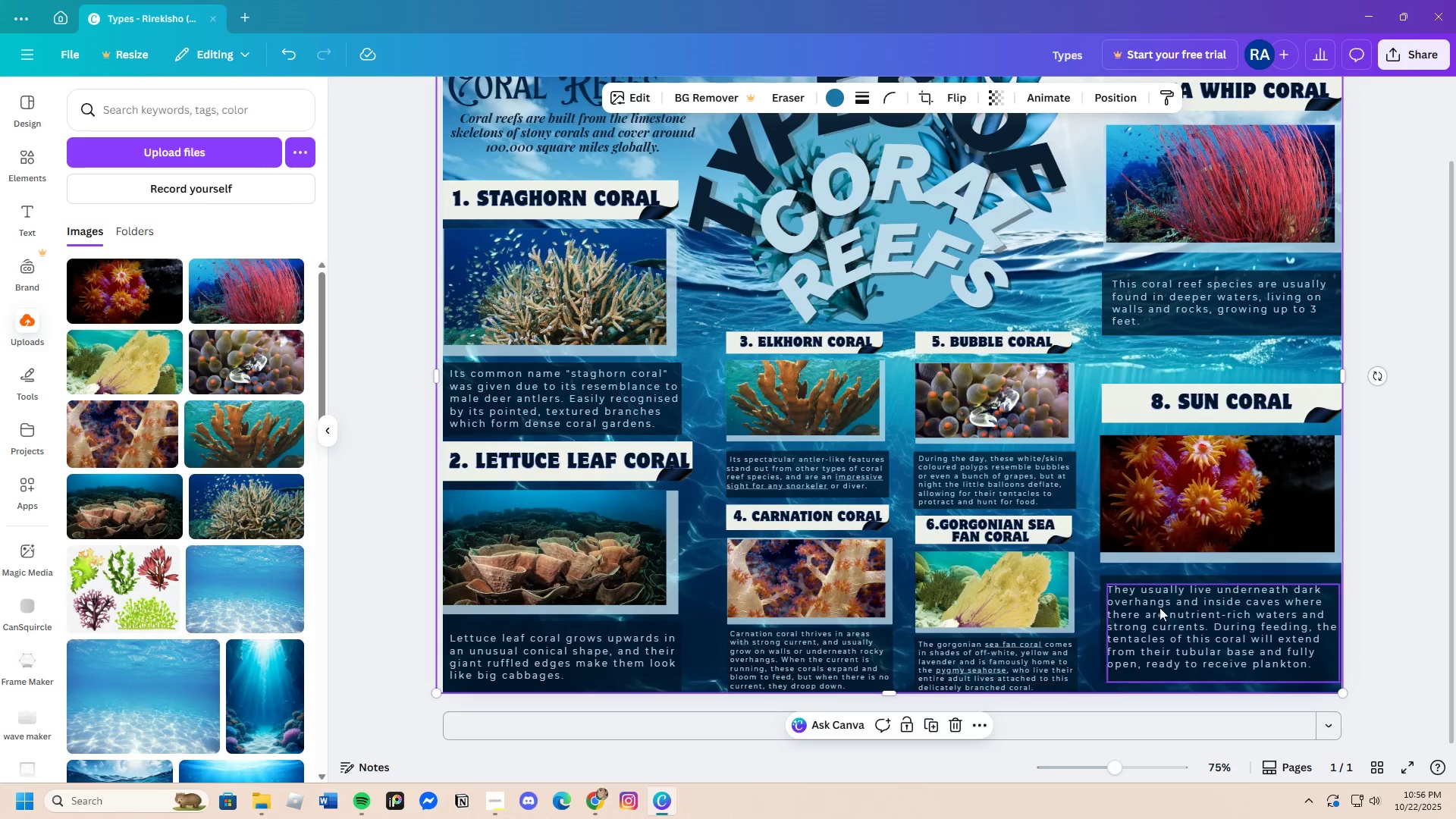 
scroll: coordinate [931, 602], scroll_direction: up, amount: 1.0
 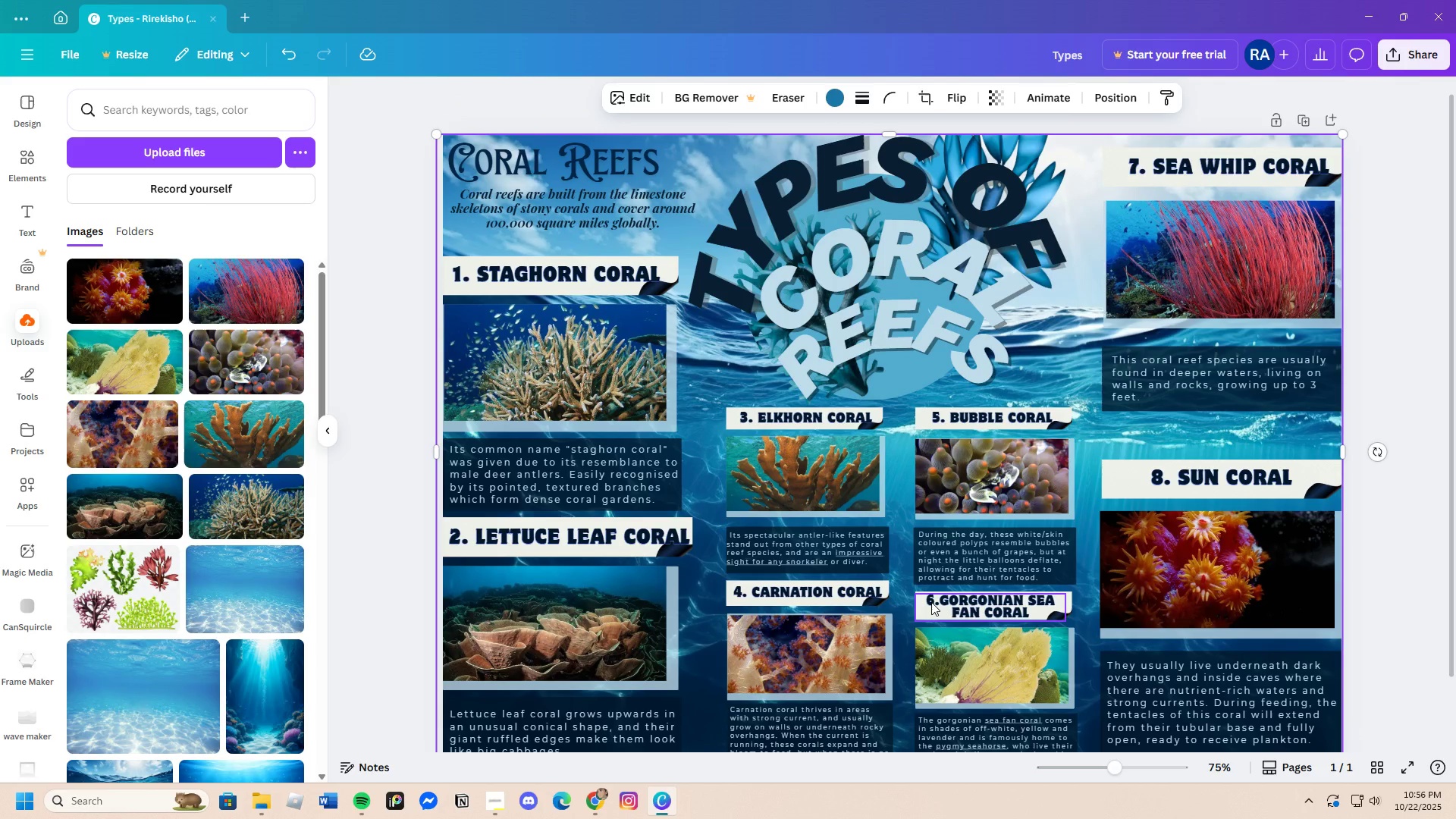 
scroll: coordinate [212, 513], scroll_direction: down, amount: 5.0
 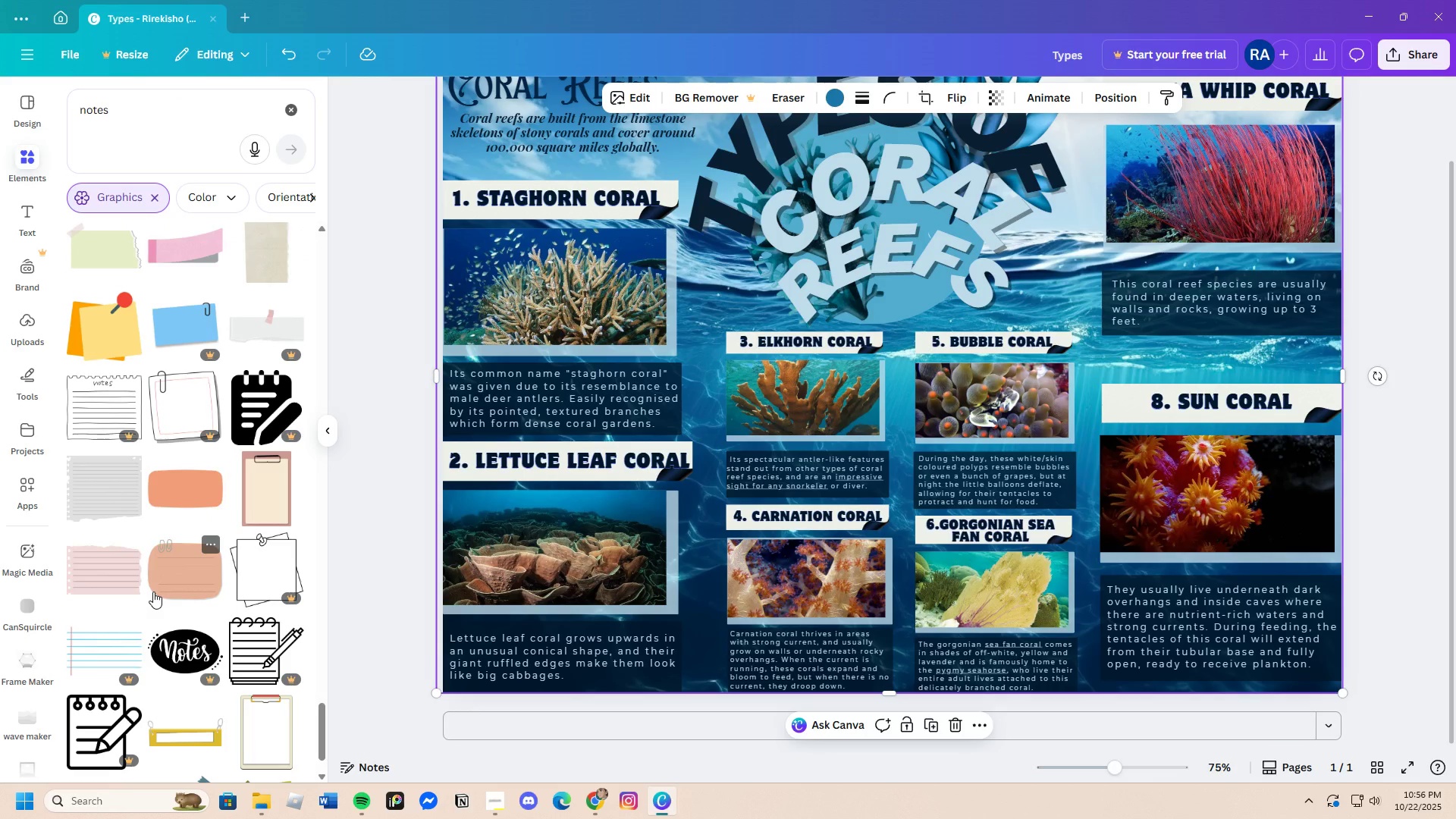 
wait(5.82)
 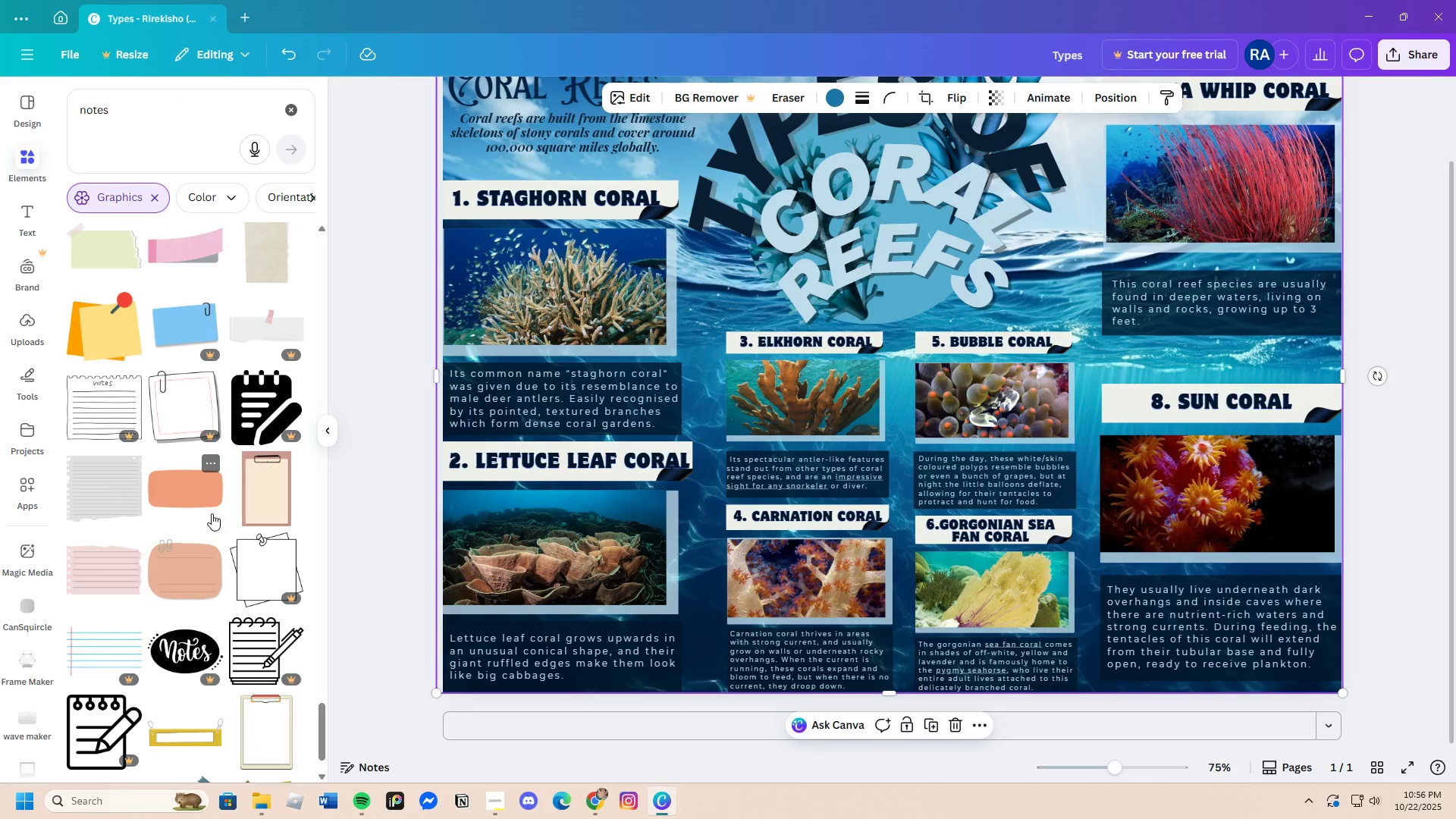 
scroll: coordinate [164, 587], scroll_direction: down, amount: 14.0
 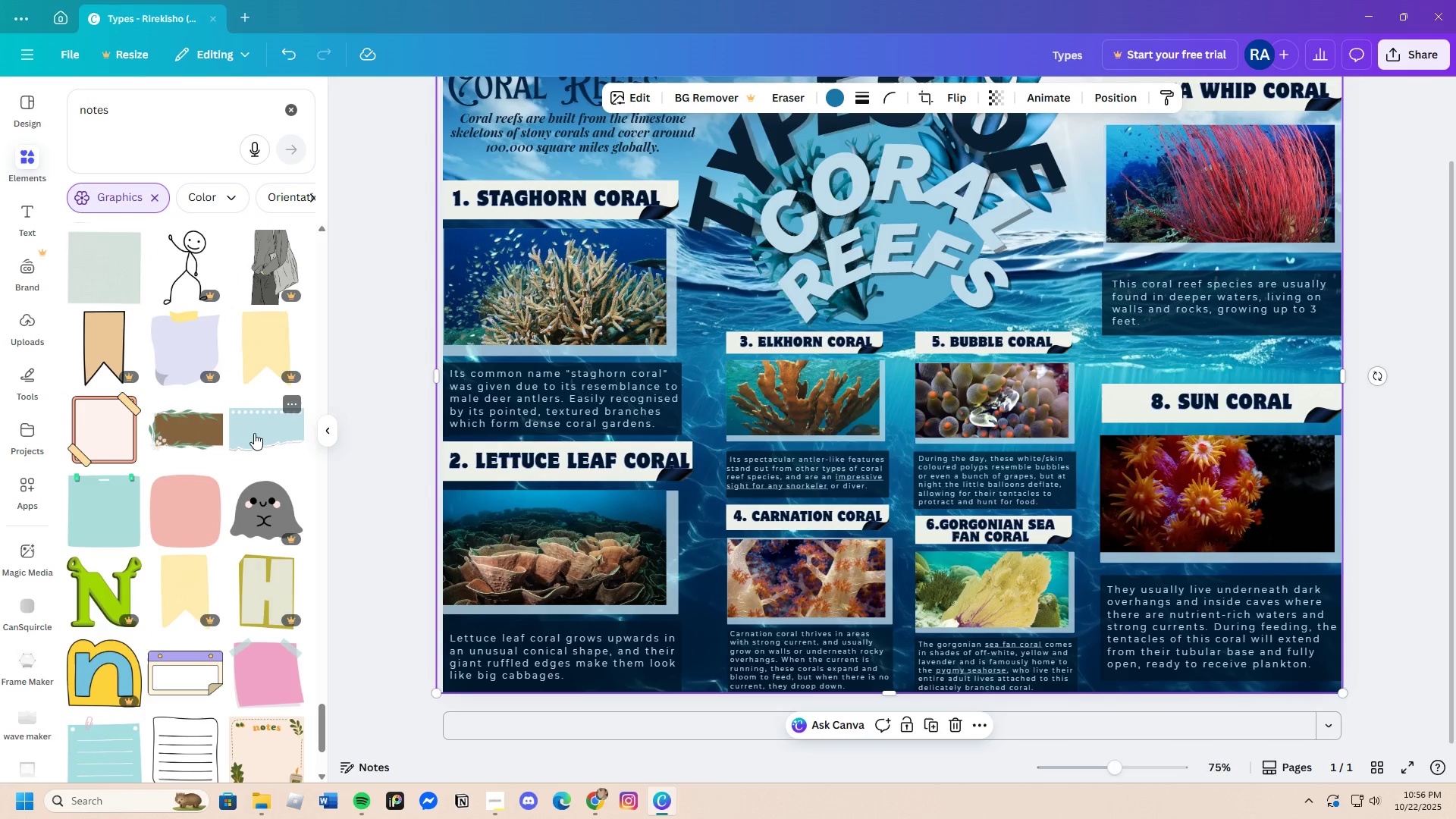 
scroll: coordinate [645, 592], scroll_direction: up, amount: 3.0
 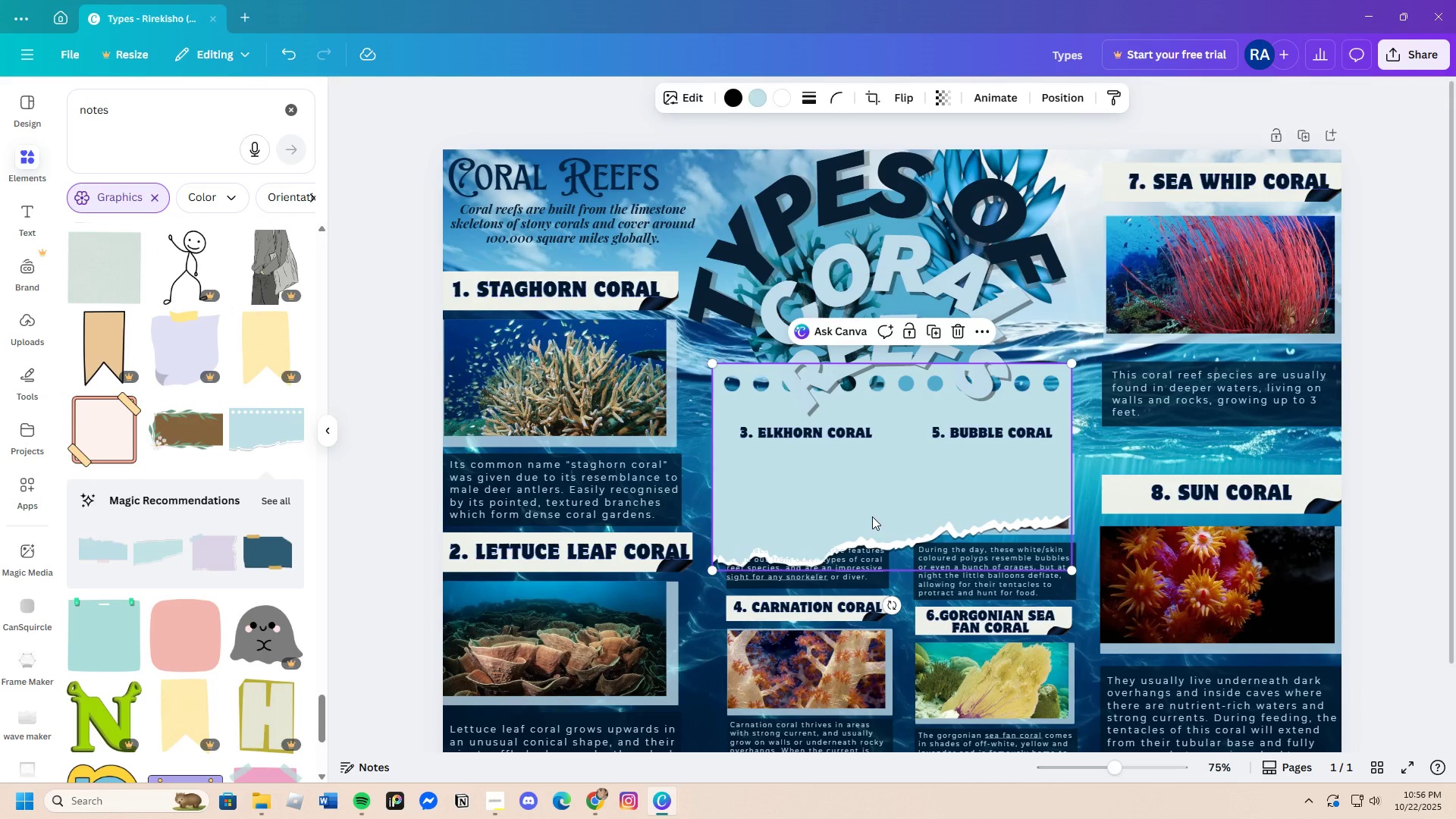 
left_click_drag(start_coordinate=[872, 516], to_coordinate=[1144, 288])
 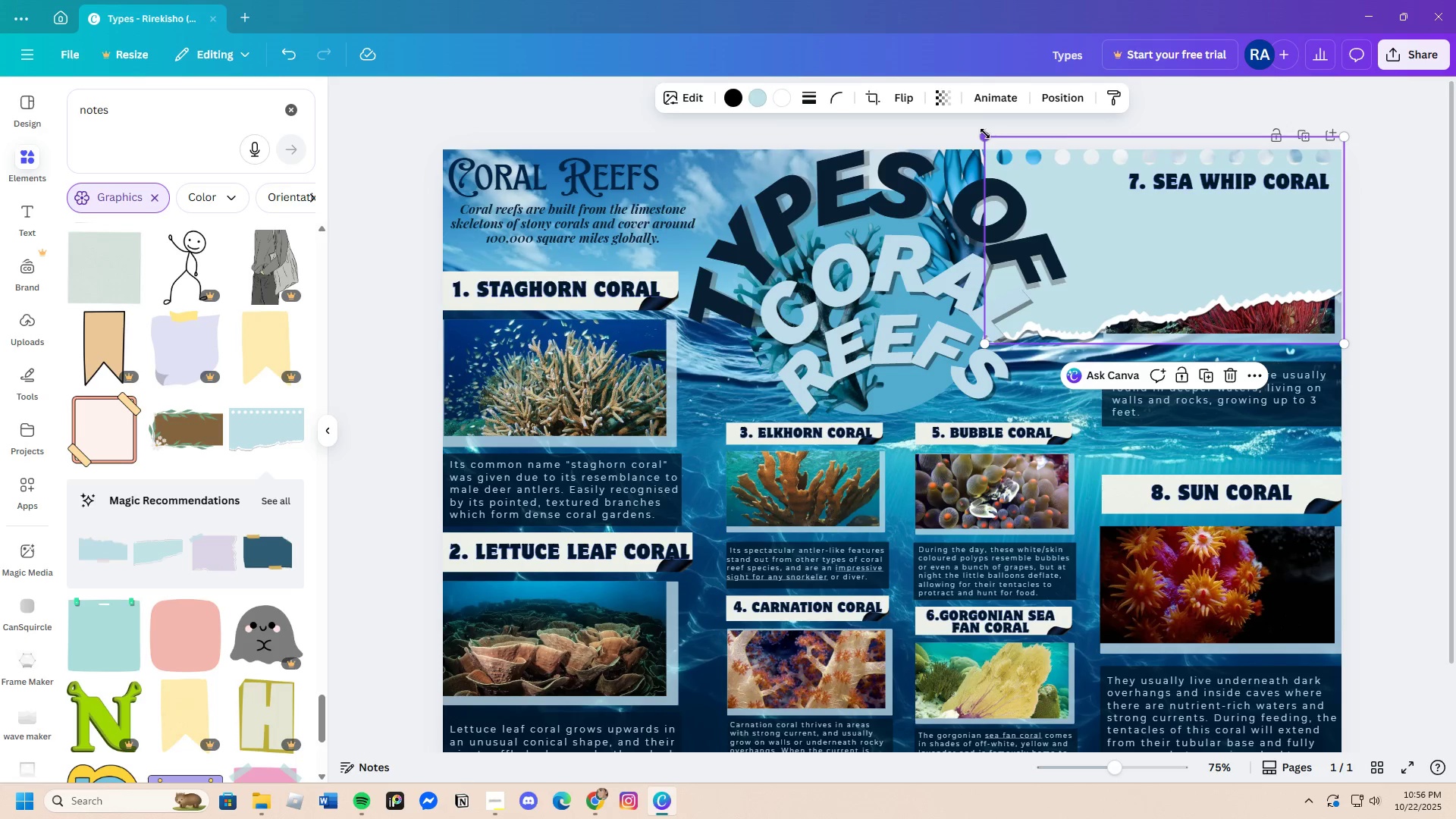 
left_click_drag(start_coordinate=[990, 140], to_coordinate=[838, 163])
 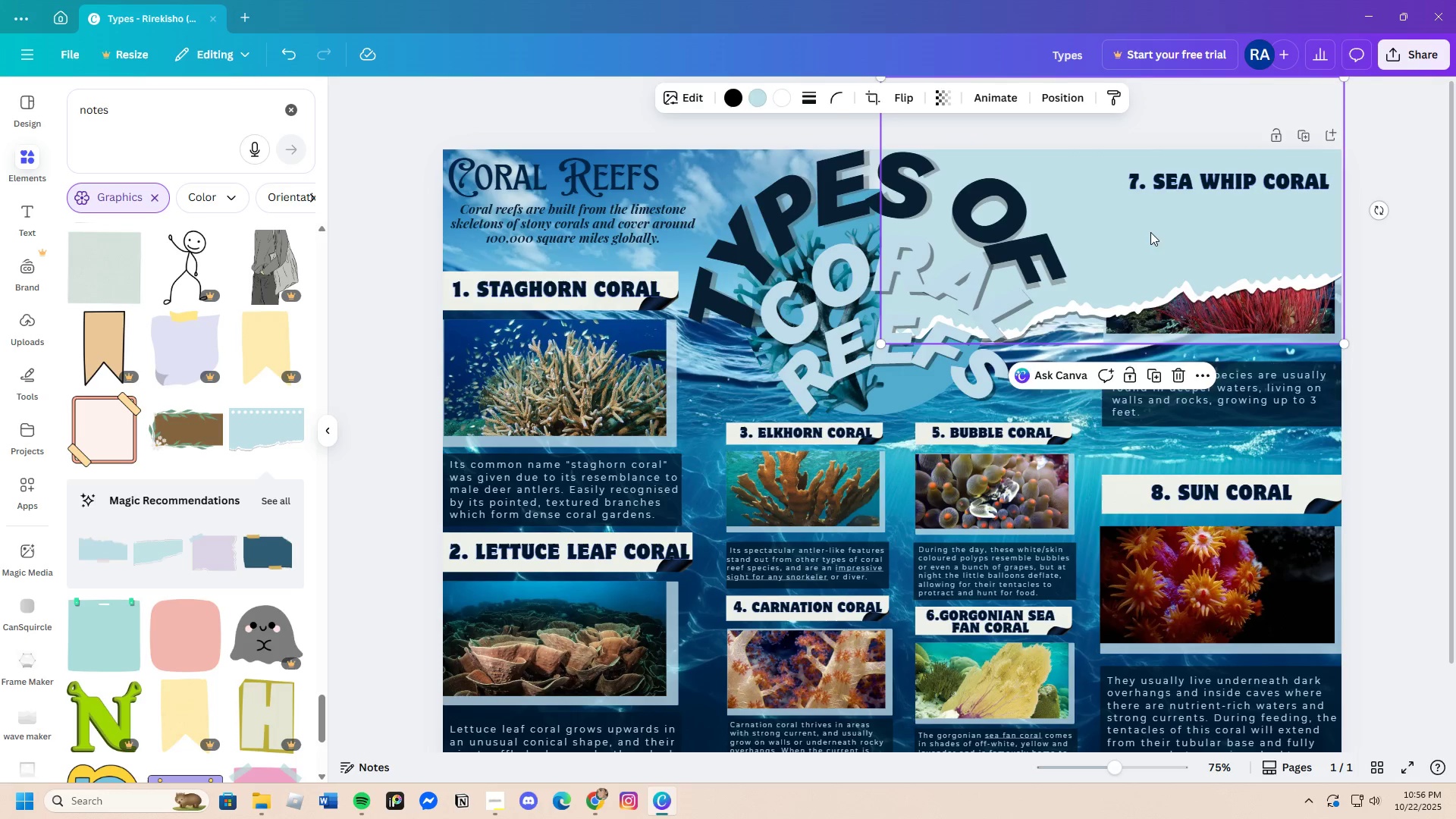 
left_click_drag(start_coordinate=[1151, 235], to_coordinate=[1154, 306])
 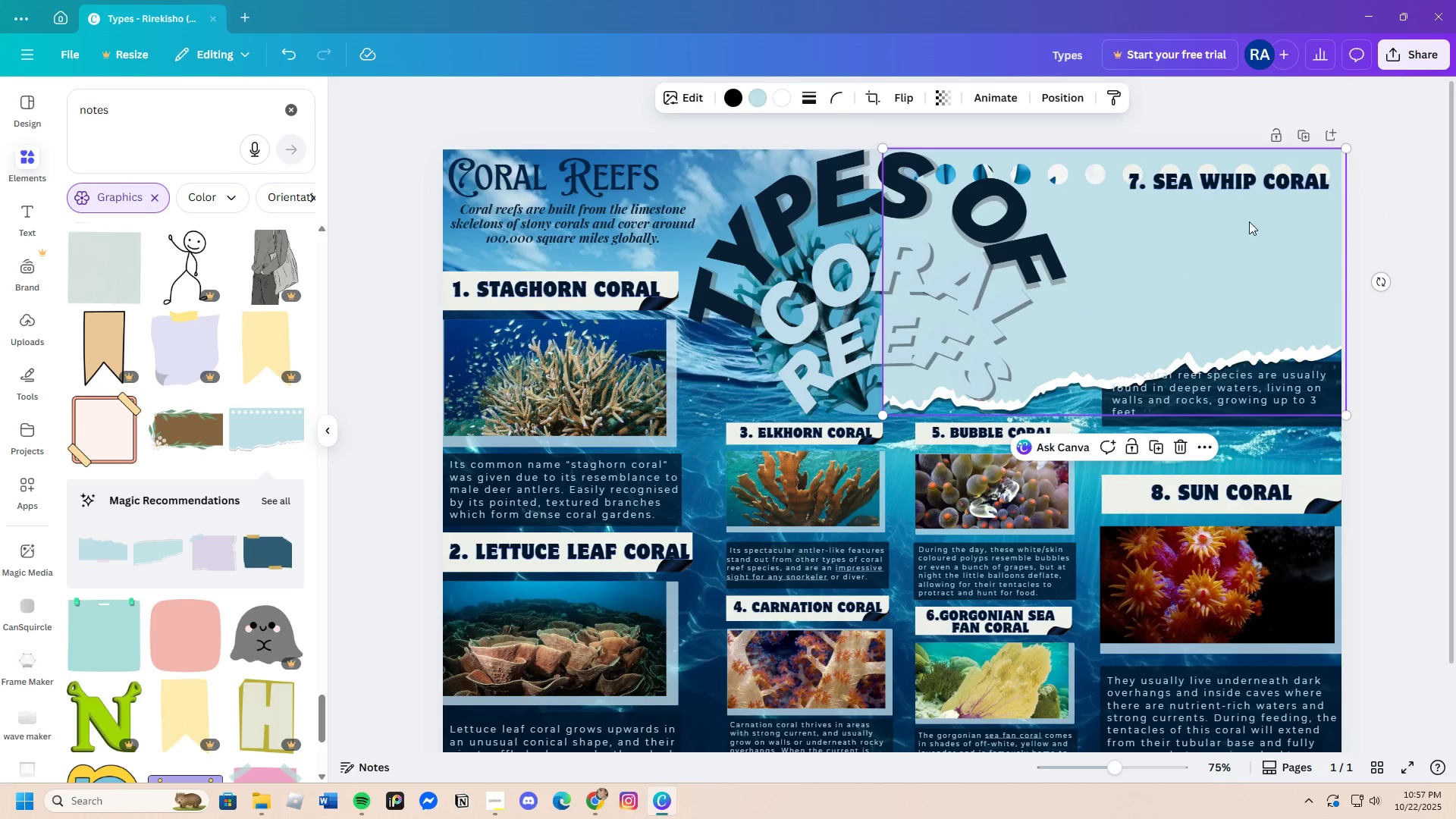 
left_click([1068, 94])
 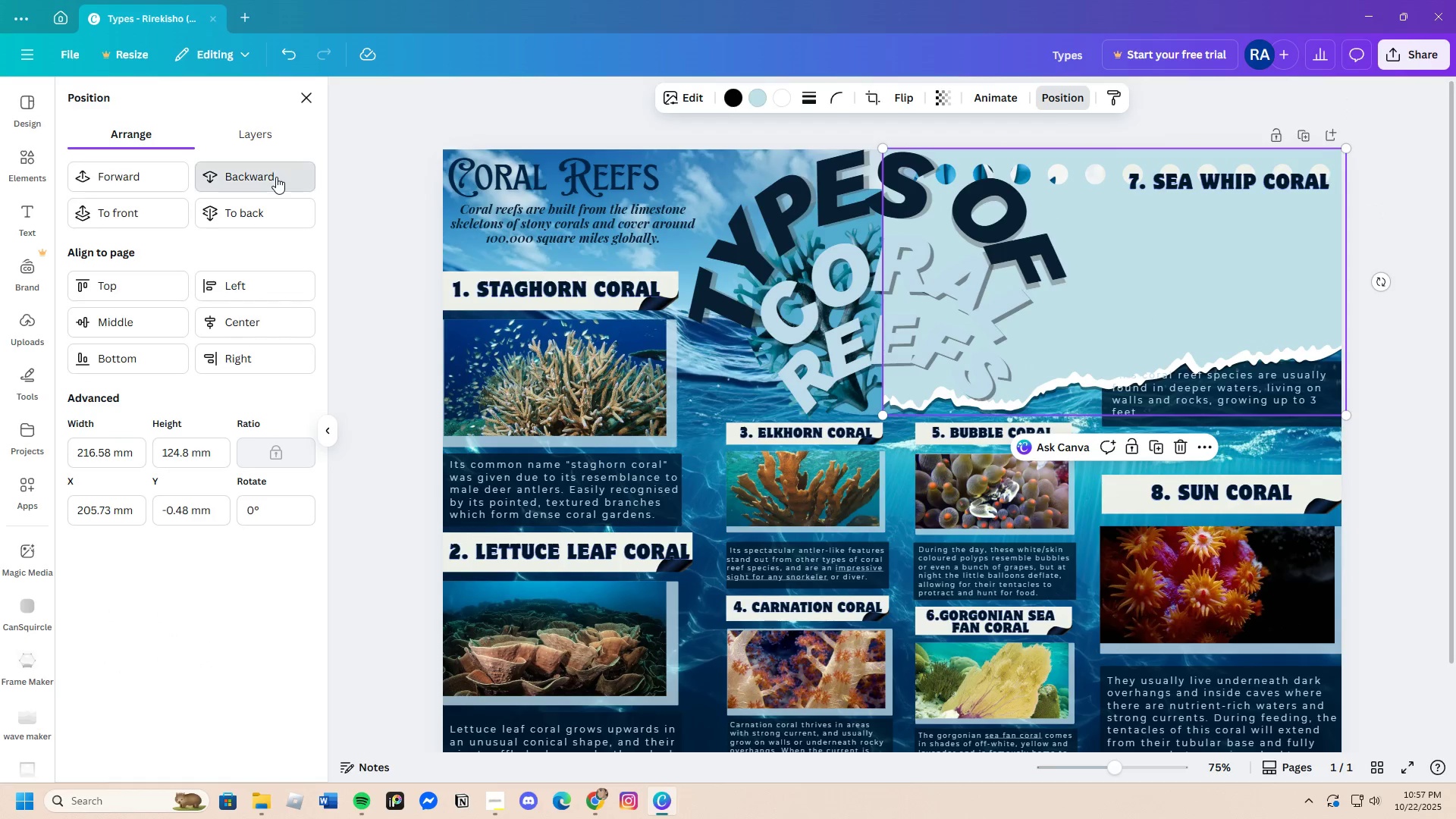 
double_click([276, 177])
 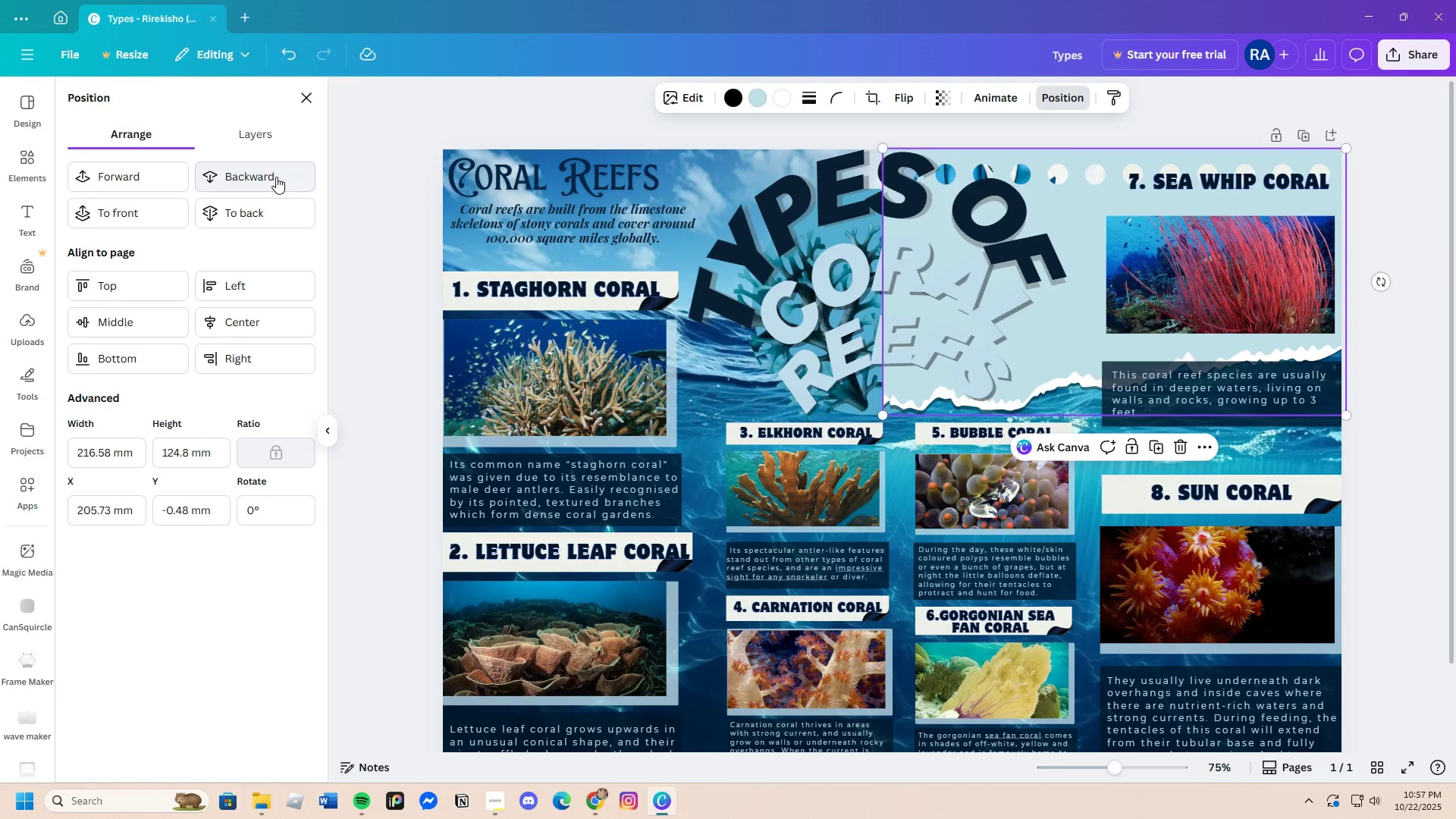 
triple_click([276, 177])
 